 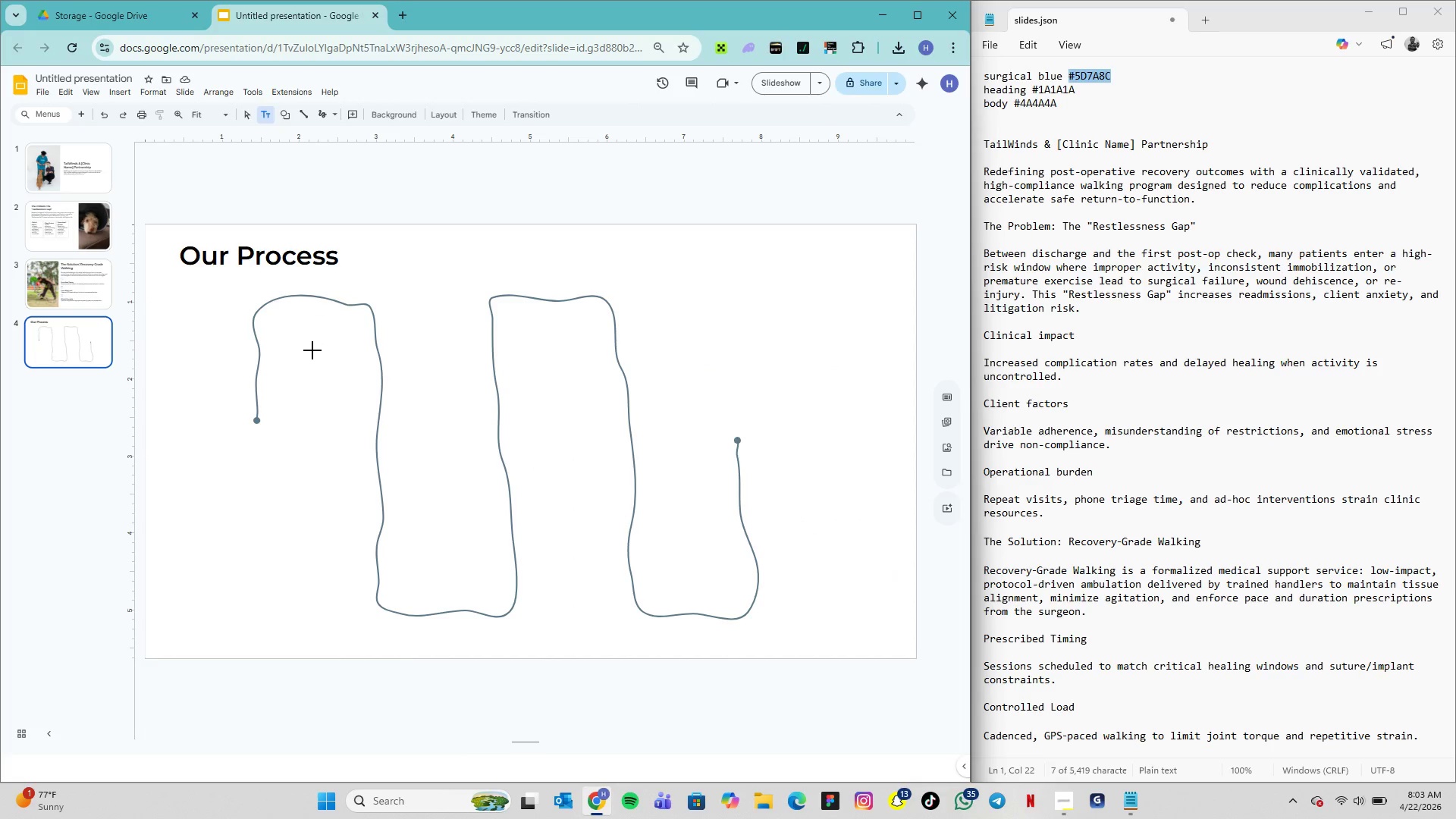 
left_click([270, 333])
 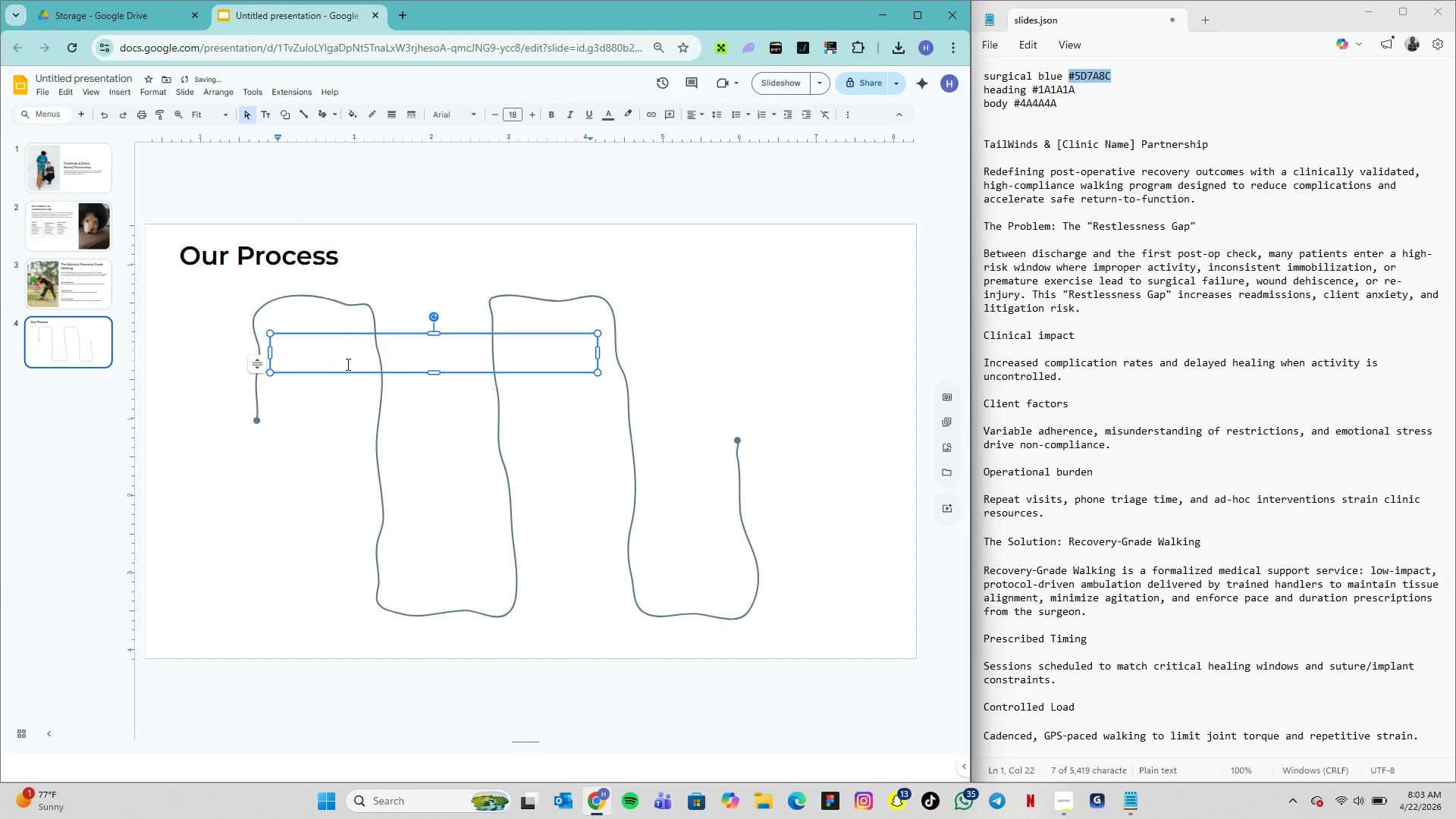 
type(Vet)
 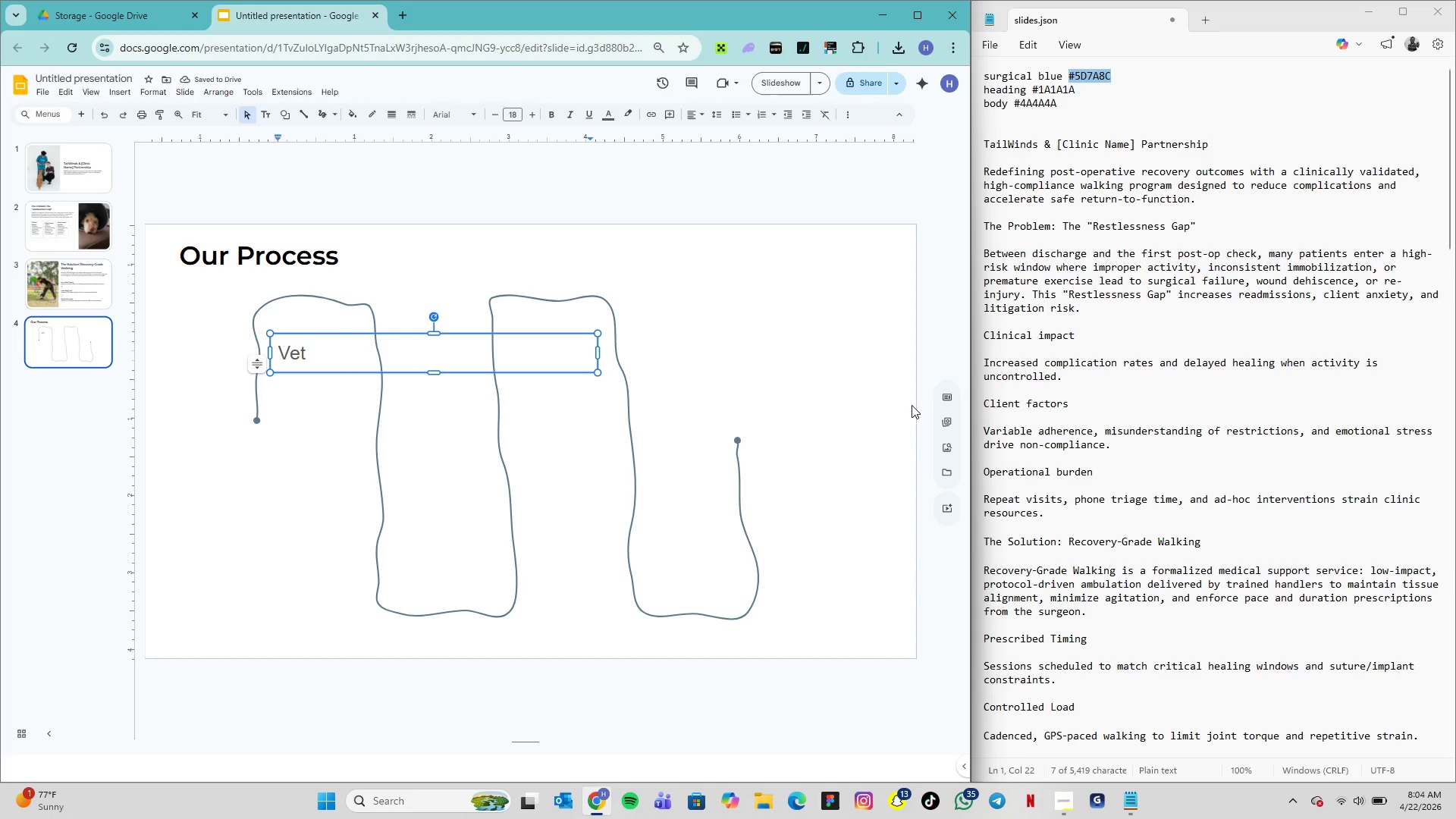 
wait(6.03)
 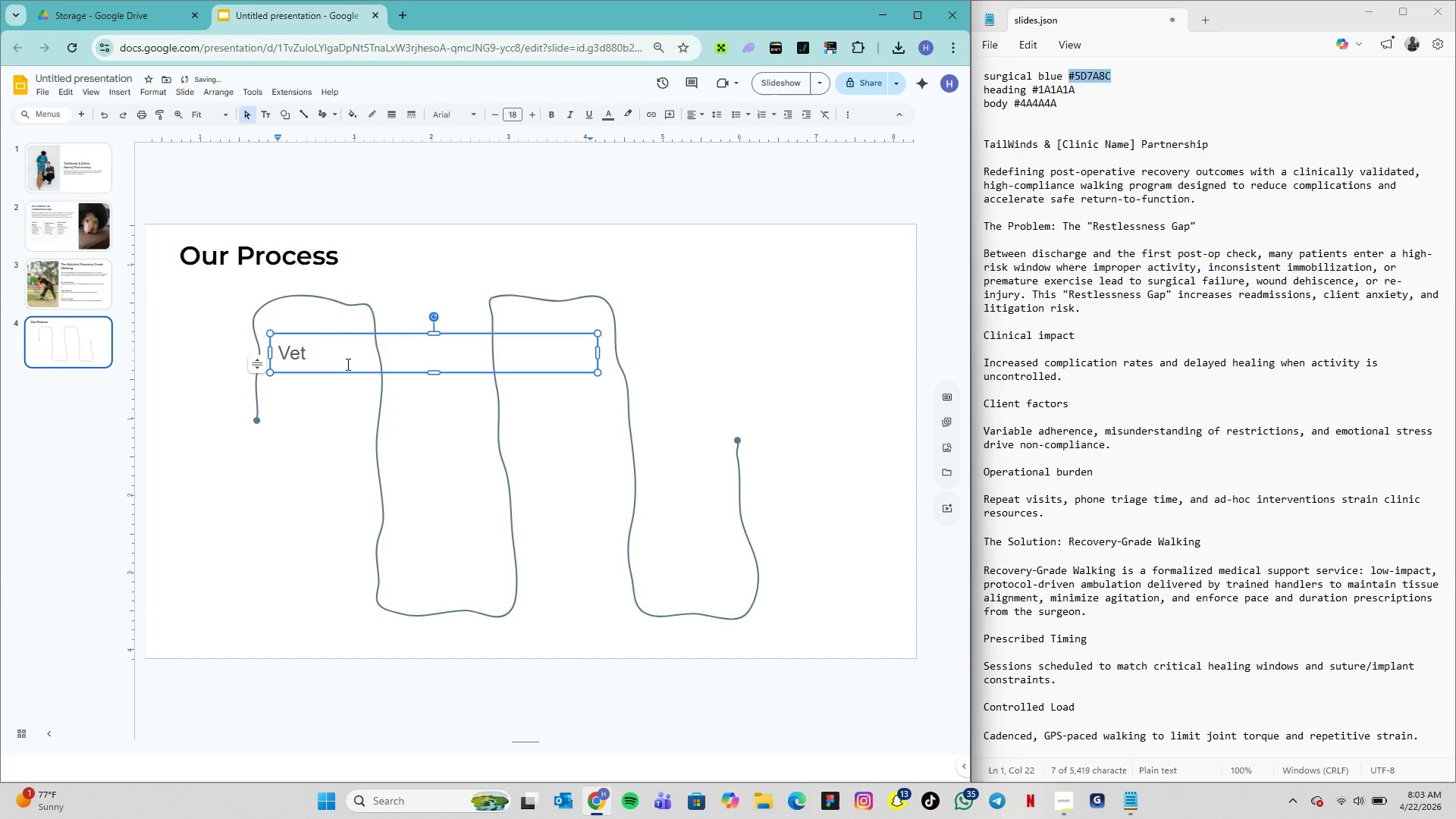 
type( Instruction)
 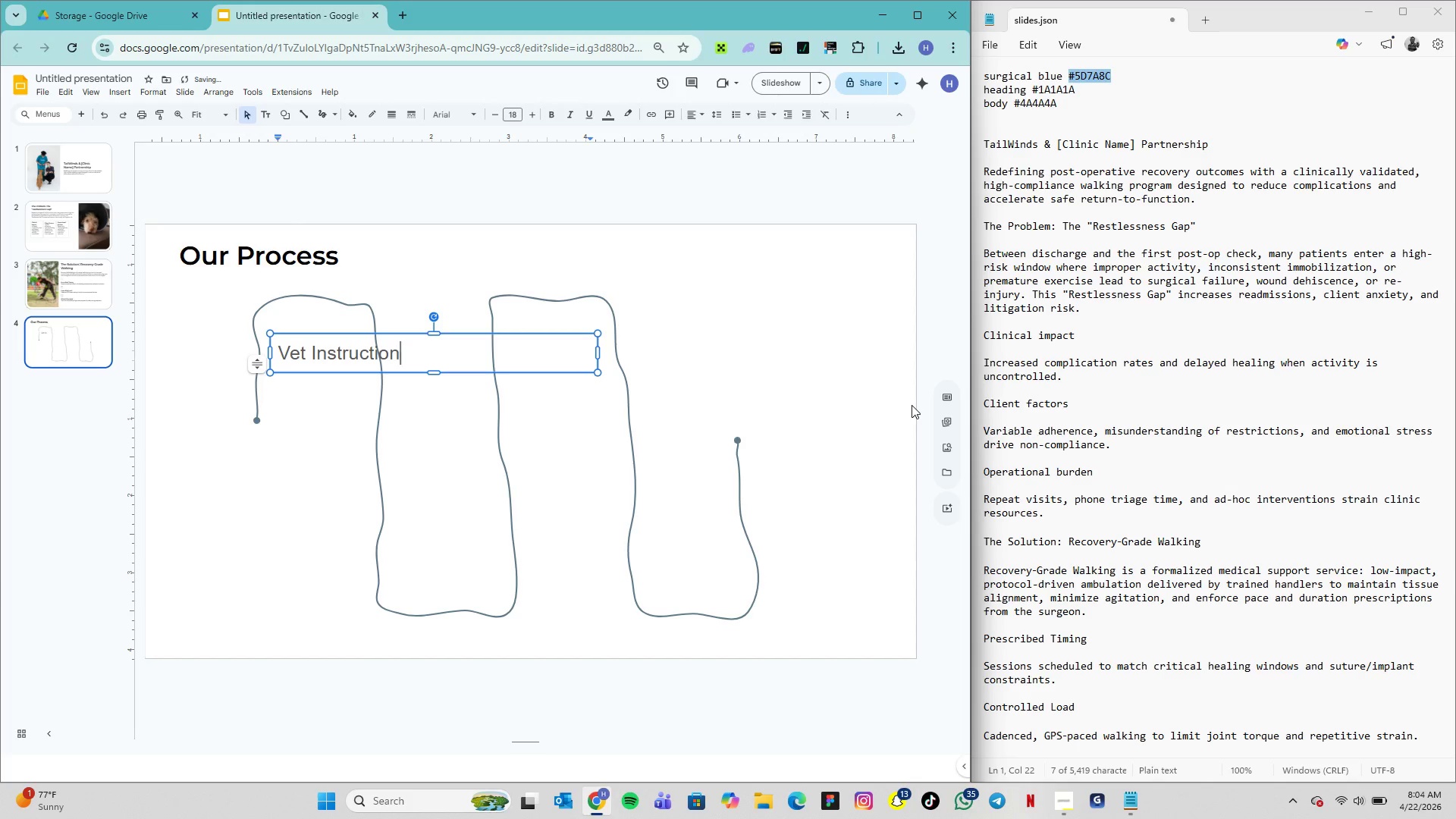 
wait(6.67)
 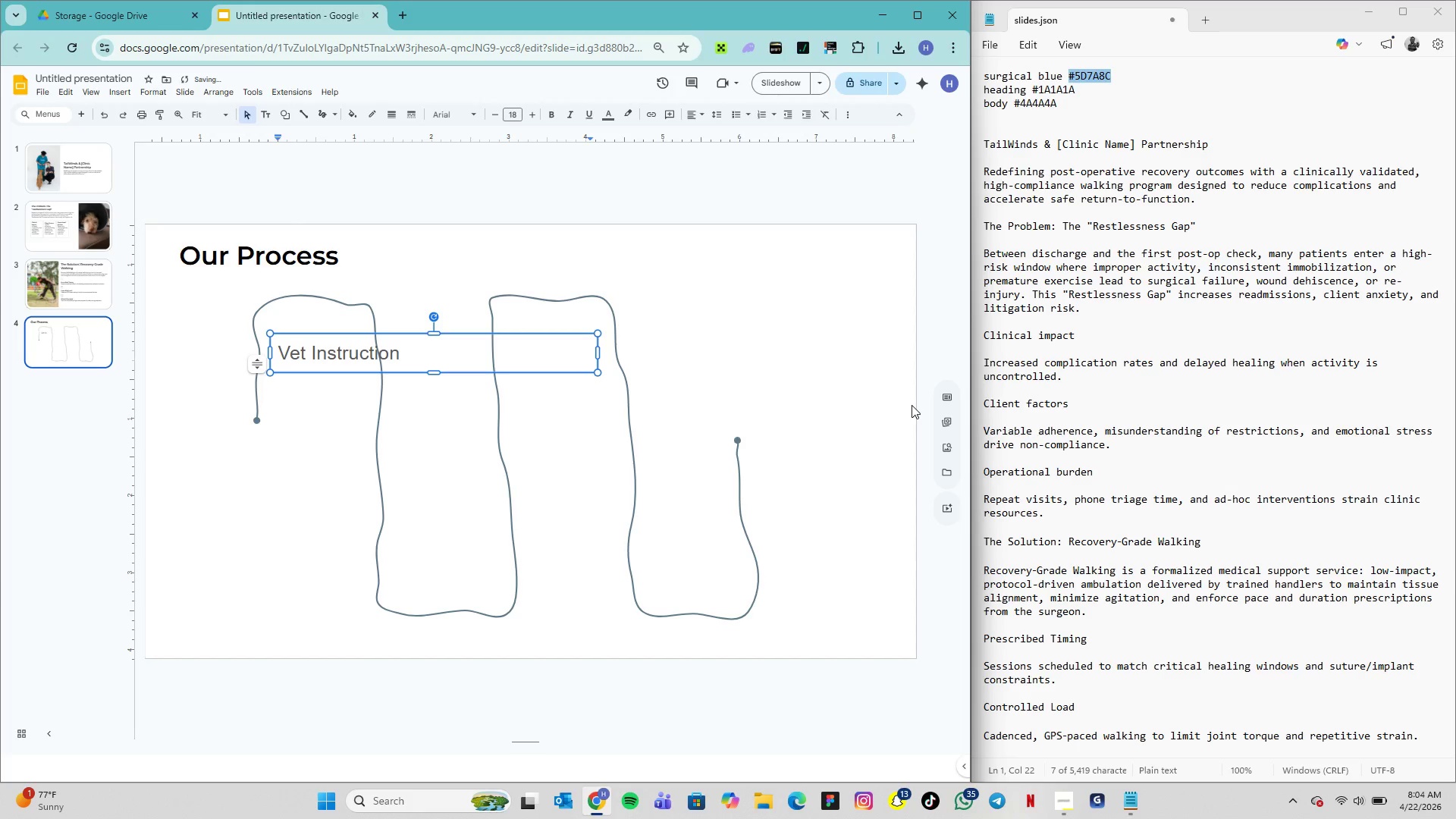 
key(Enter)
 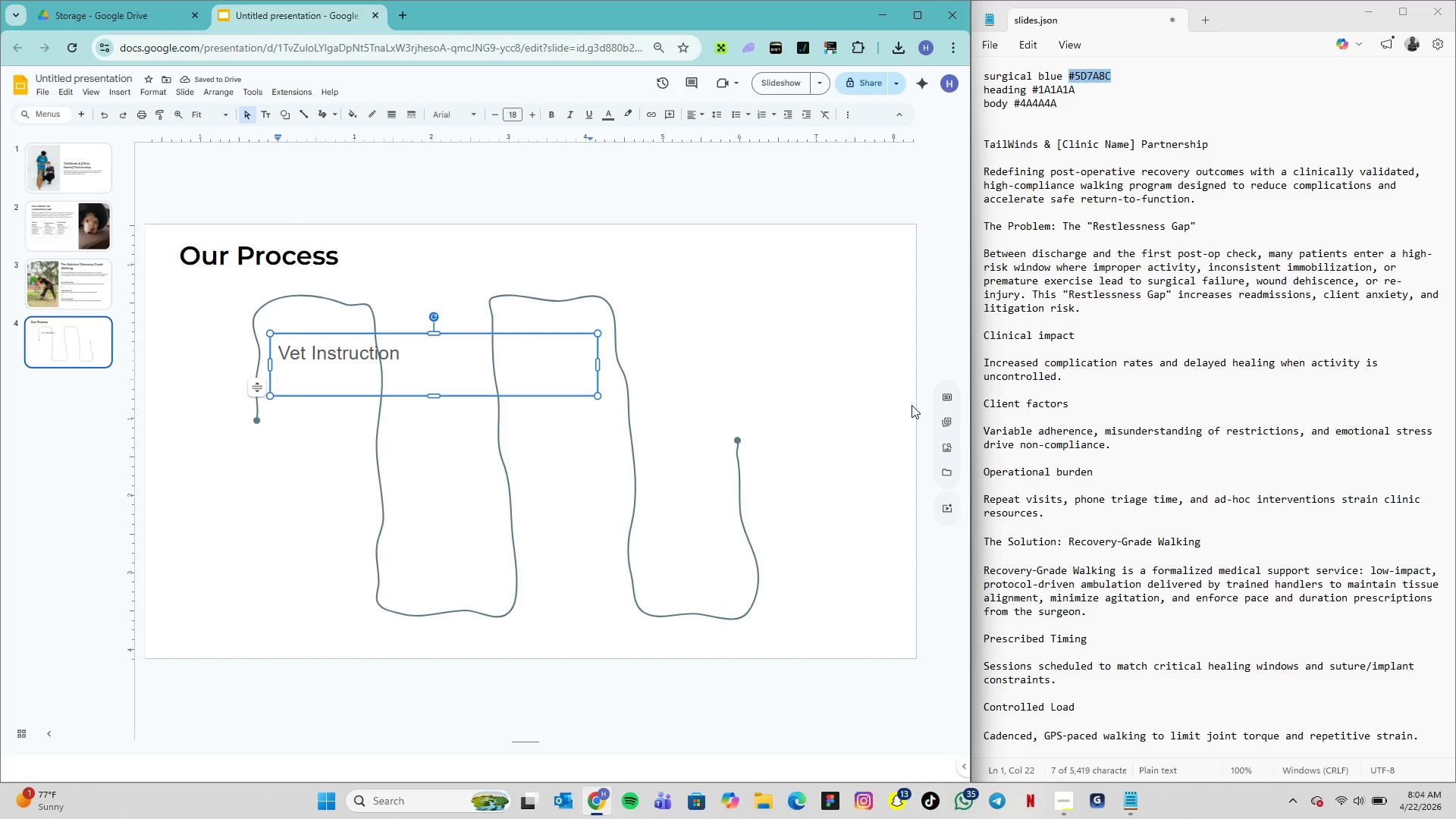 
type(Surgeon-prescibe)
 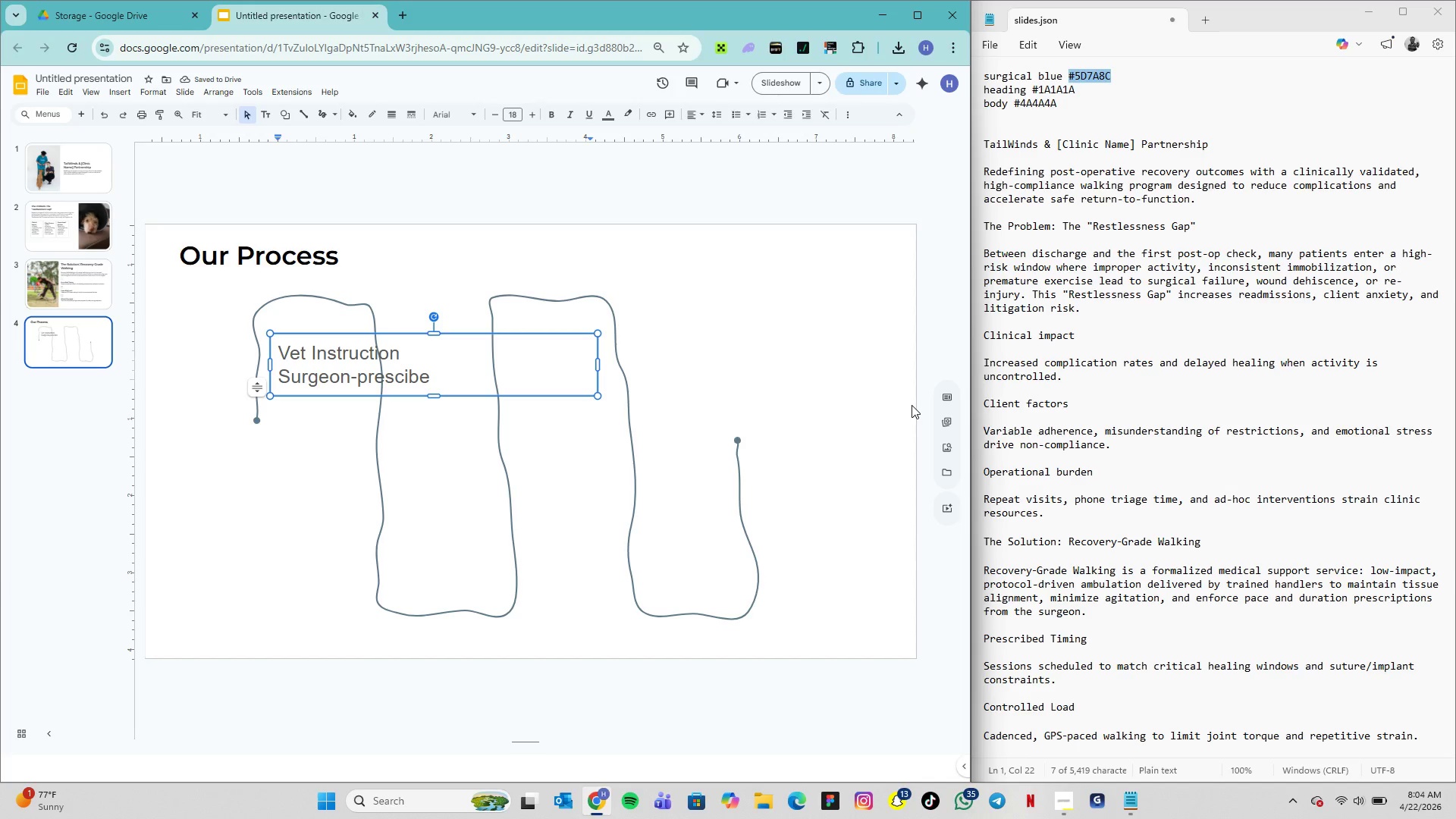 
type(d restriction)
 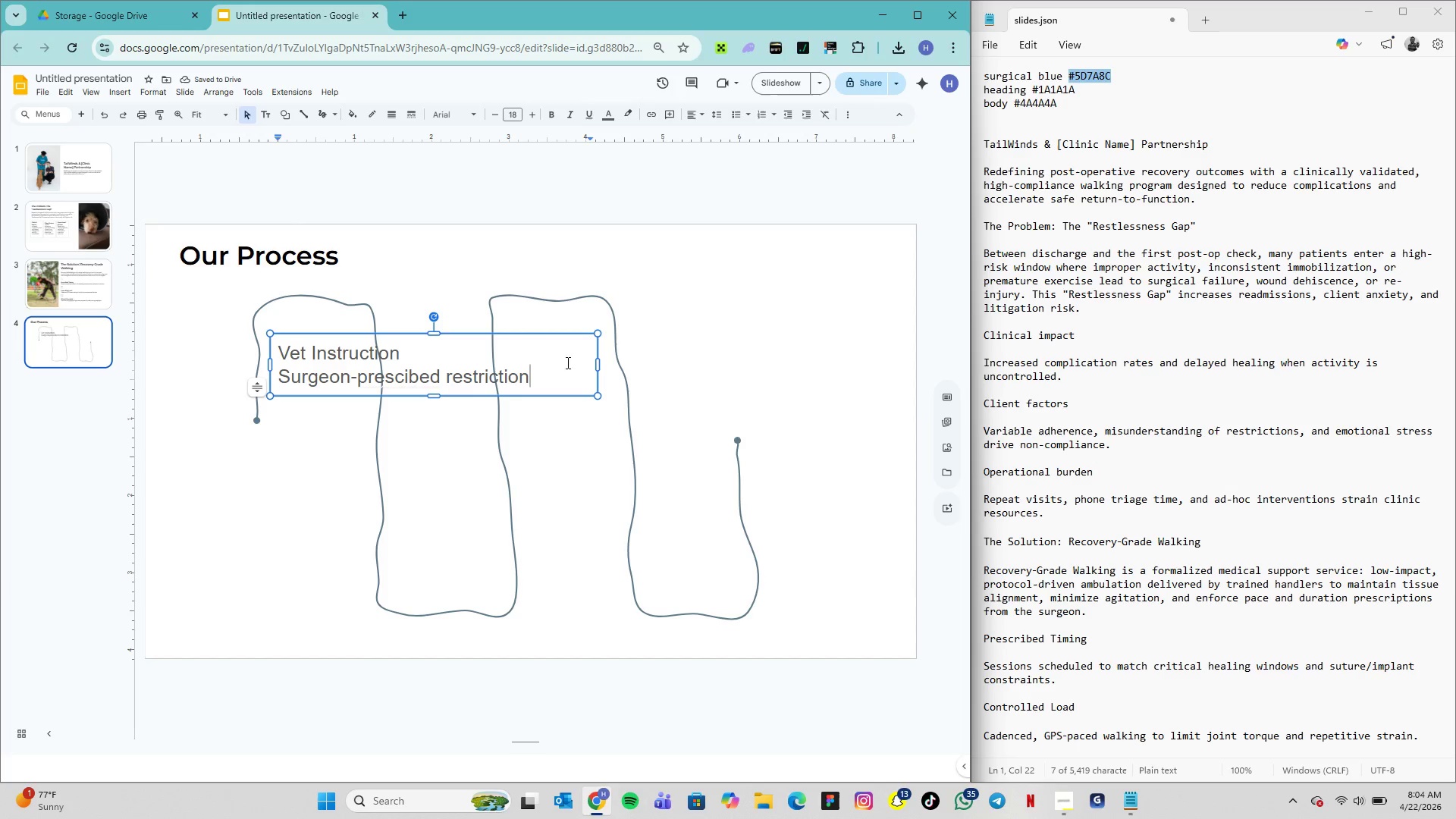 
left_click_drag(start_coordinate=[535, 379], to_coordinate=[281, 376])
 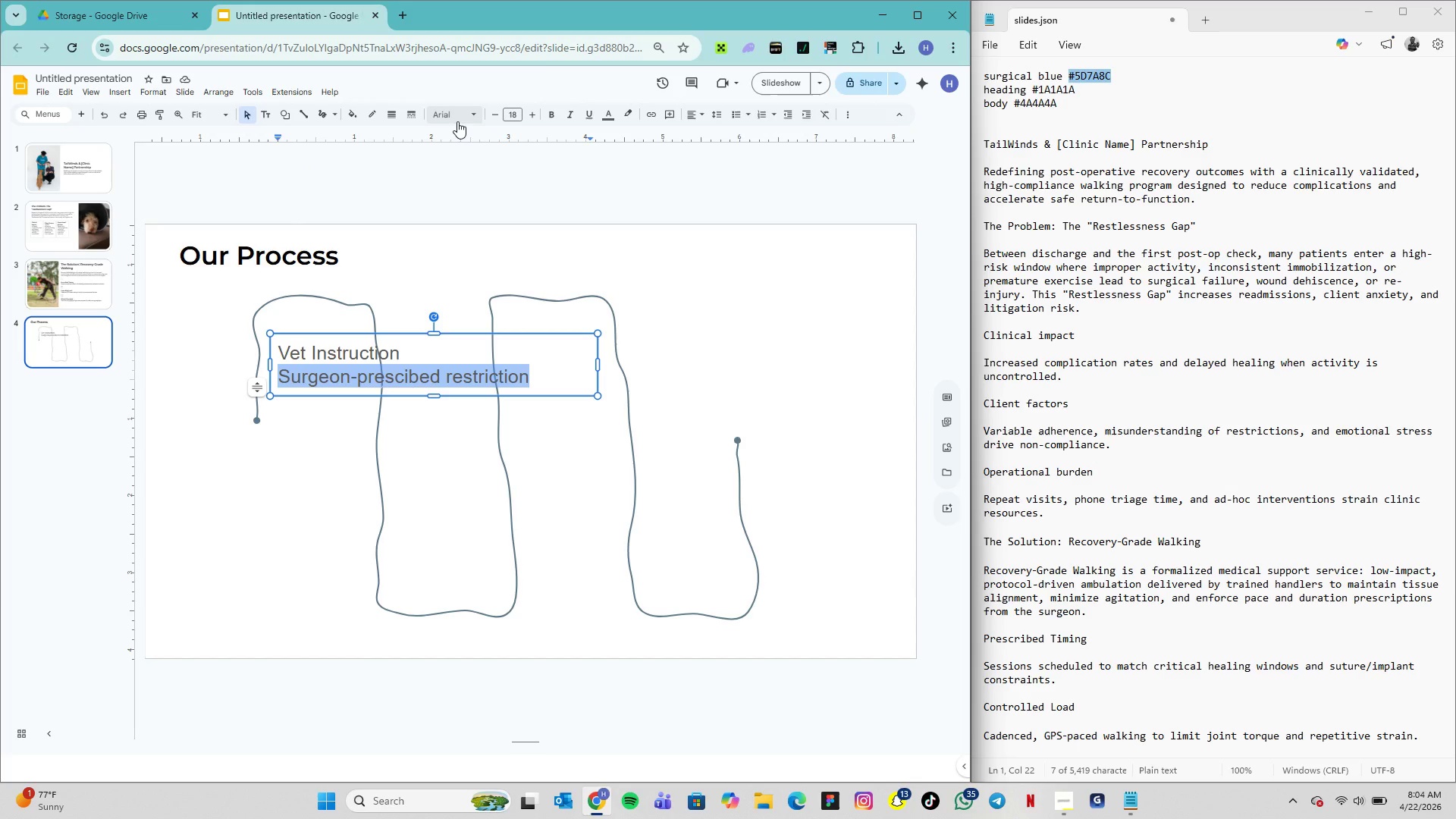 
left_click([457, 121])
 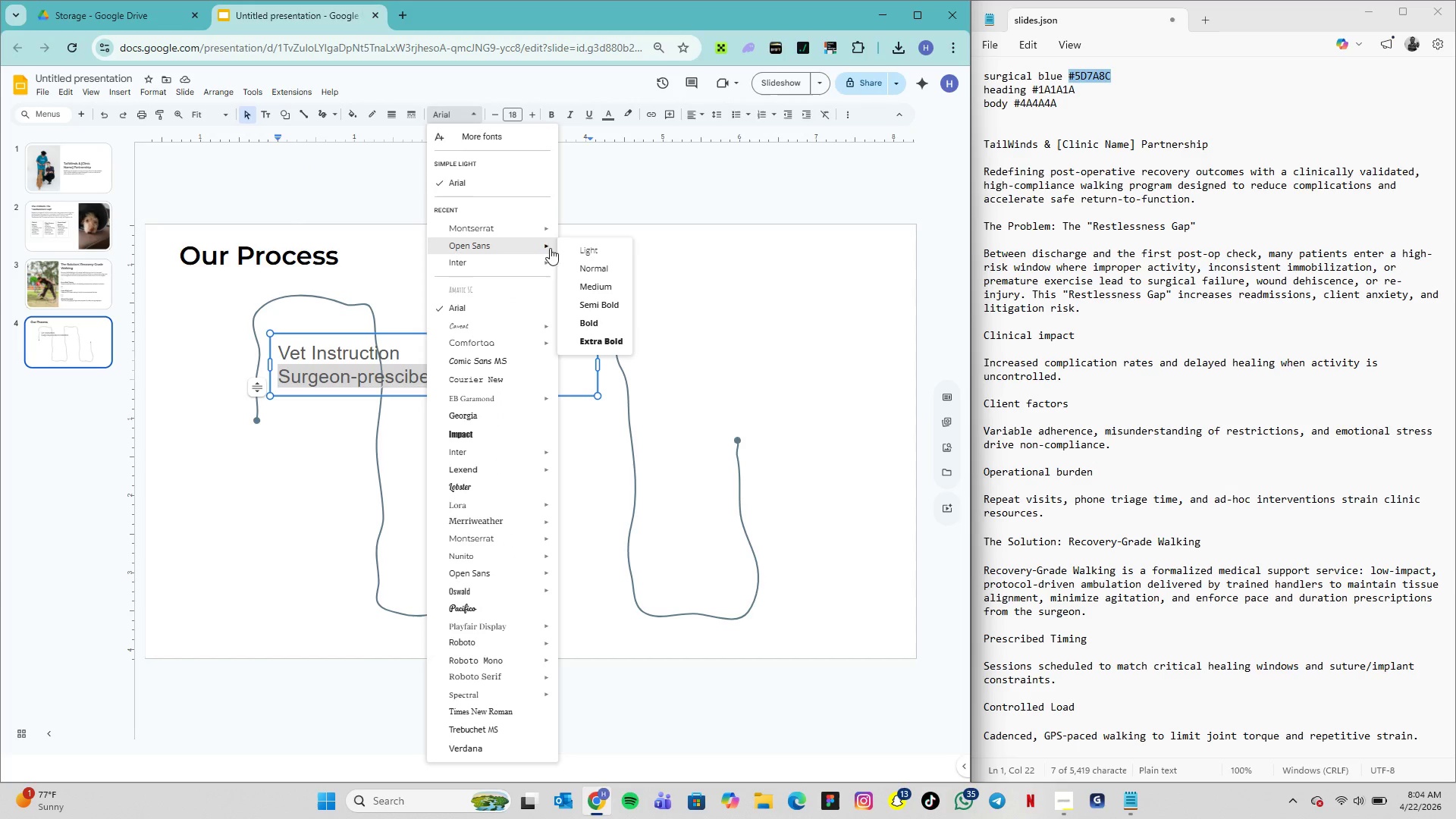 
wait(5.61)
 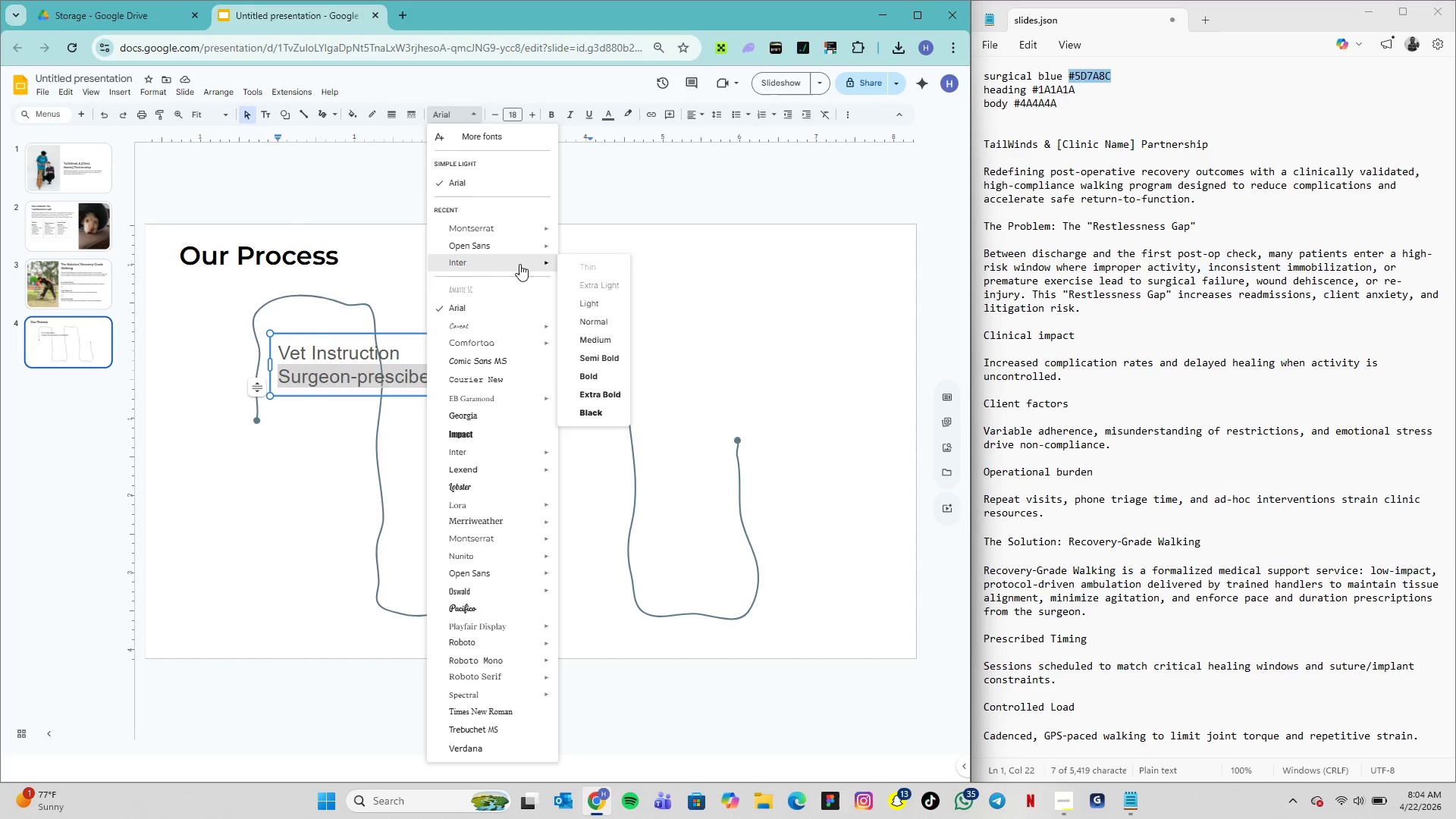 
left_click([593, 271])
 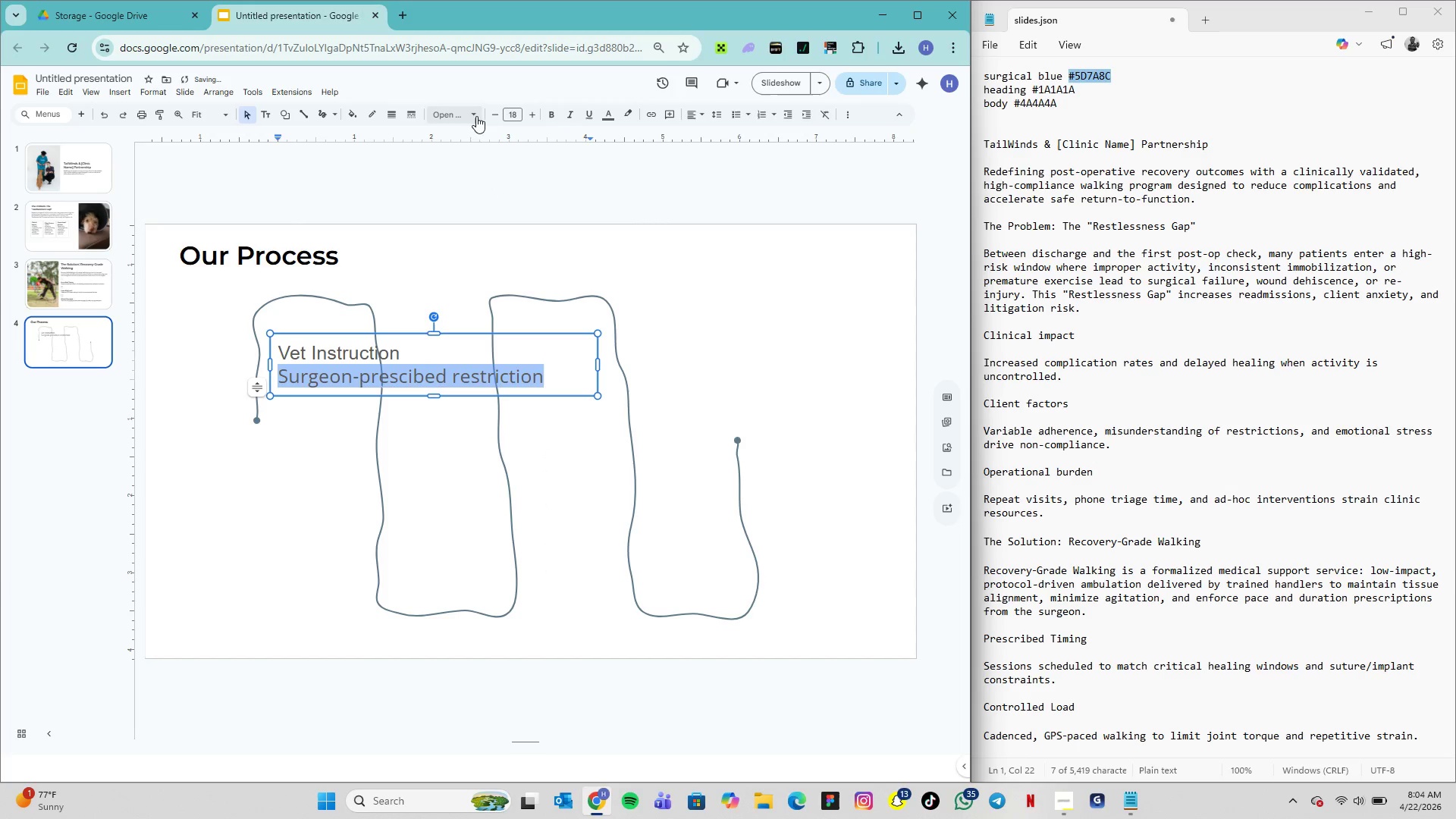 
left_click([518, 113])
 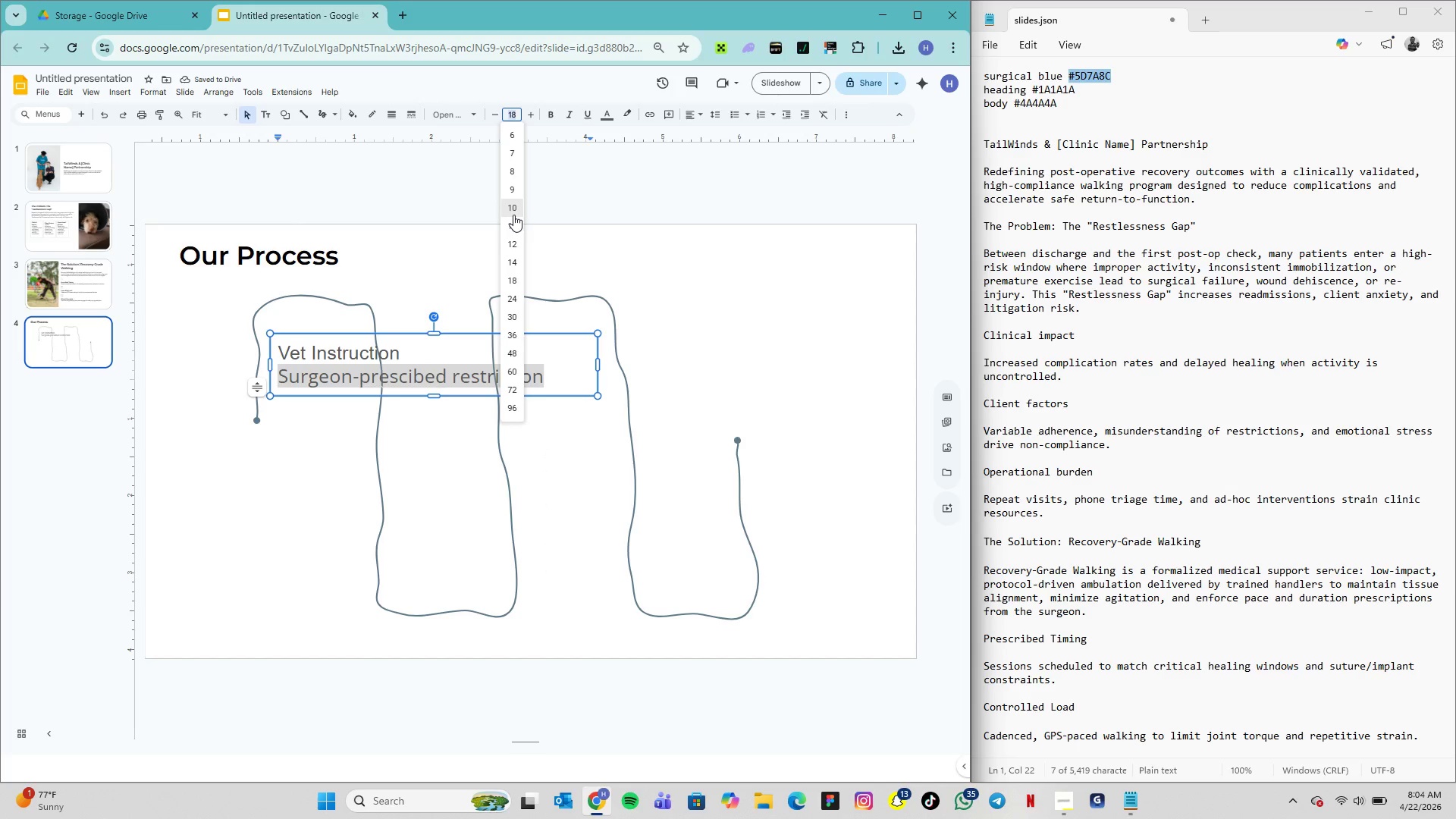 
left_click([513, 215])
 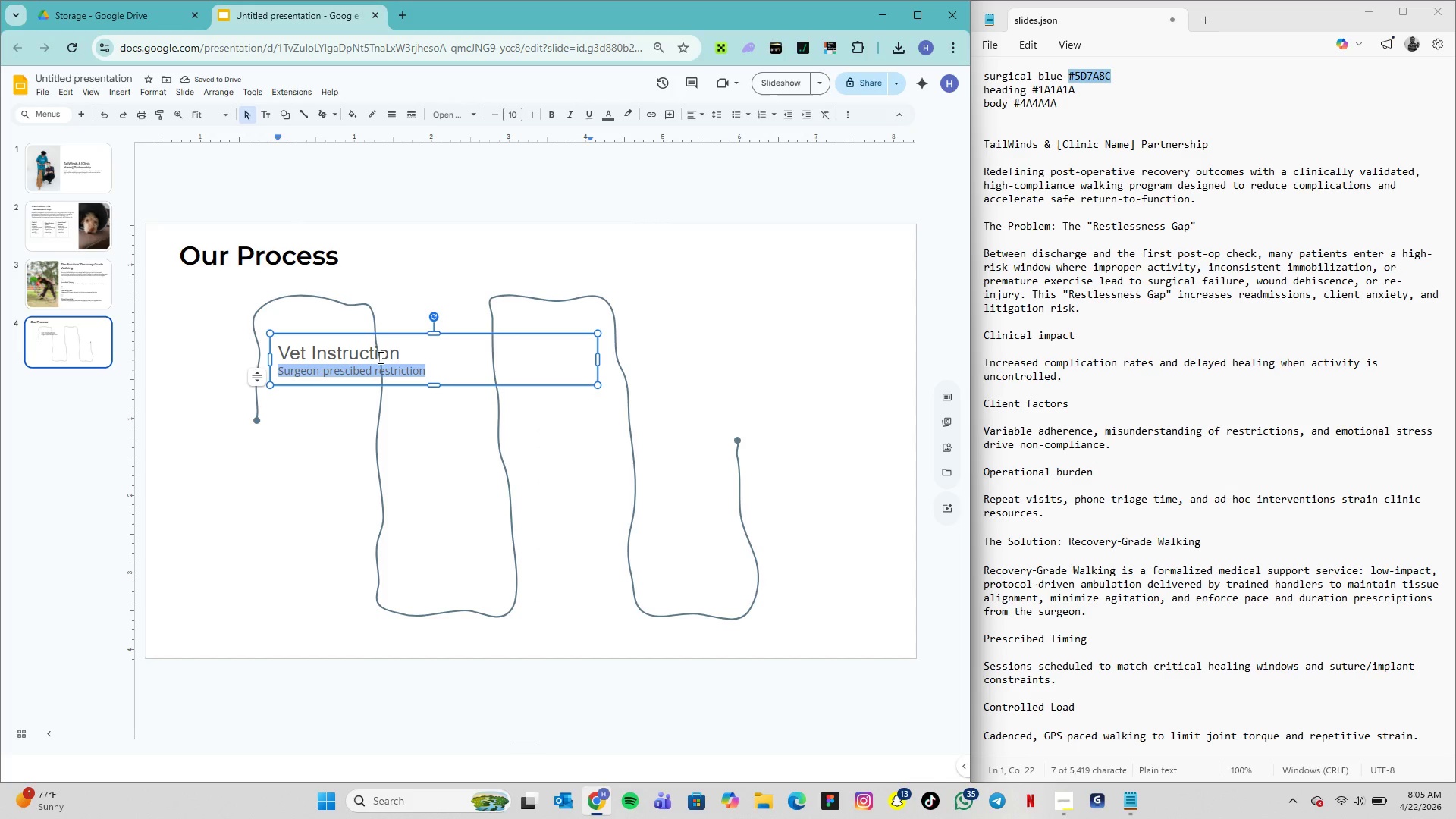 
double_click([375, 353])
 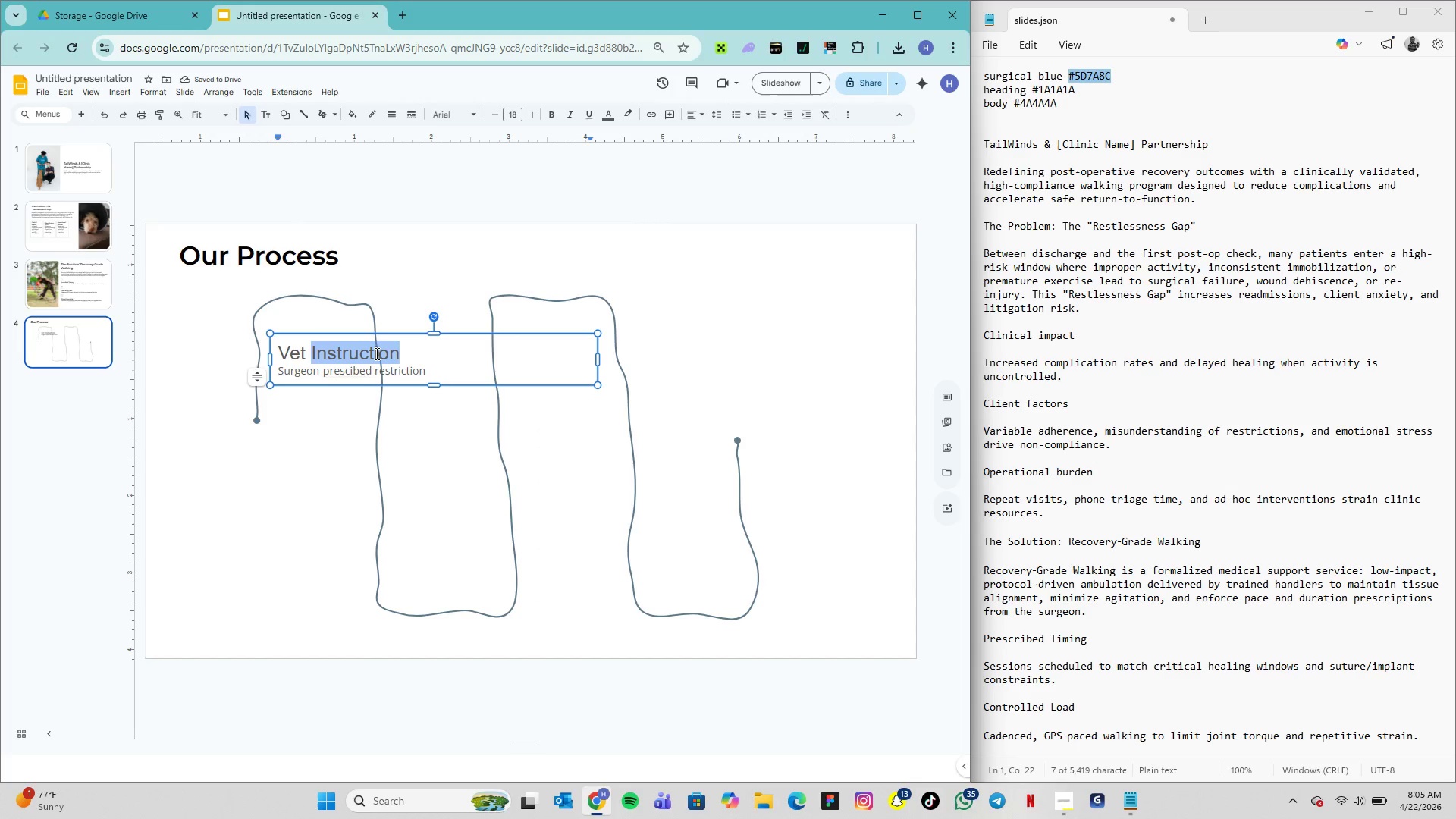 
triple_click([375, 353])
 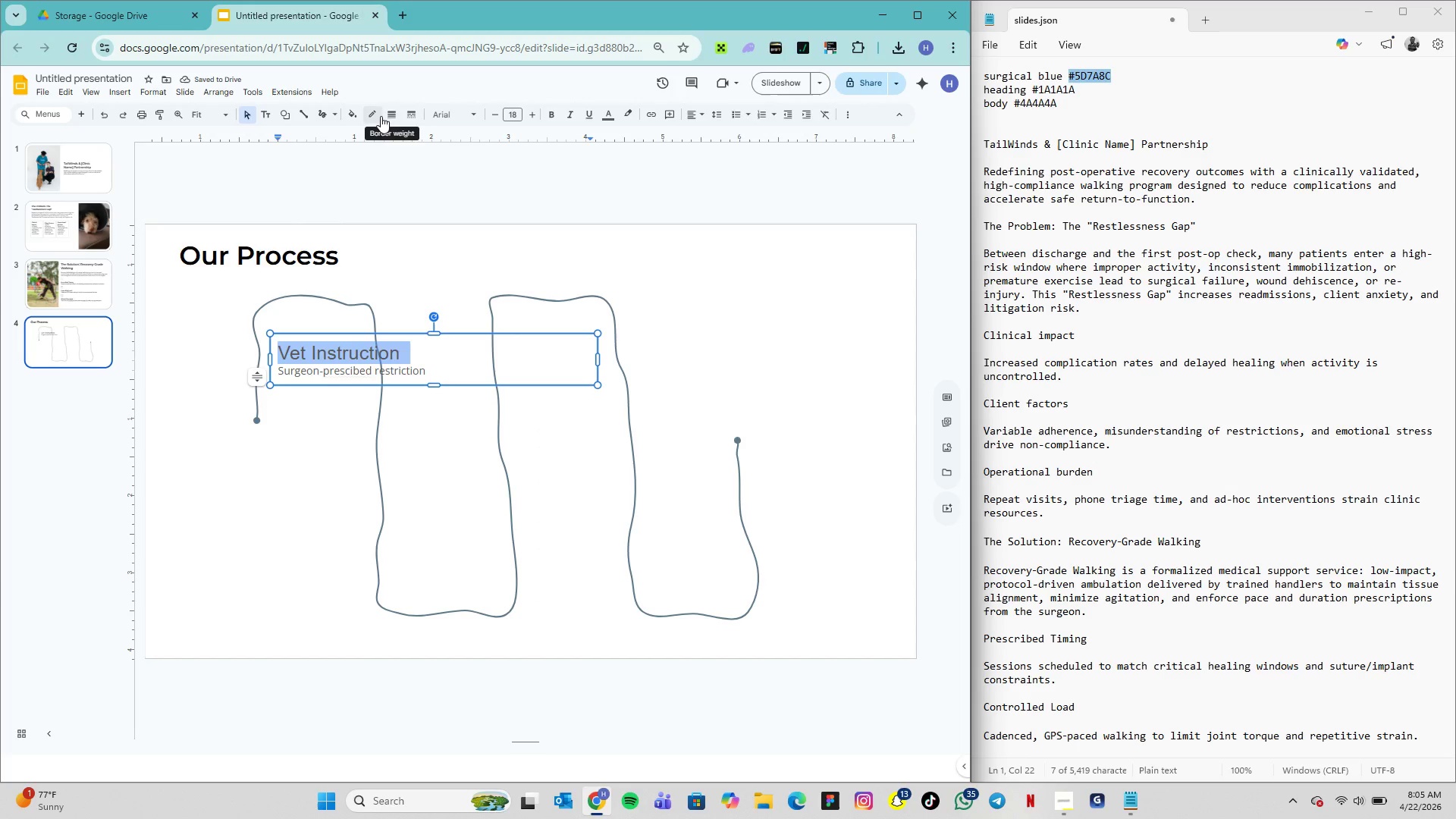 
left_click([453, 117])
 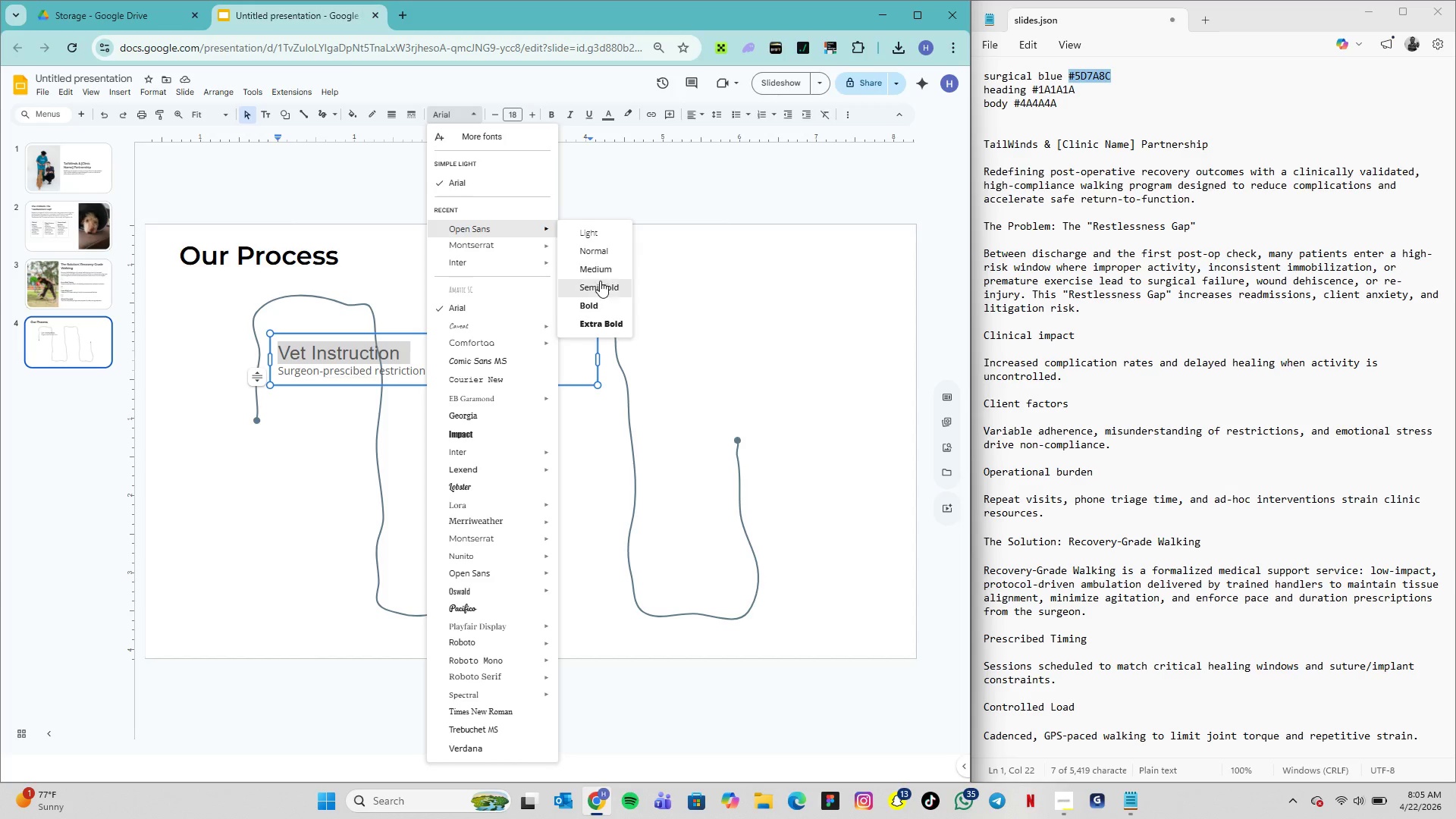 
left_click([597, 303])
 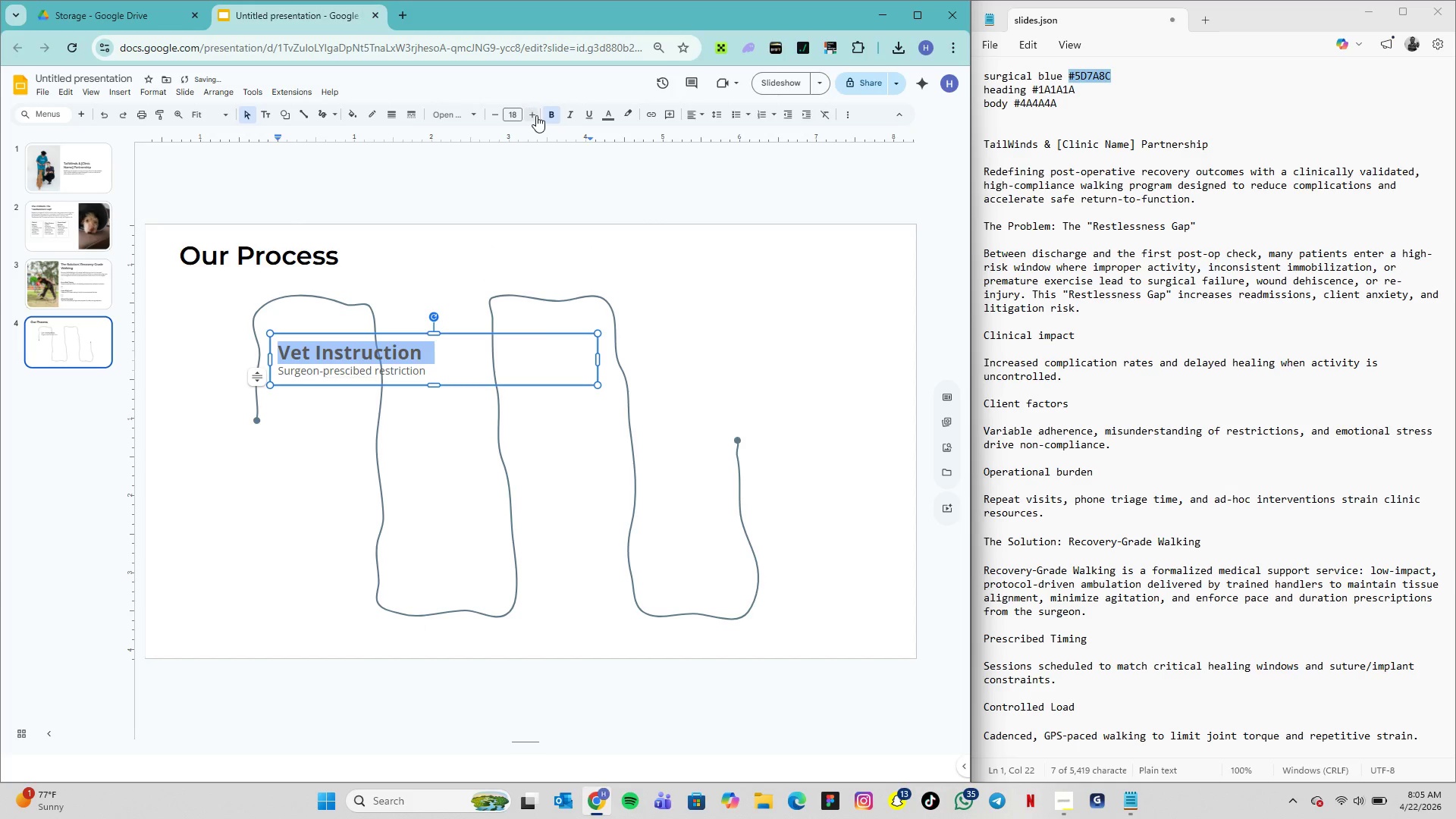 
left_click([518, 118])
 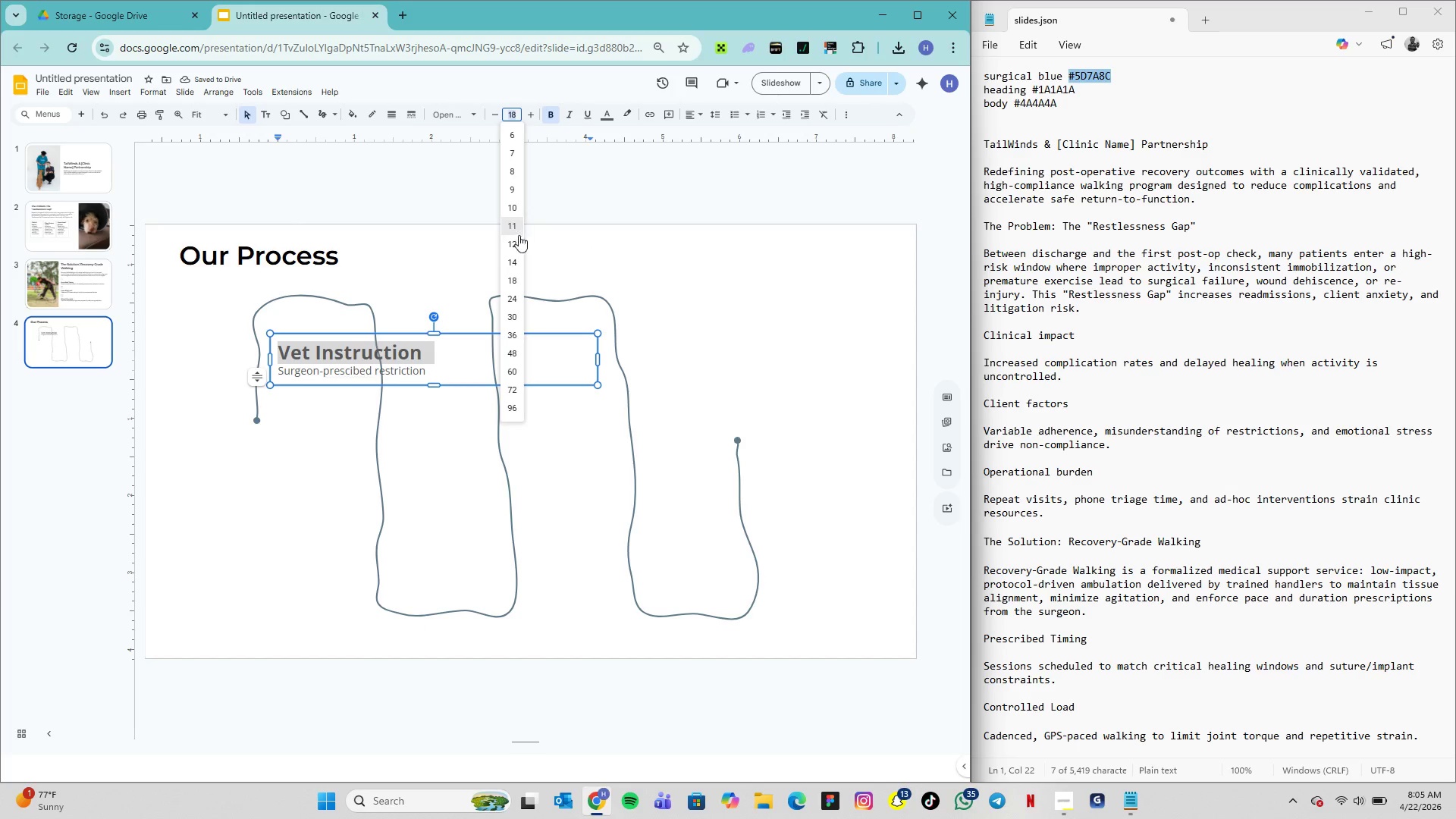 
left_click([514, 244])
 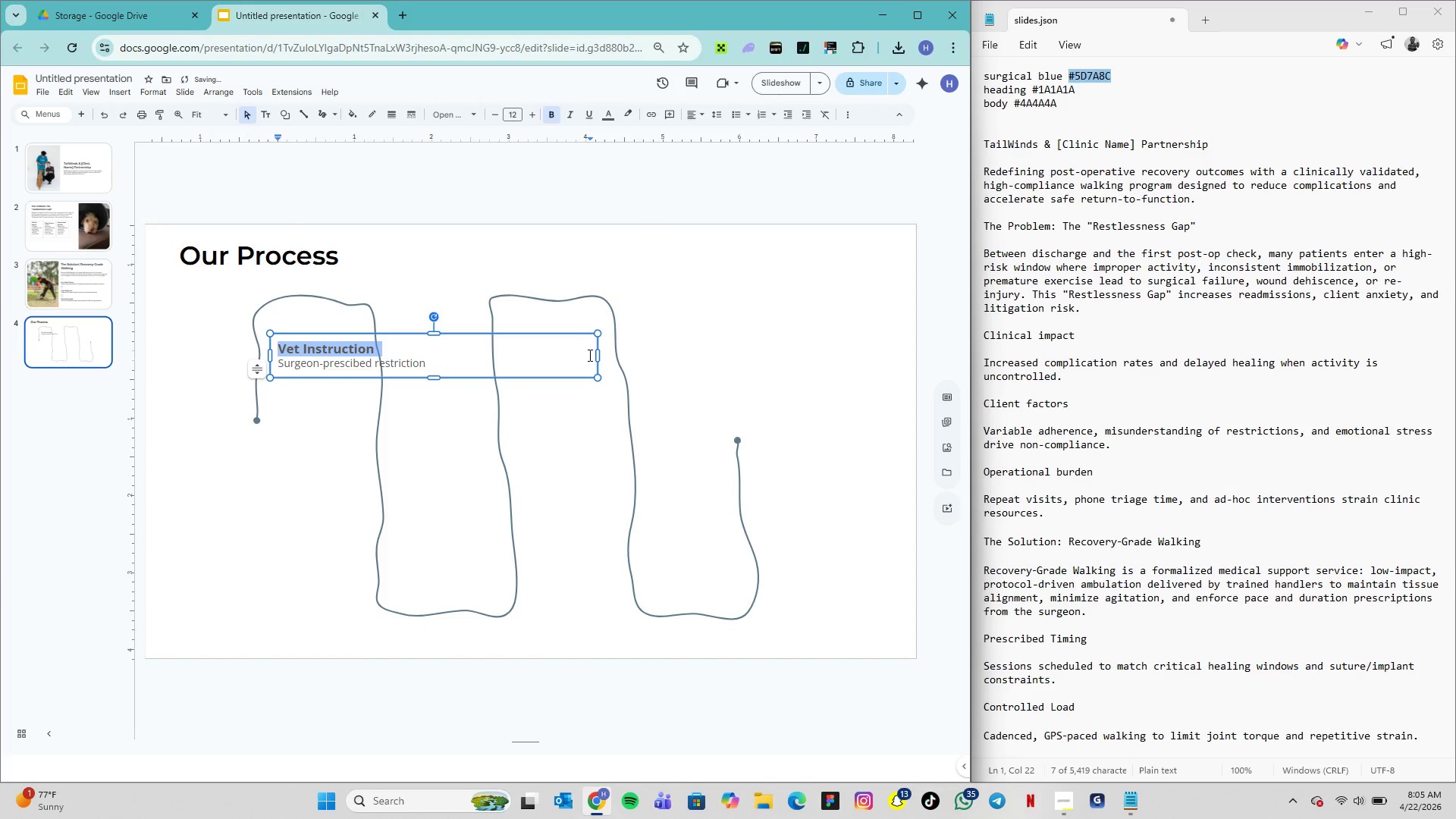 
left_click_drag(start_coordinate=[598, 358], to_coordinate=[384, 352])
 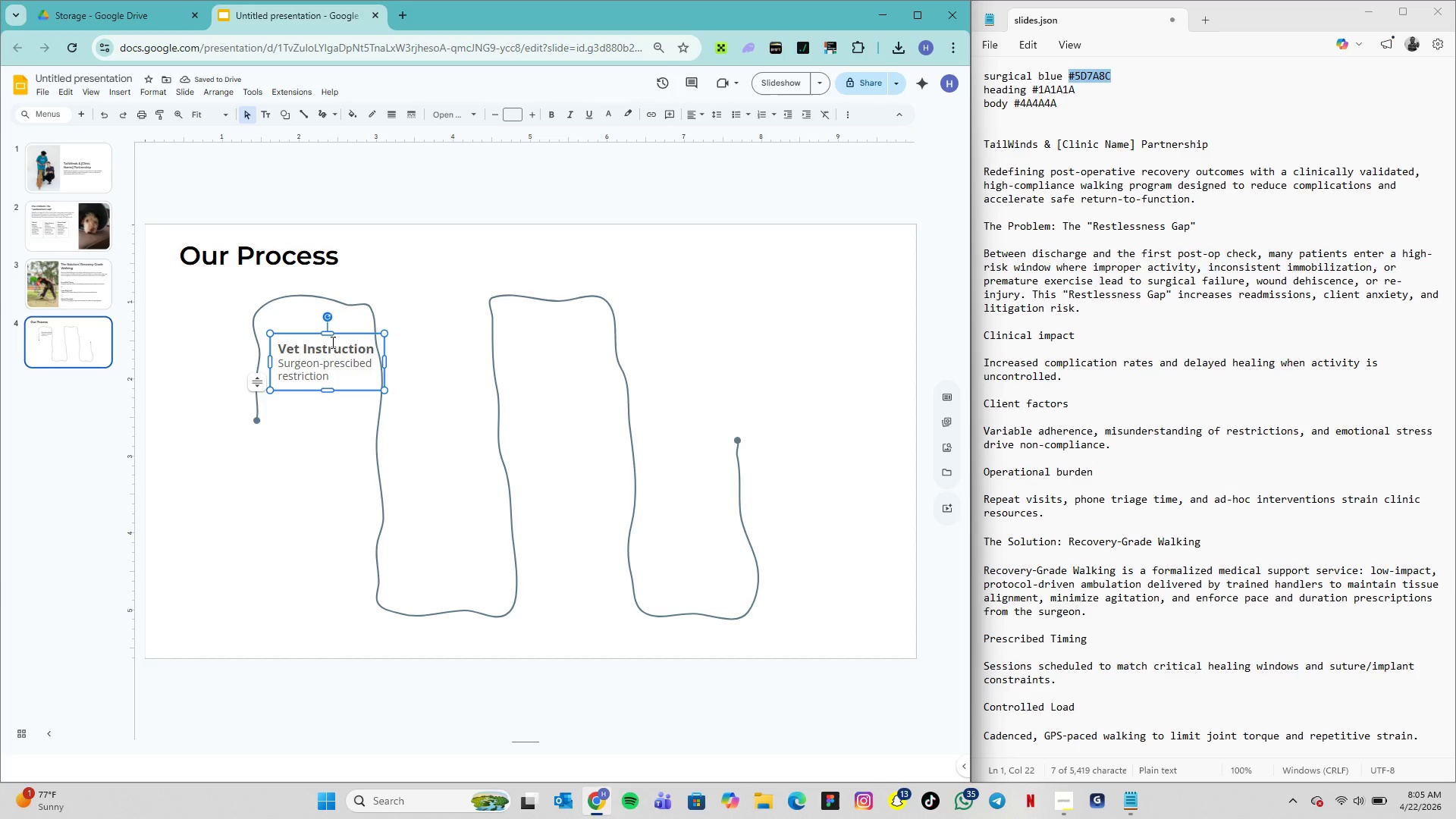 
wait(5.05)
 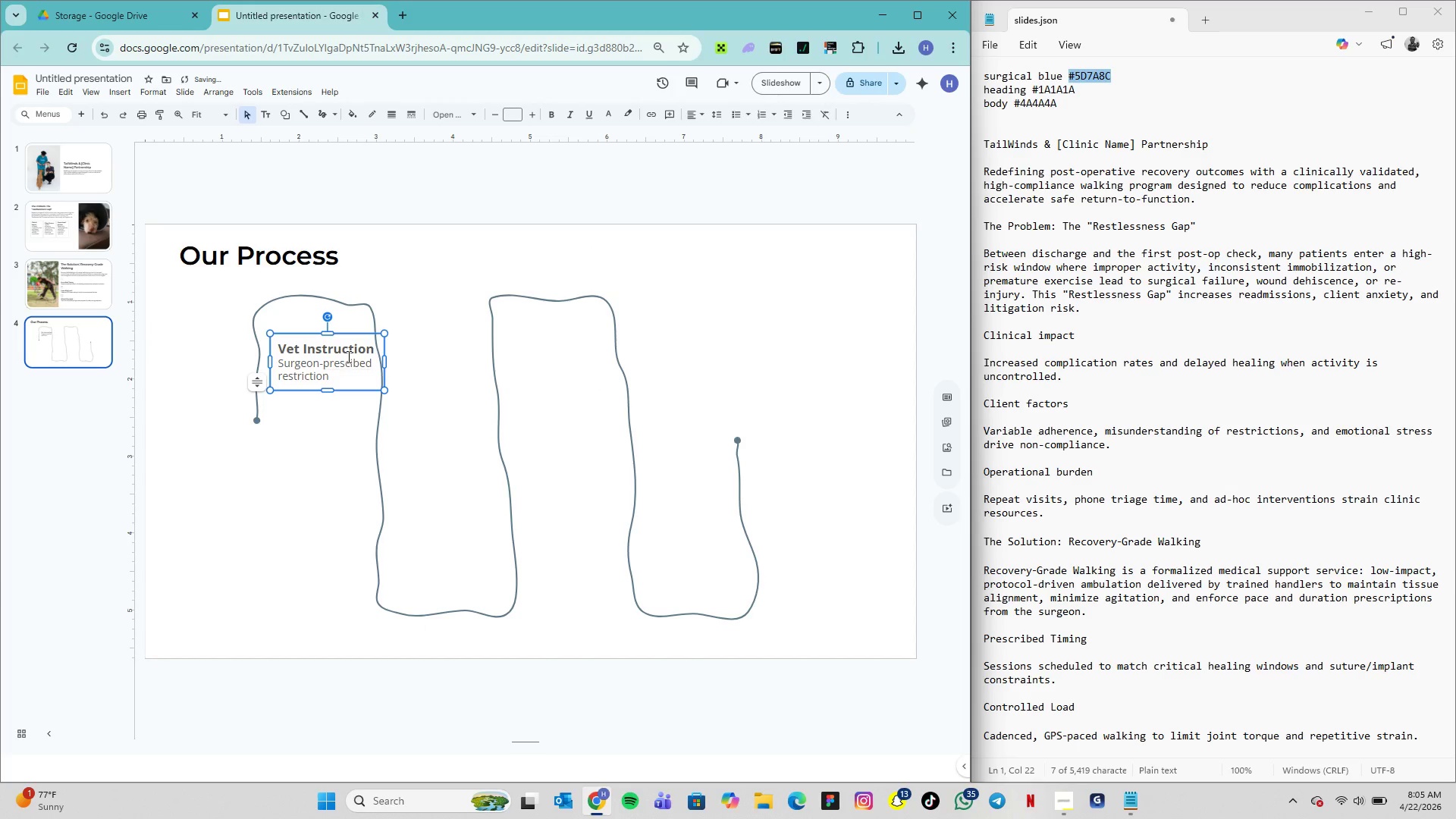 
left_click_drag(start_coordinate=[334, 335], to_coordinate=[322, 328])
 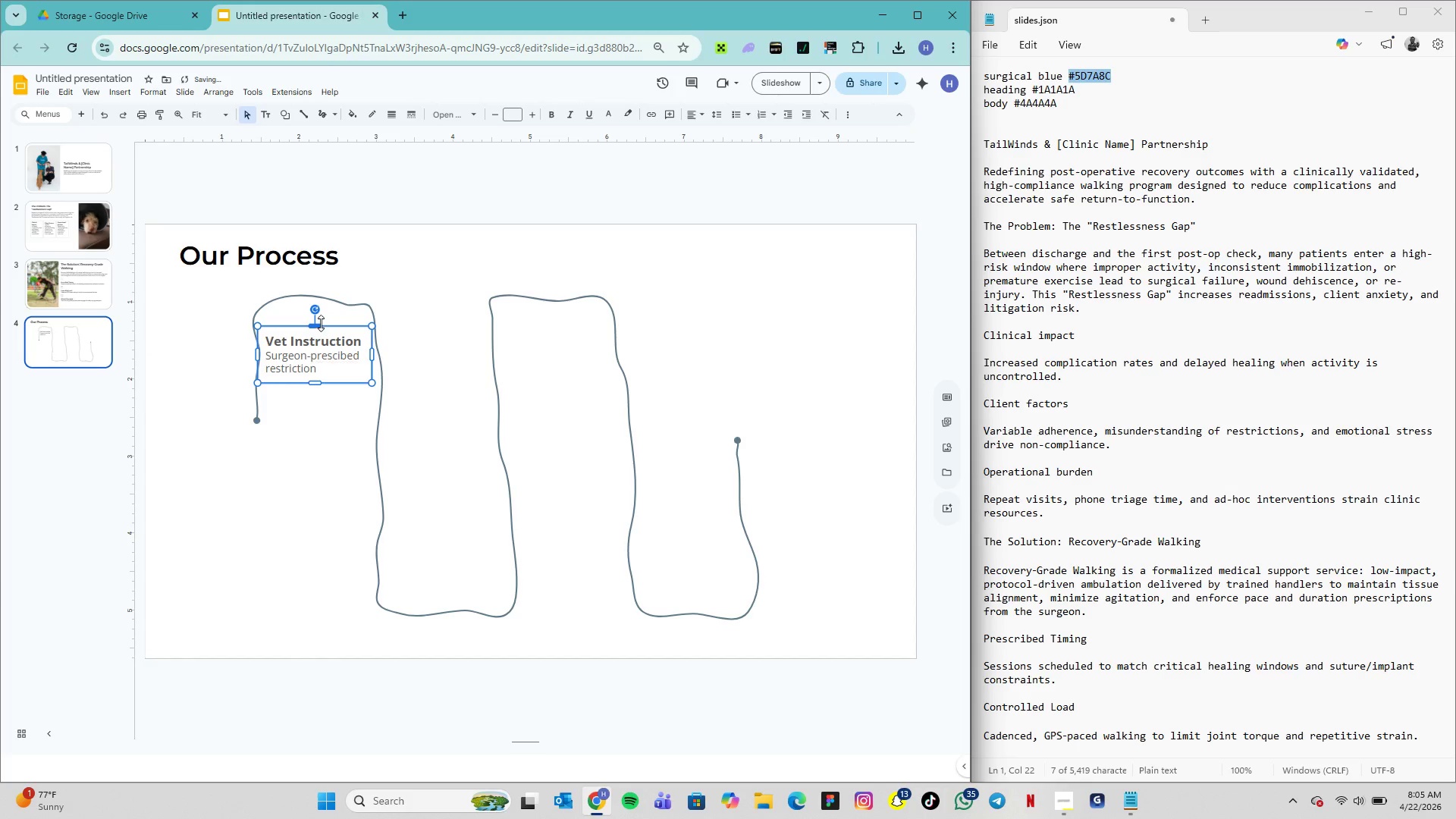 
left_click_drag(start_coordinate=[321, 325], to_coordinate=[318, 319])
 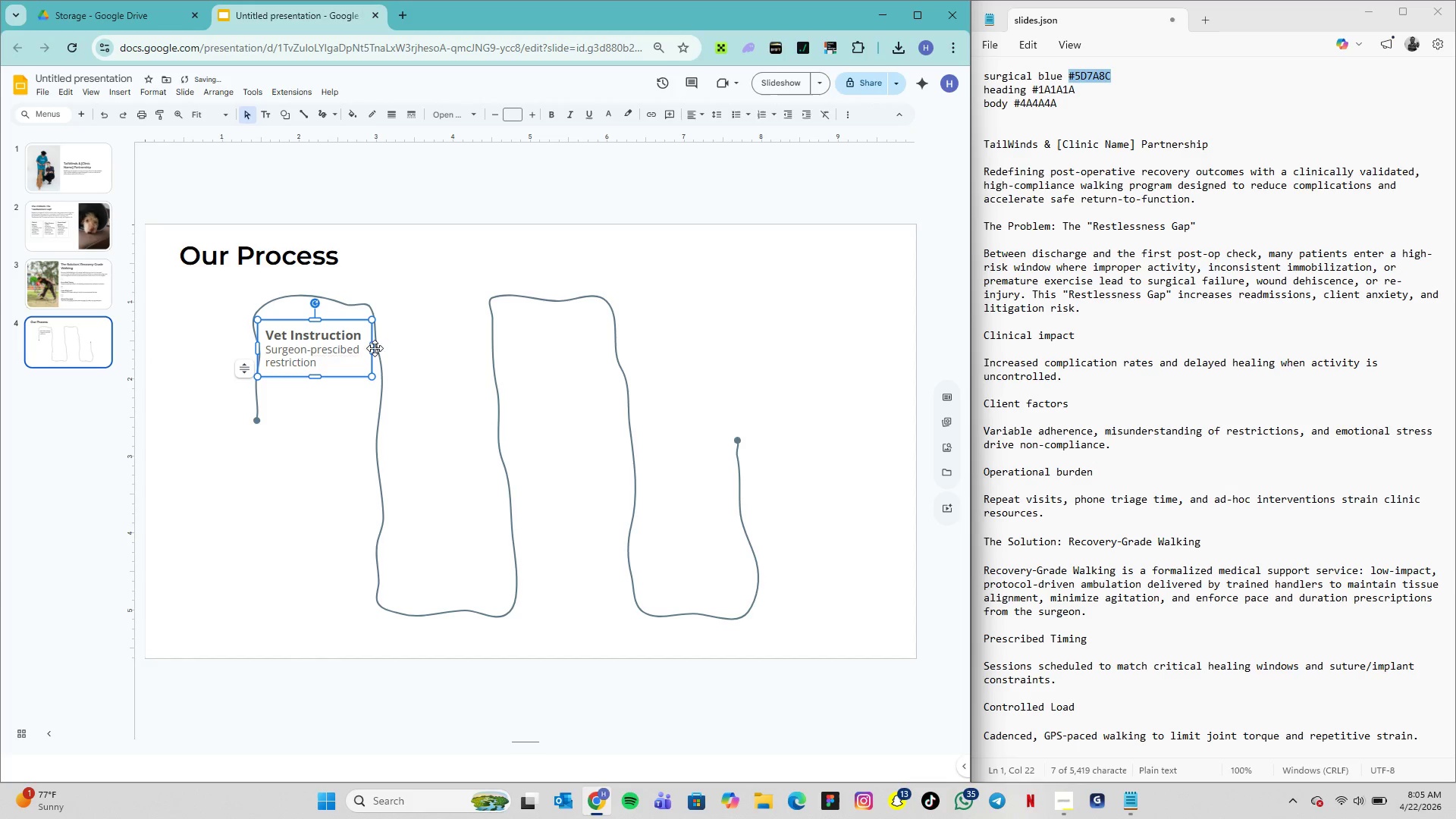 
left_click_drag(start_coordinate=[371, 349], to_coordinate=[358, 349])
 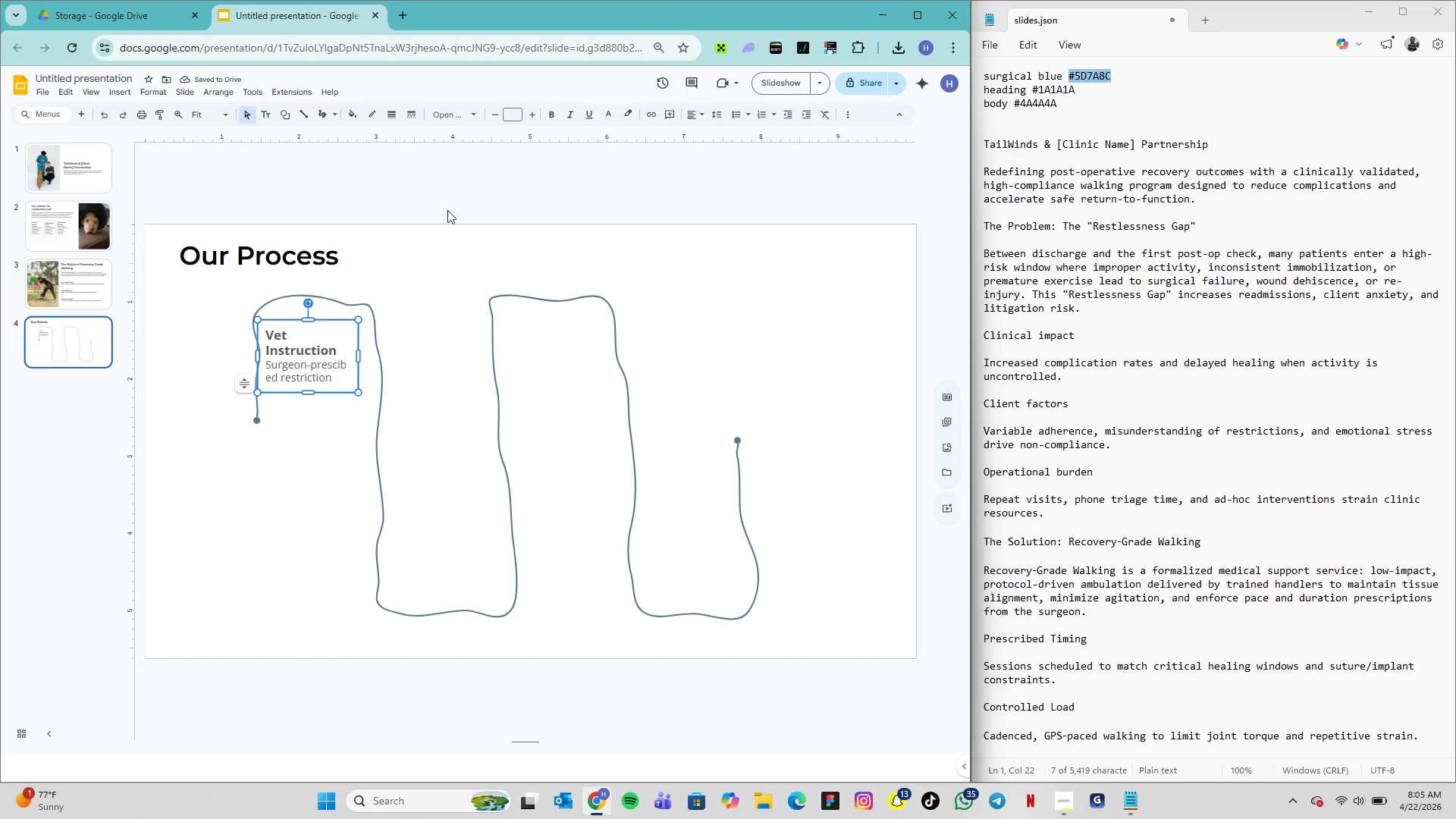 
left_click([692, 121])
 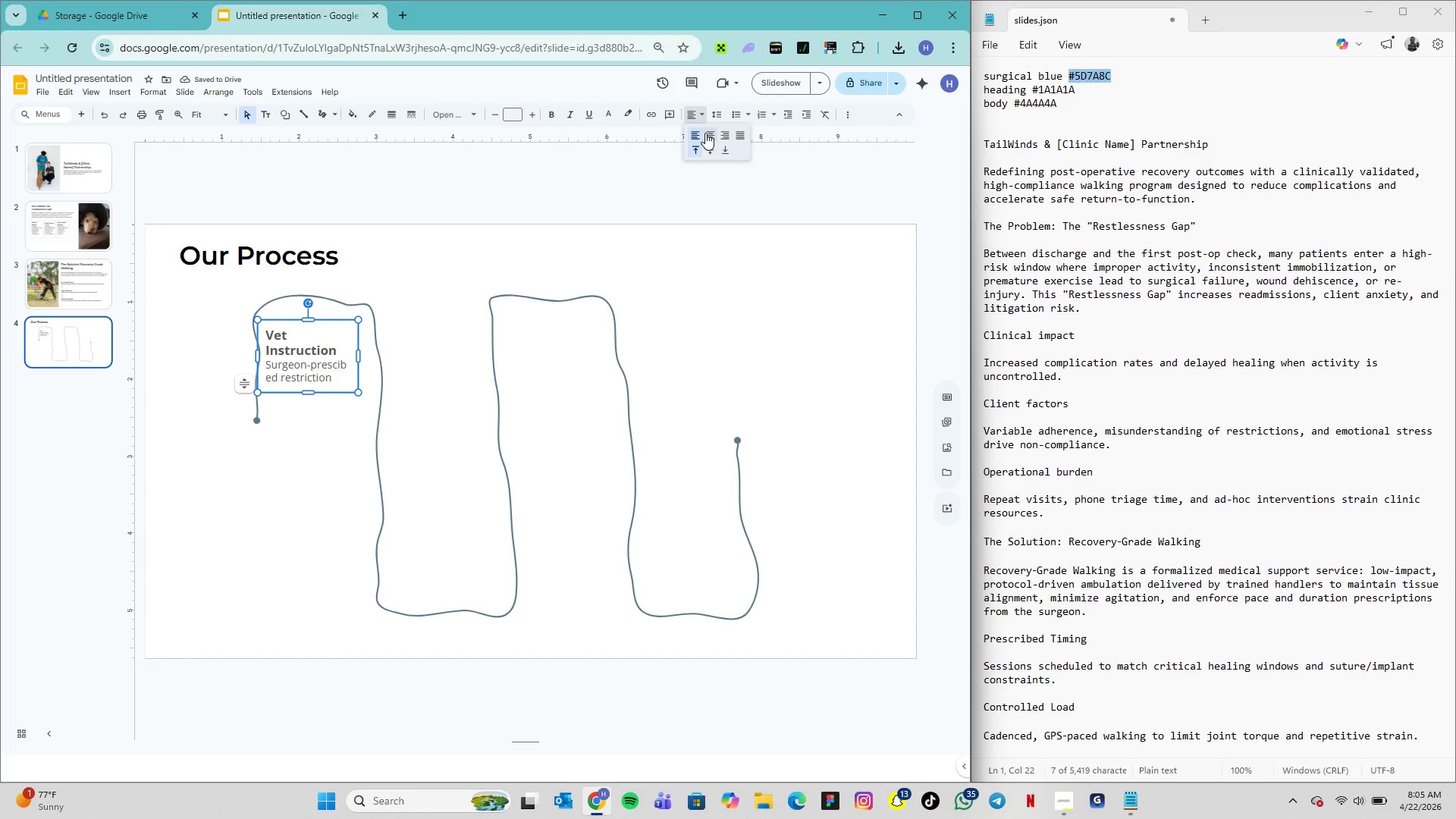 
left_click([705, 133])
 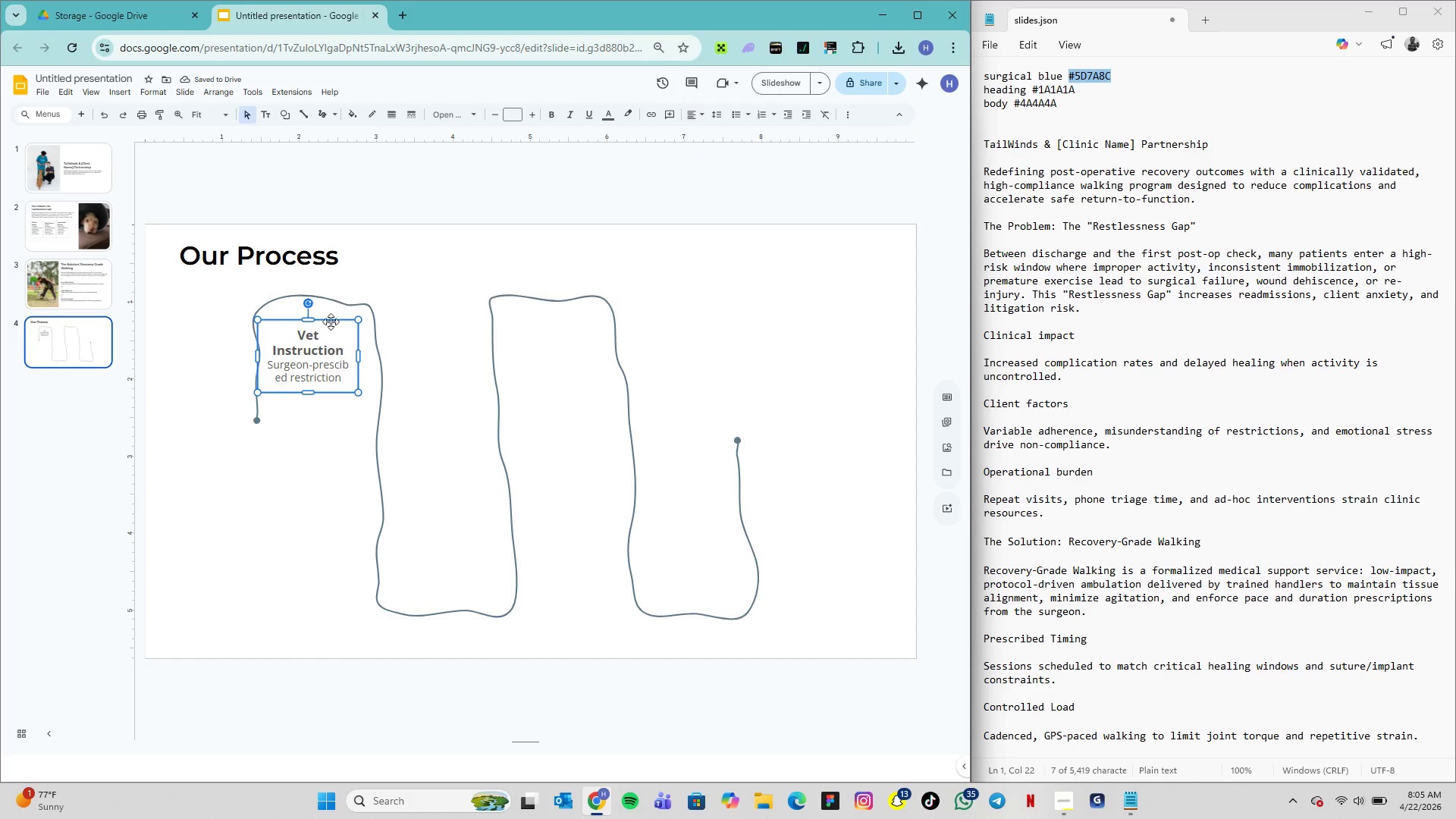 
wait(9.16)
 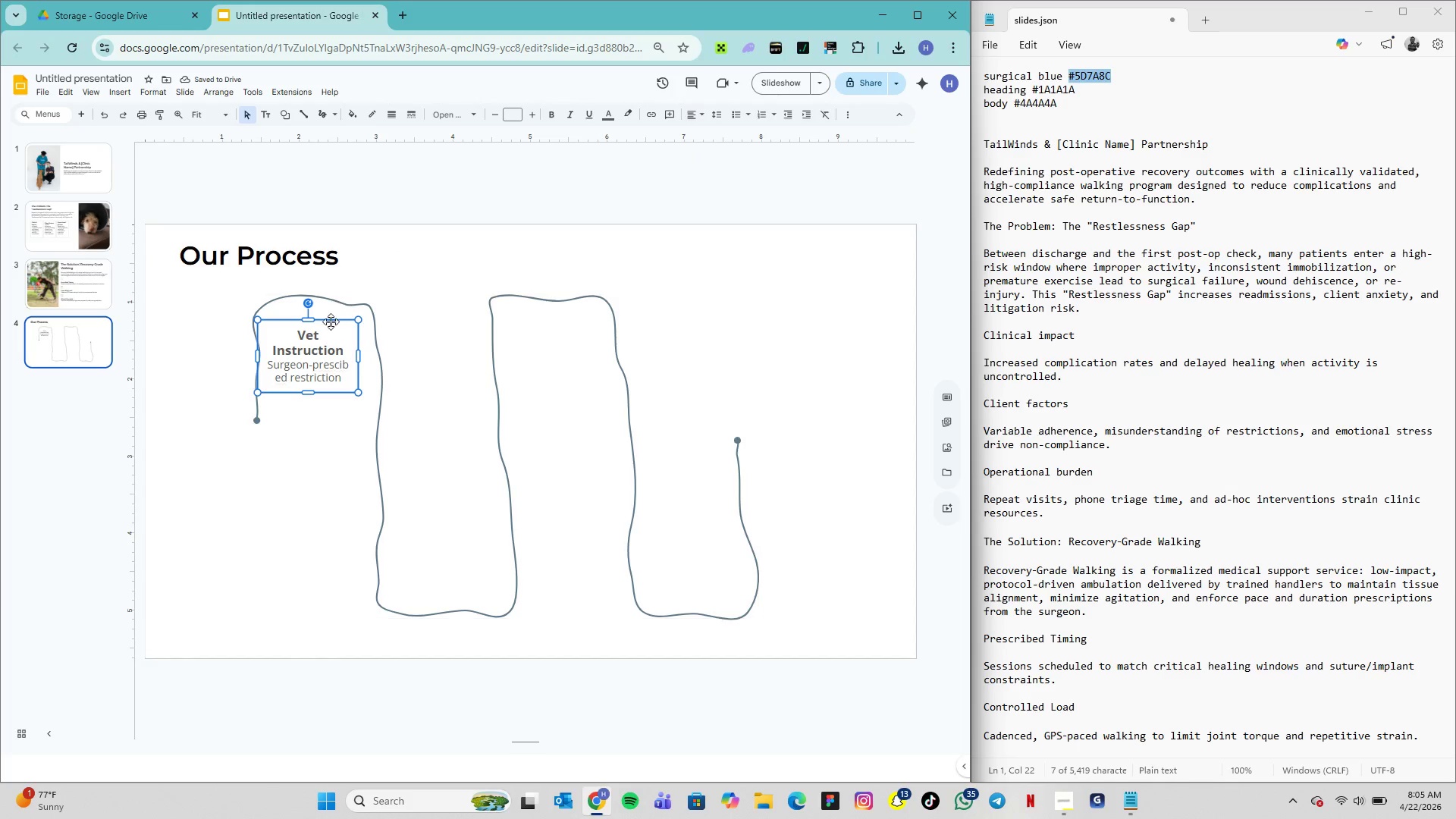 
left_click_drag(start_coordinate=[359, 353], to_coordinate=[352, 353])
 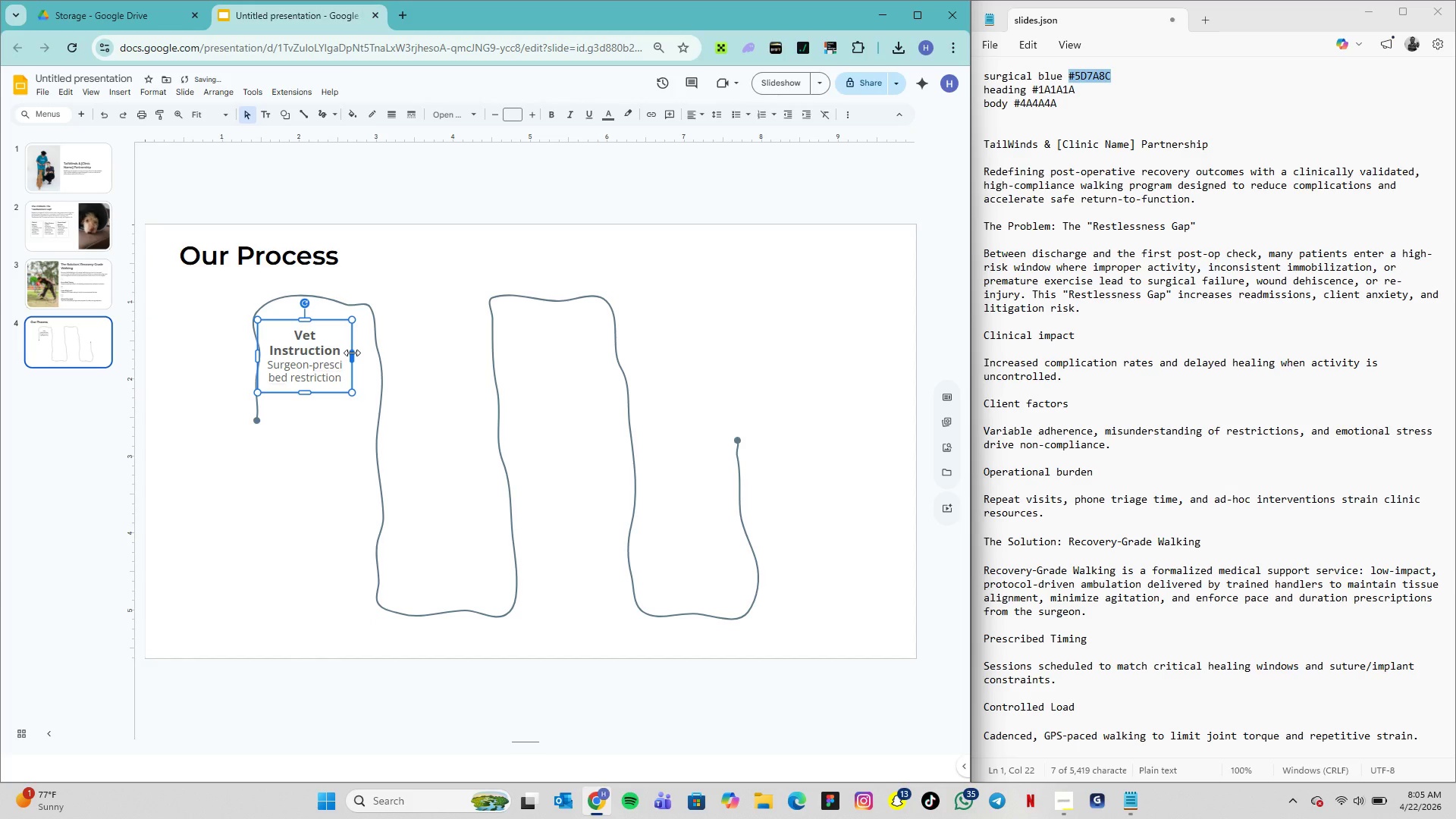 
left_click_drag(start_coordinate=[352, 353], to_coordinate=[348, 353])
 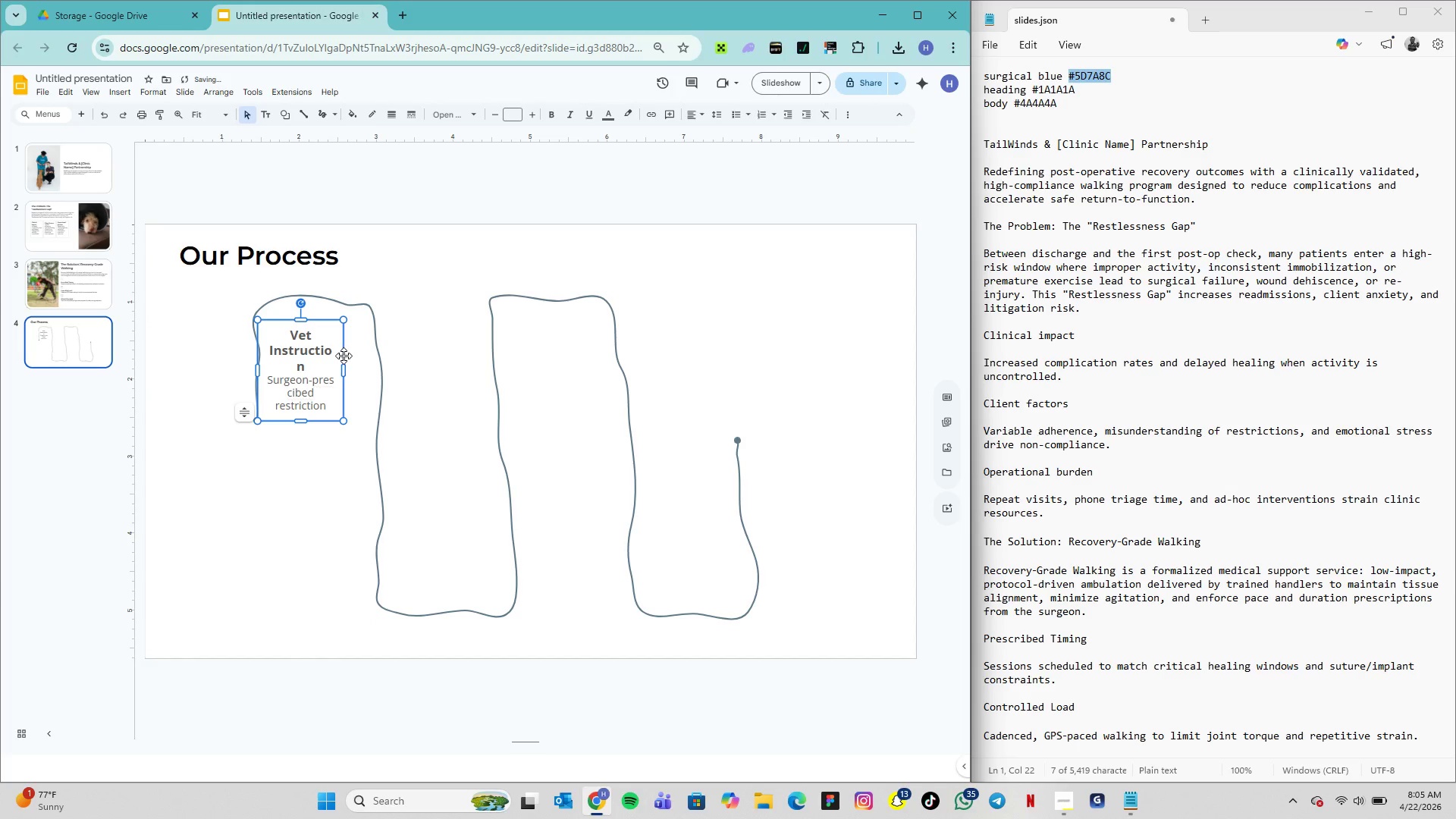 
left_click_drag(start_coordinate=[344, 373], to_coordinate=[347, 373])
 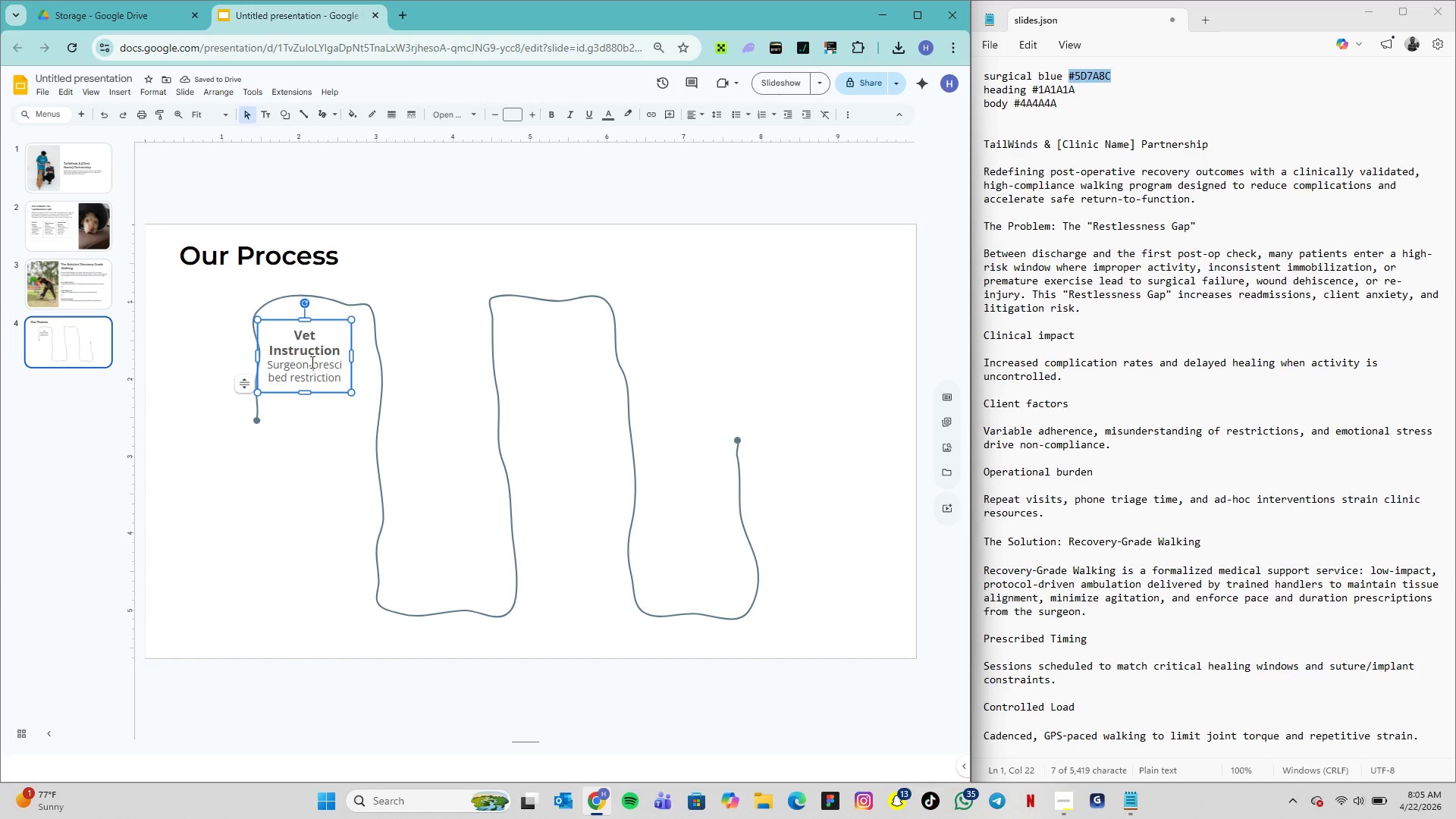 
wait(7.69)
 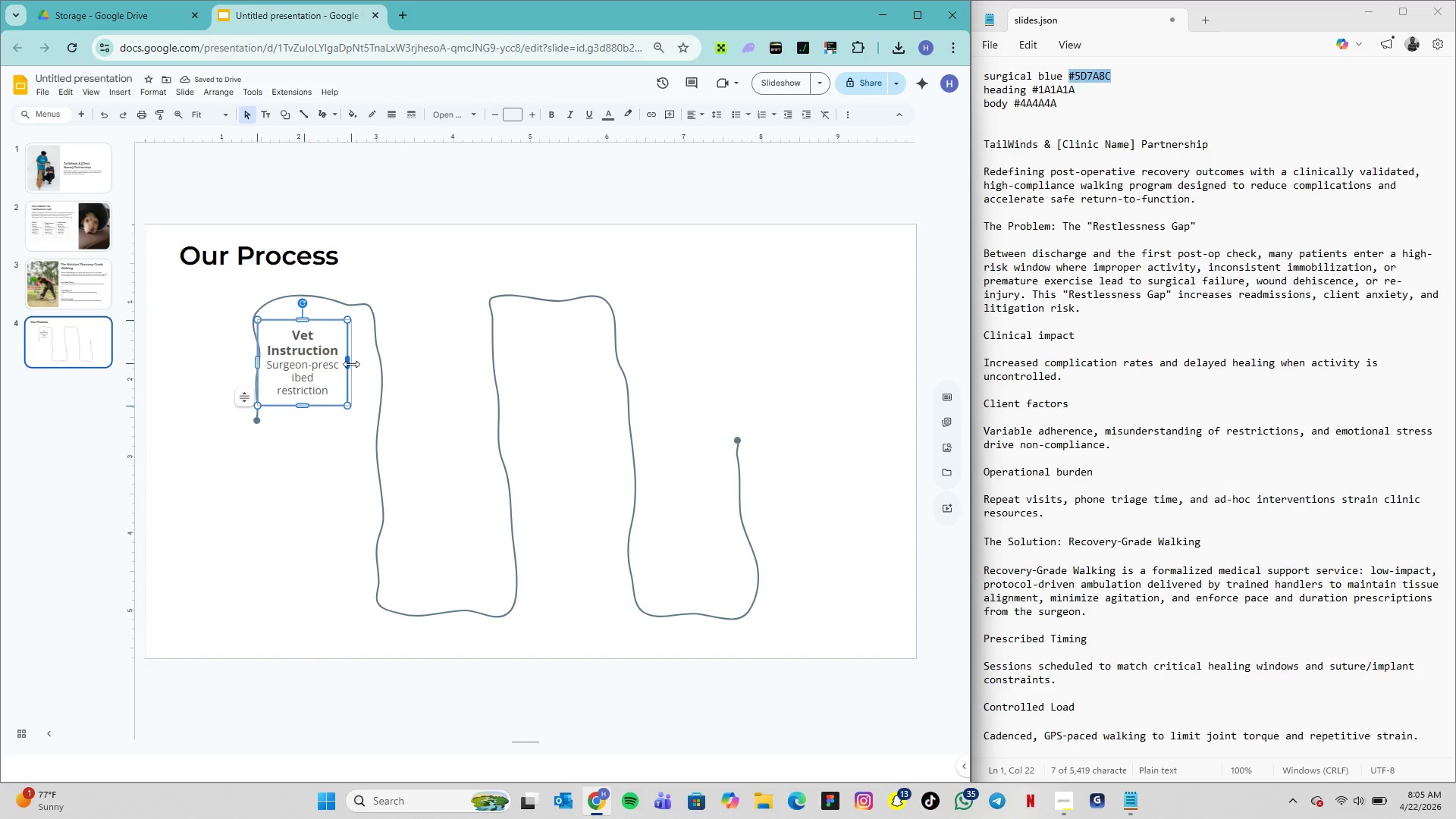 
left_click_drag(start_coordinate=[309, 323], to_coordinate=[321, 318])
 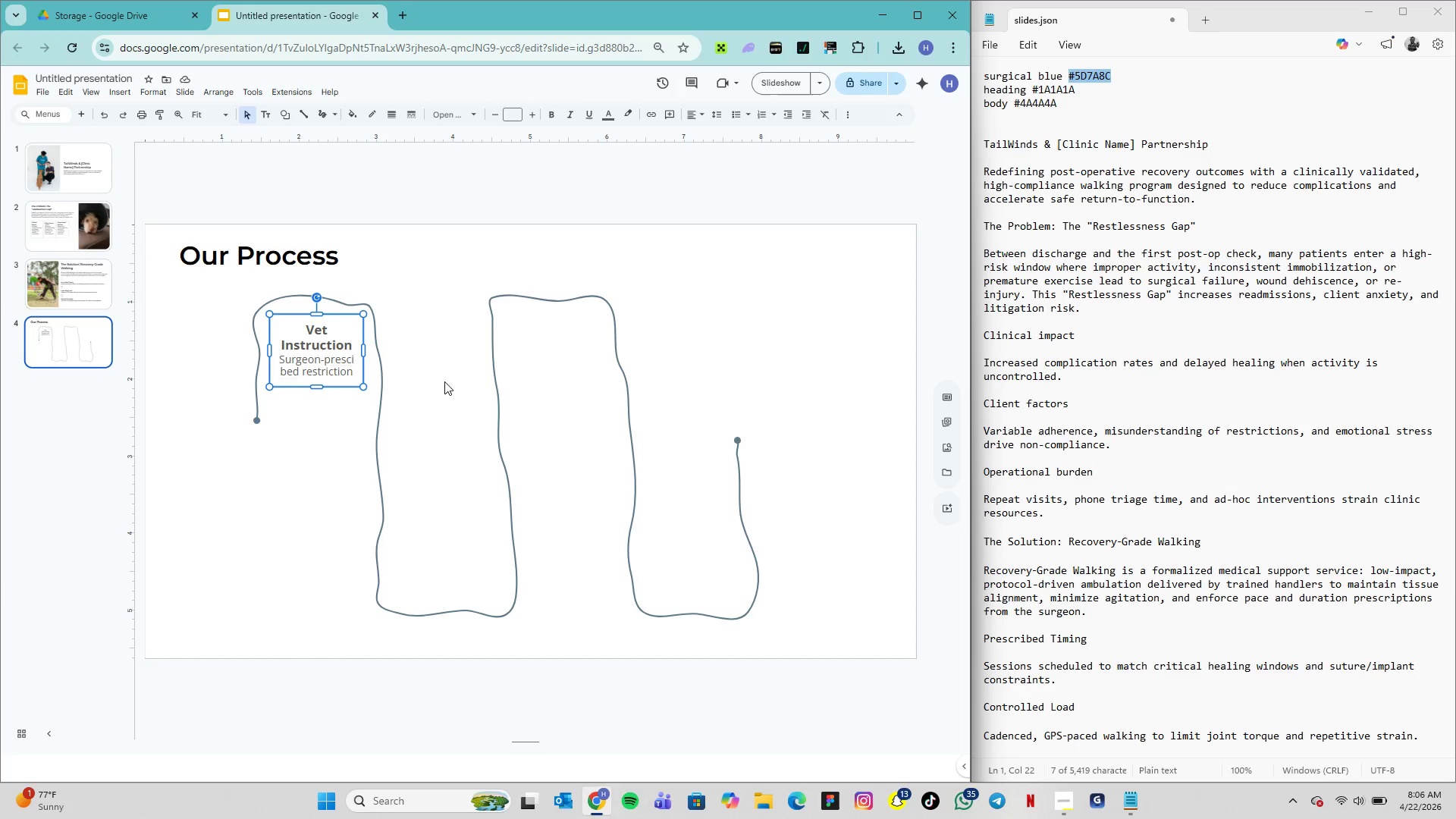 
wait(53.11)
 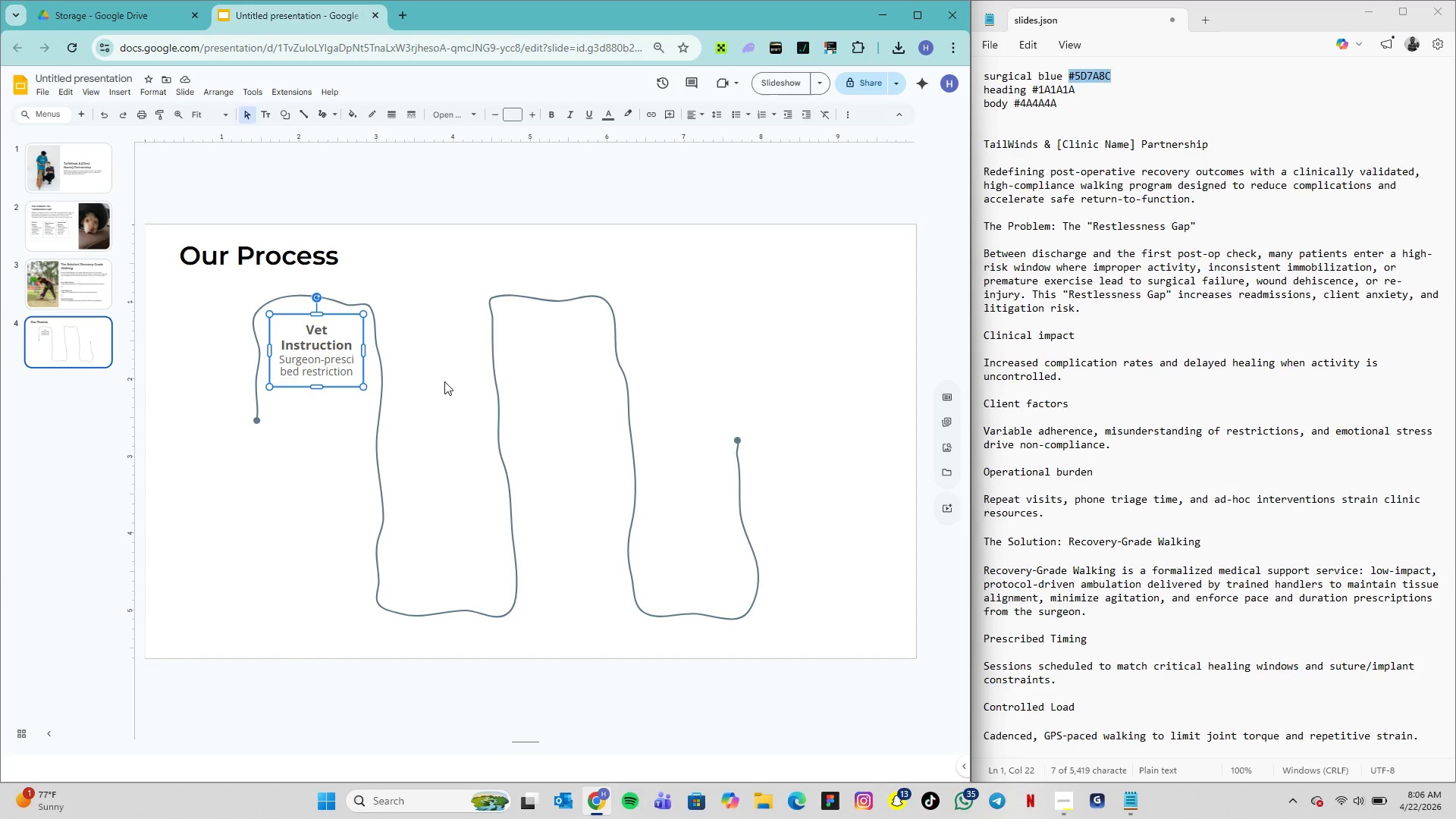 
left_click([333, 317])
 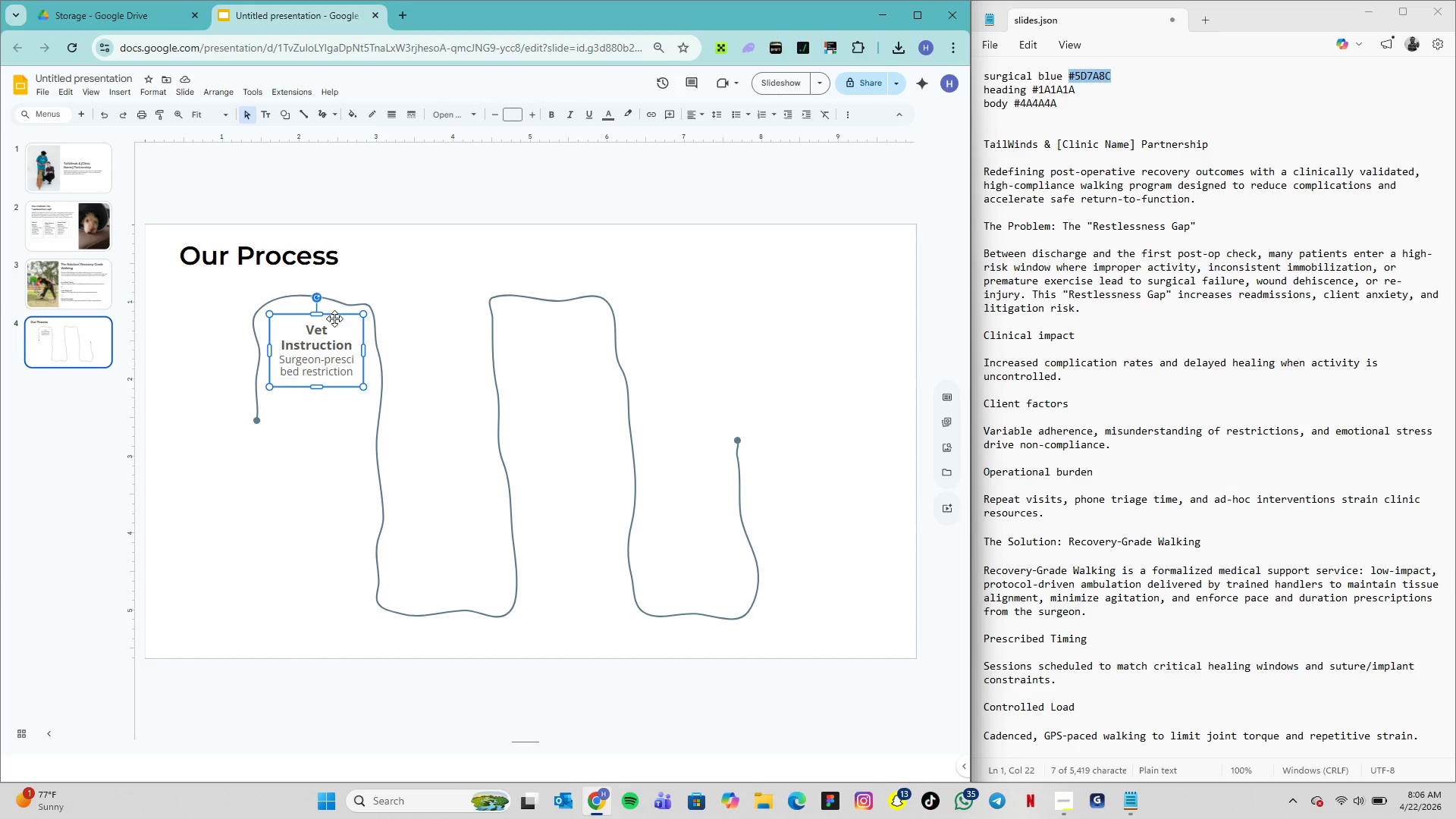 
key(Control+D)
 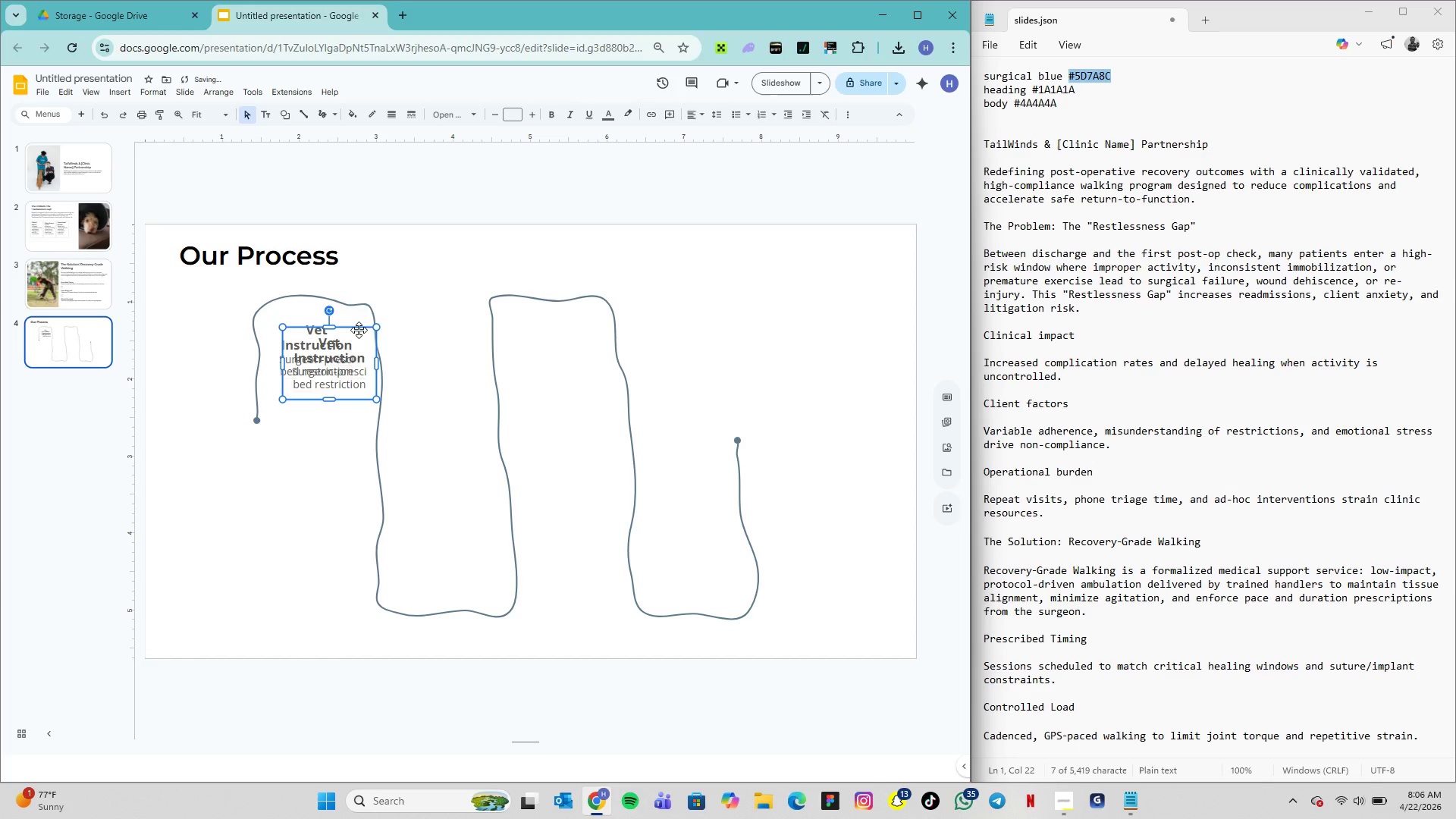 
left_click_drag(start_coordinate=[359, 330], to_coordinate=[466, 522])
 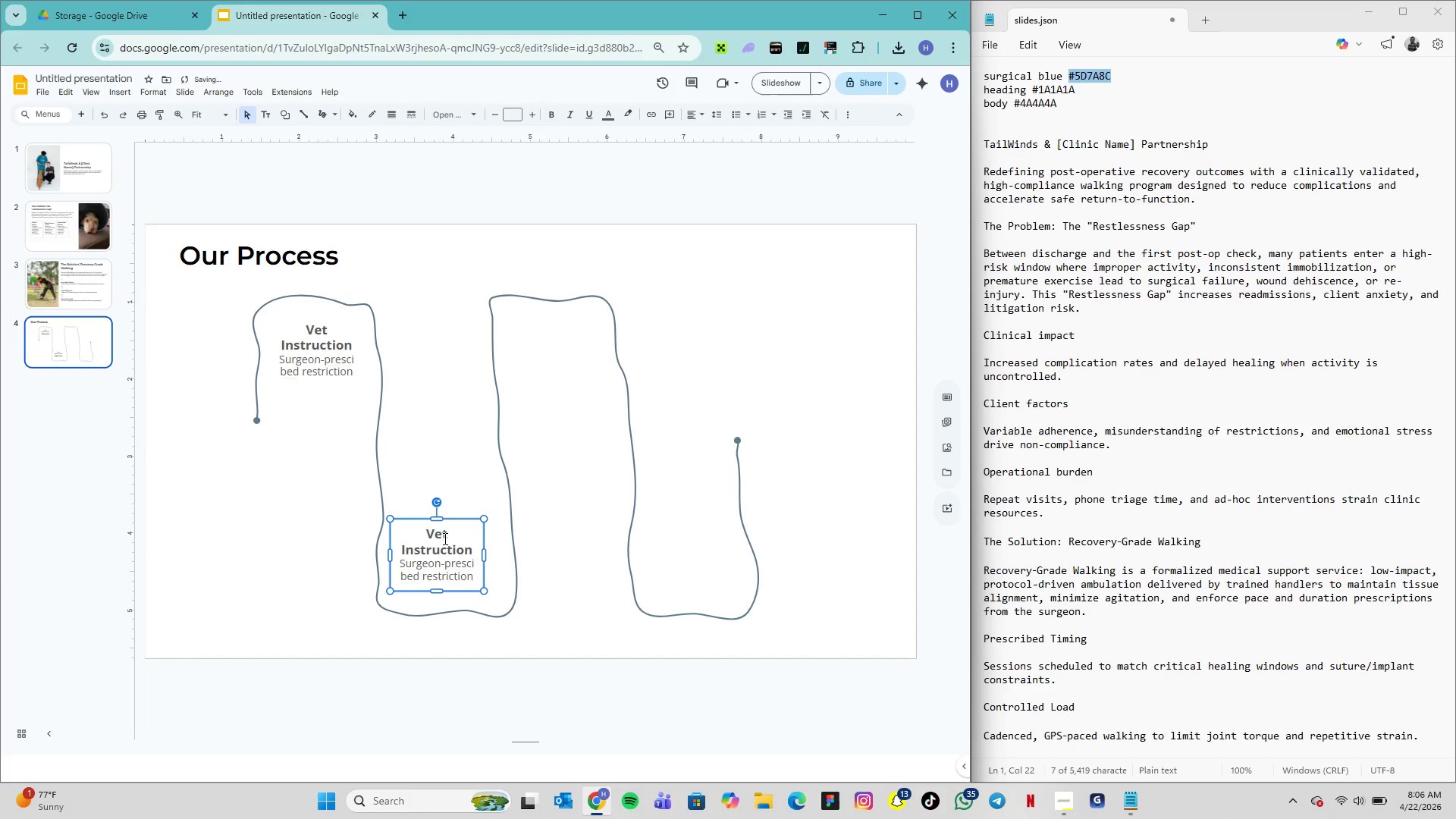 
double_click([444, 538])
 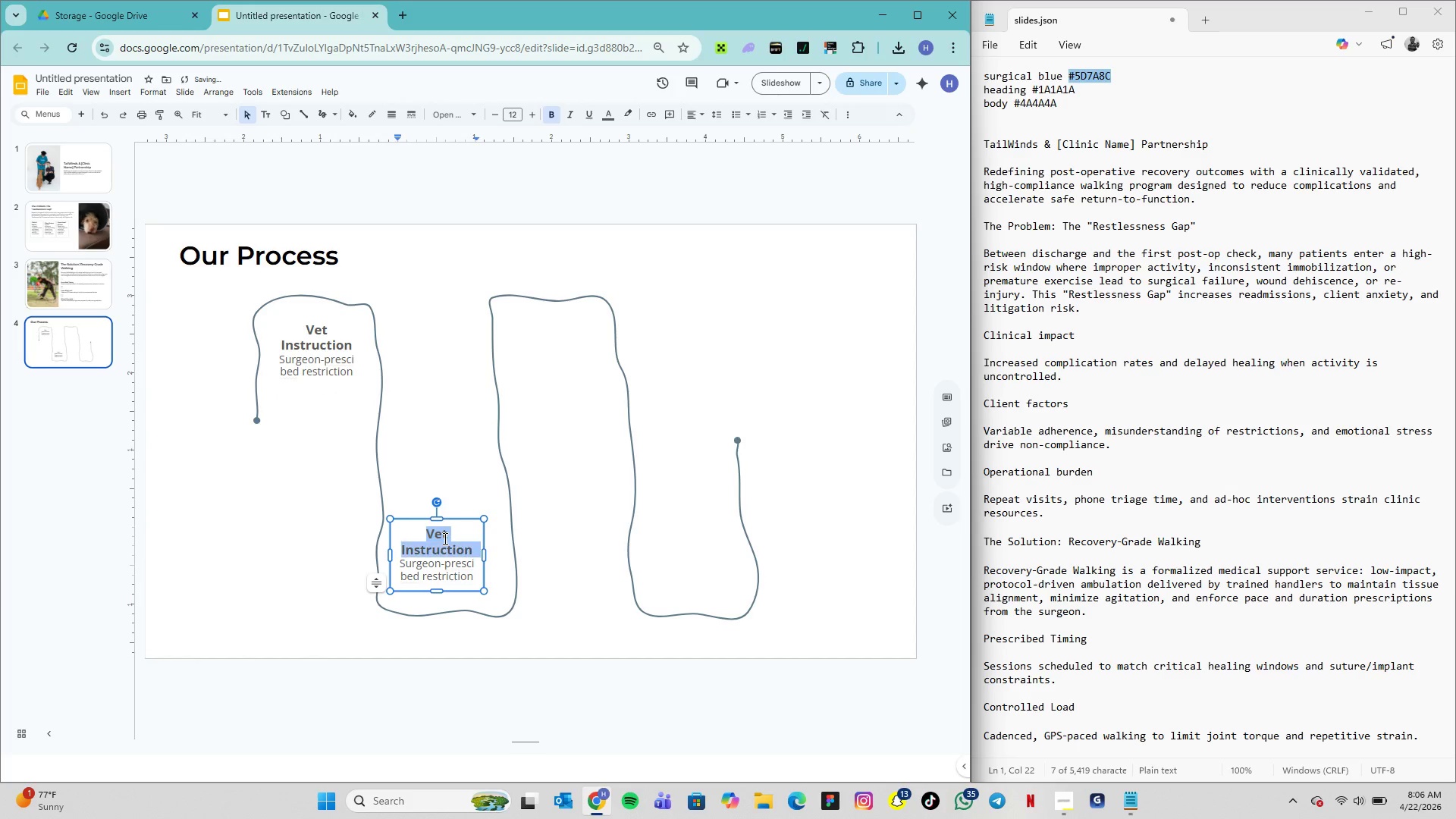 
triple_click([444, 538])
 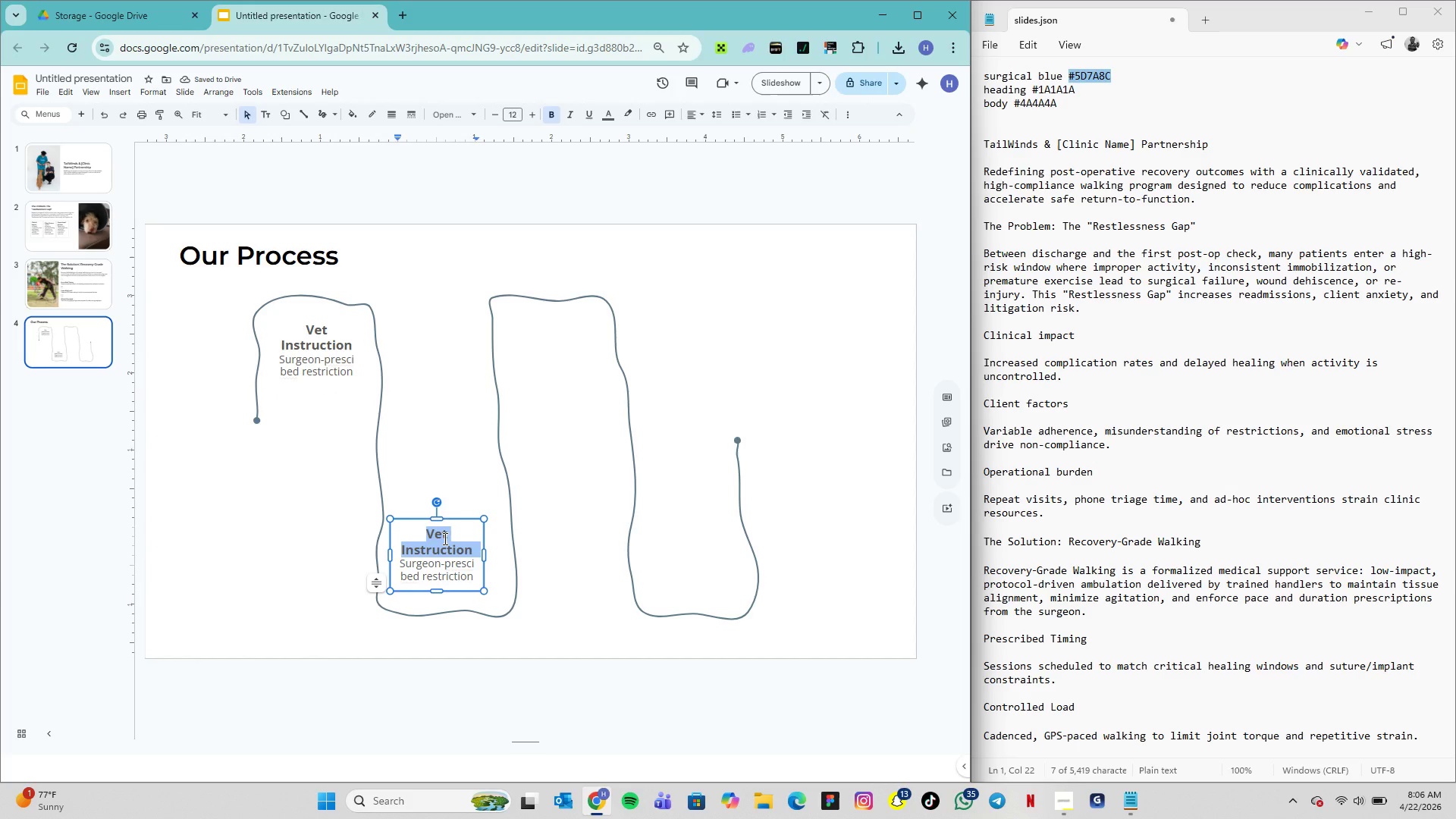 
type(Protocol Alignment)
 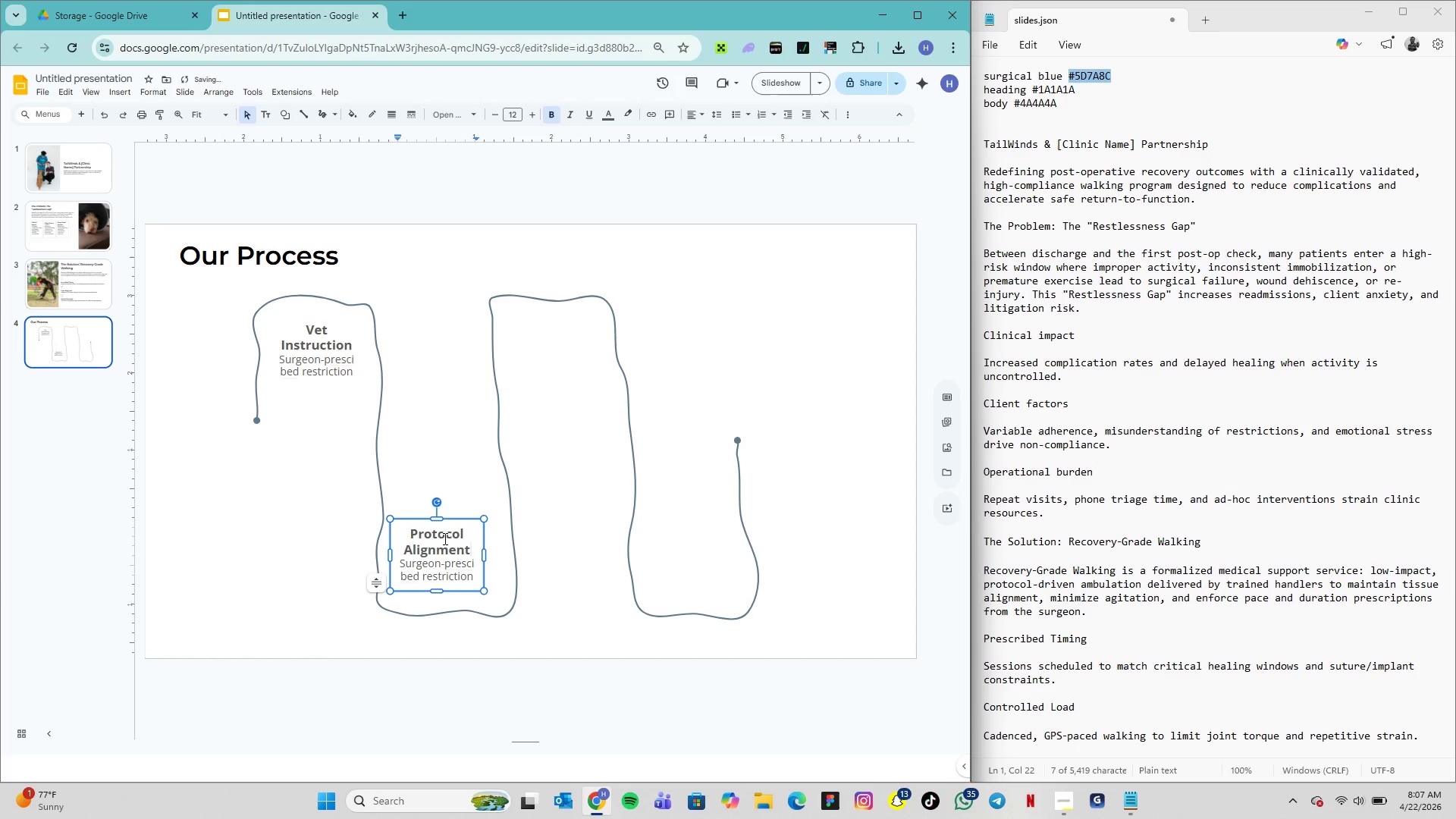 
wait(5.91)
 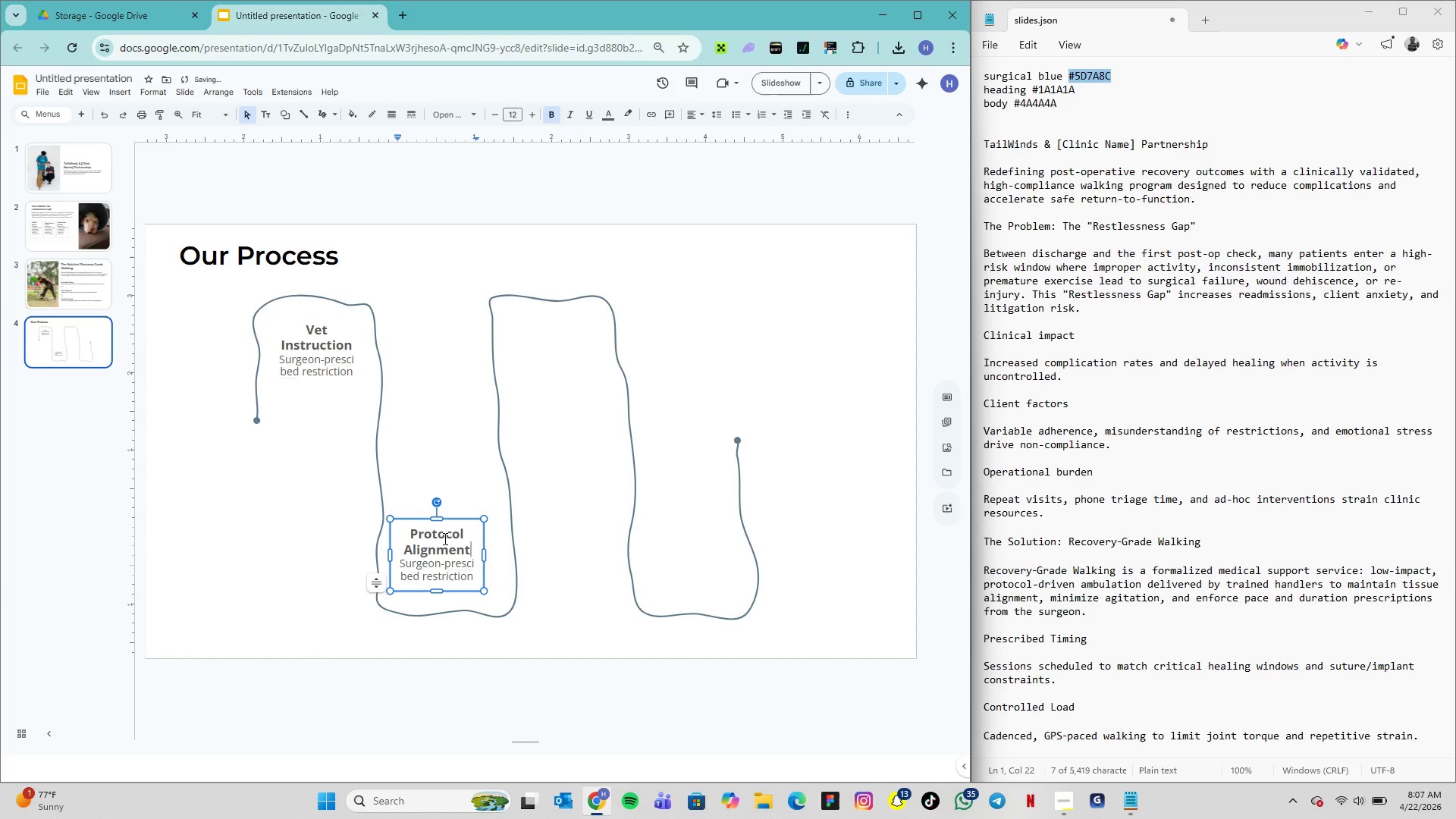 
double_click([403, 570])
 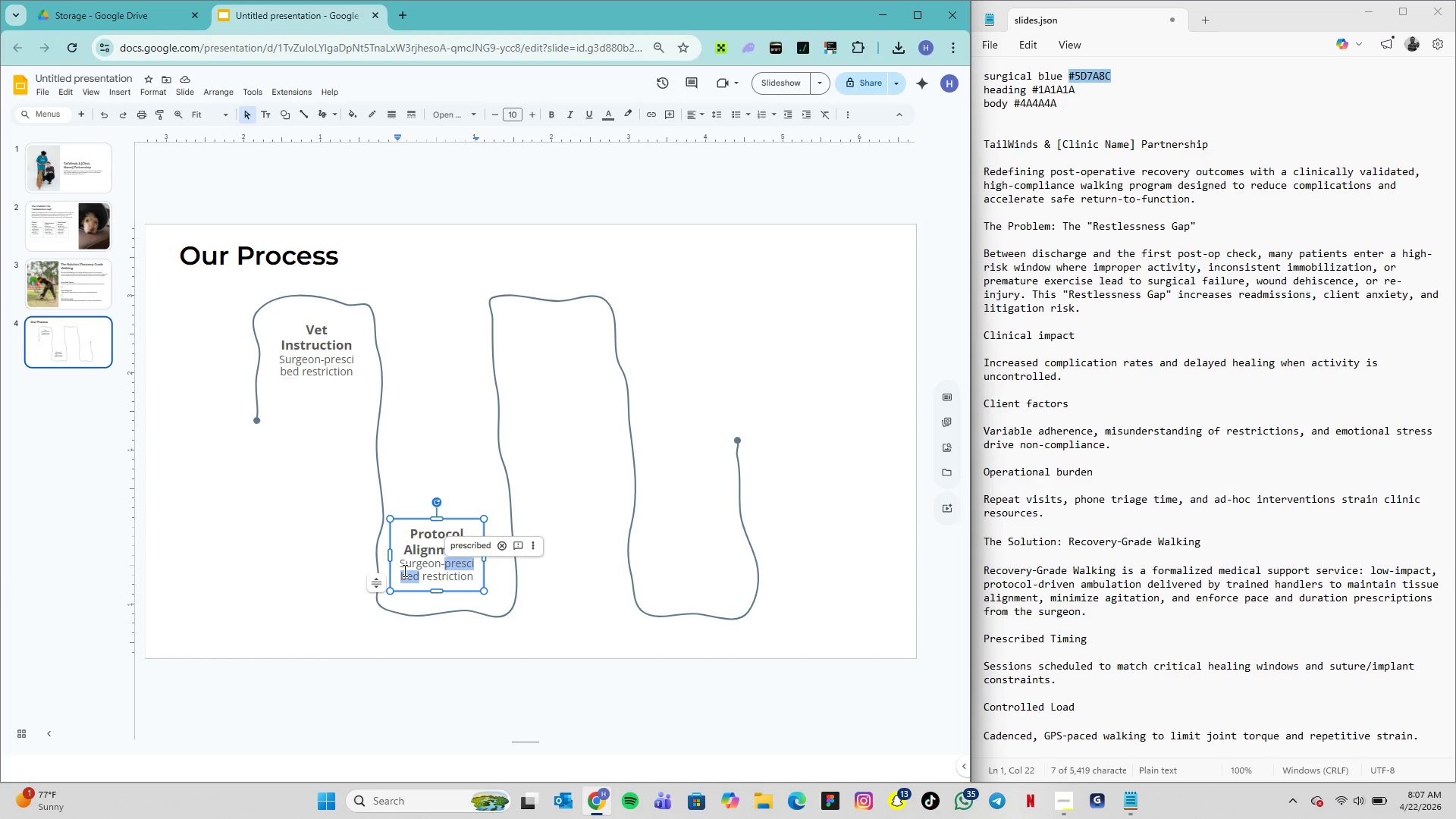 
triple_click([403, 570])
 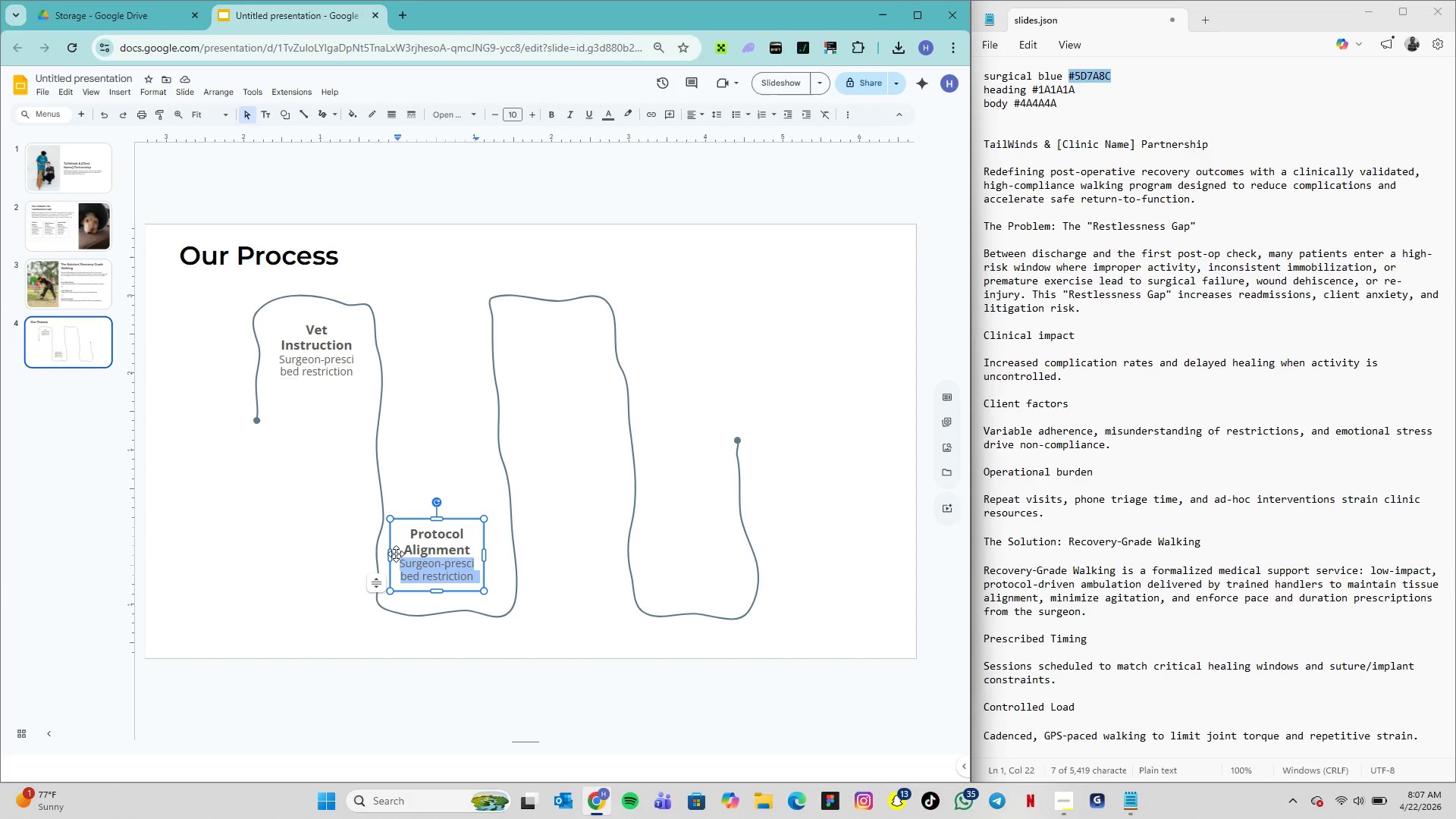 
type(Tailwinds aligns handler training)
 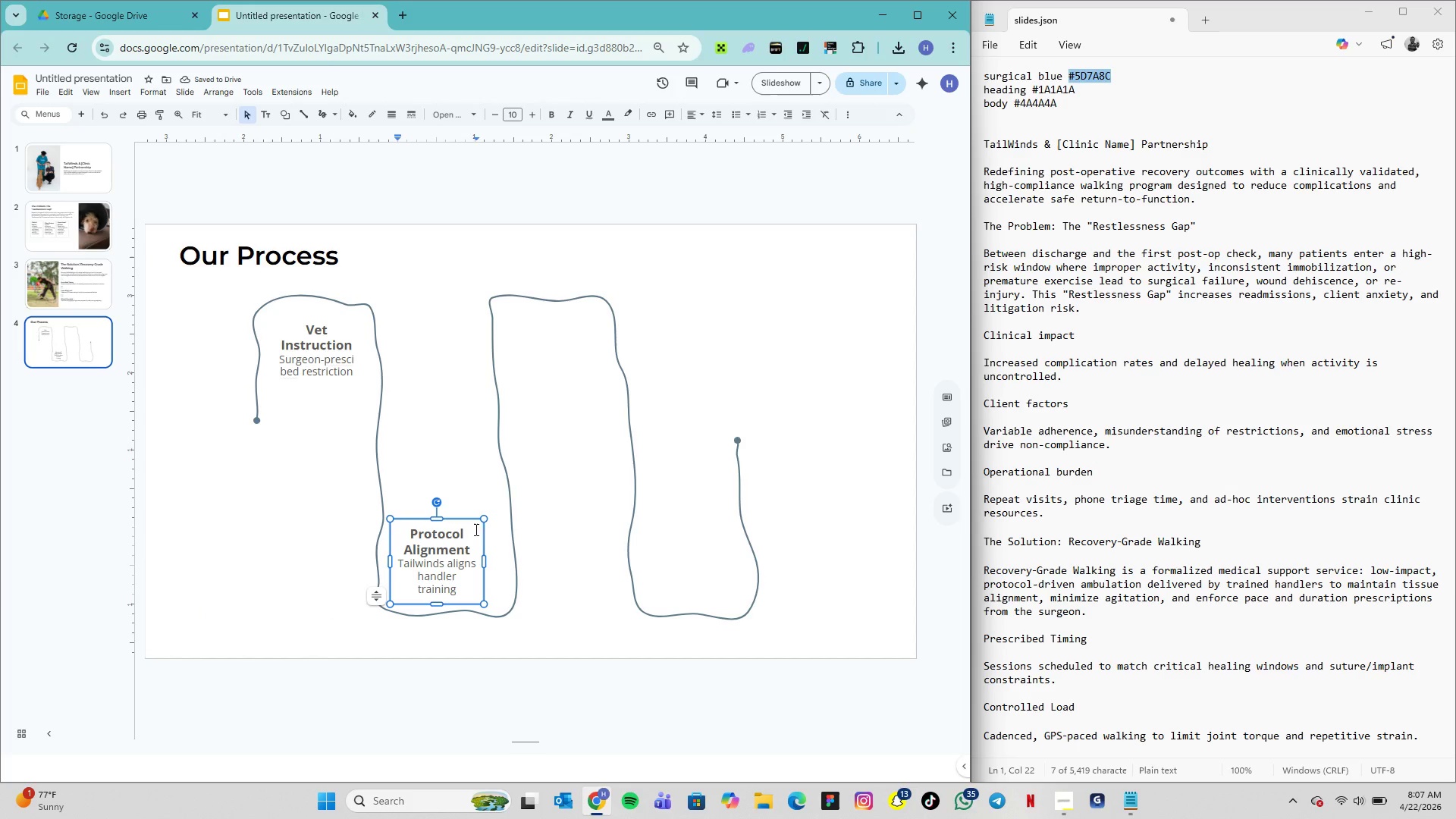 
left_click_drag(start_coordinate=[483, 559], to_coordinate=[494, 559])
 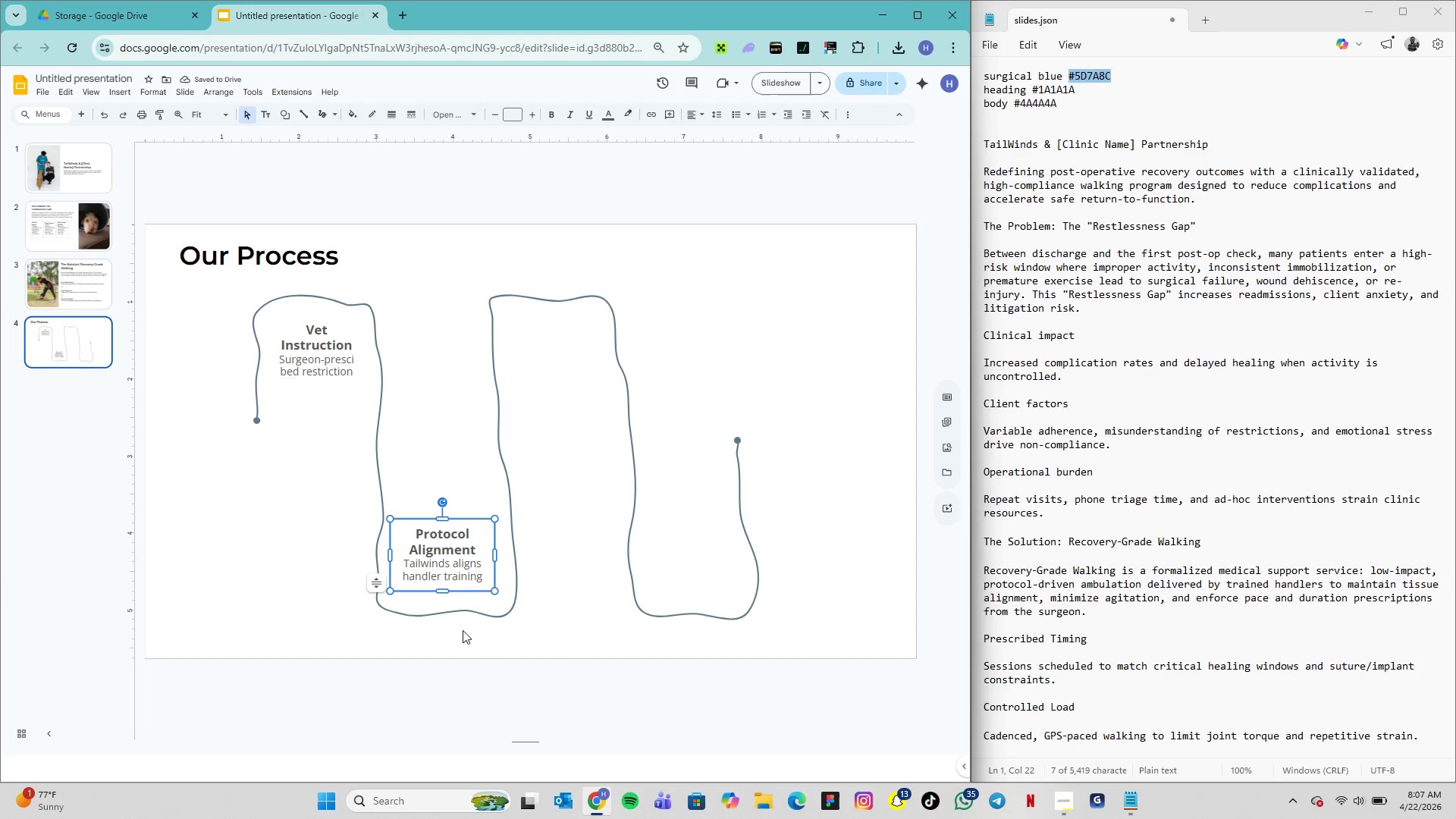 
wait(6.33)
 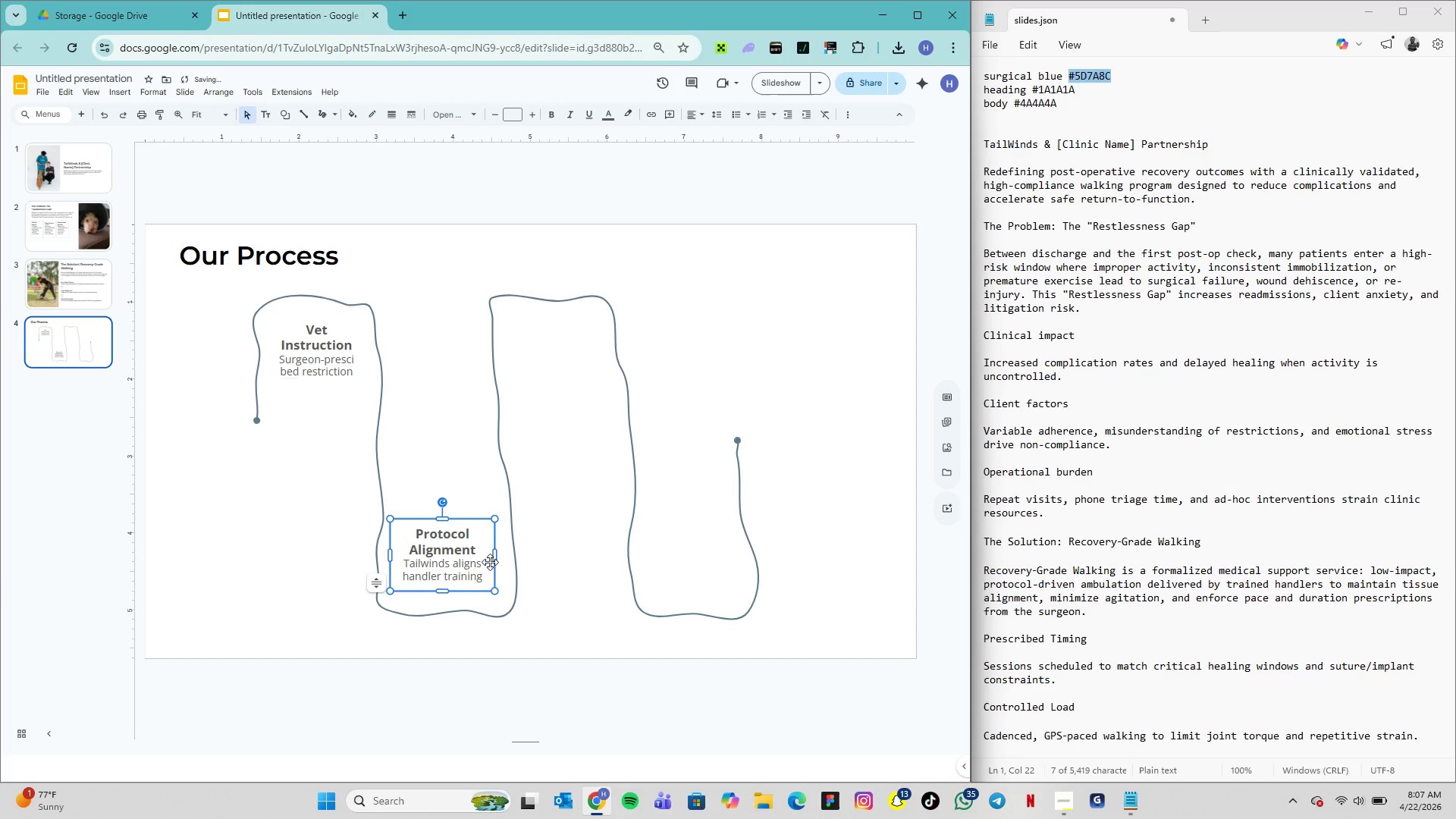 
left_click([427, 517])
 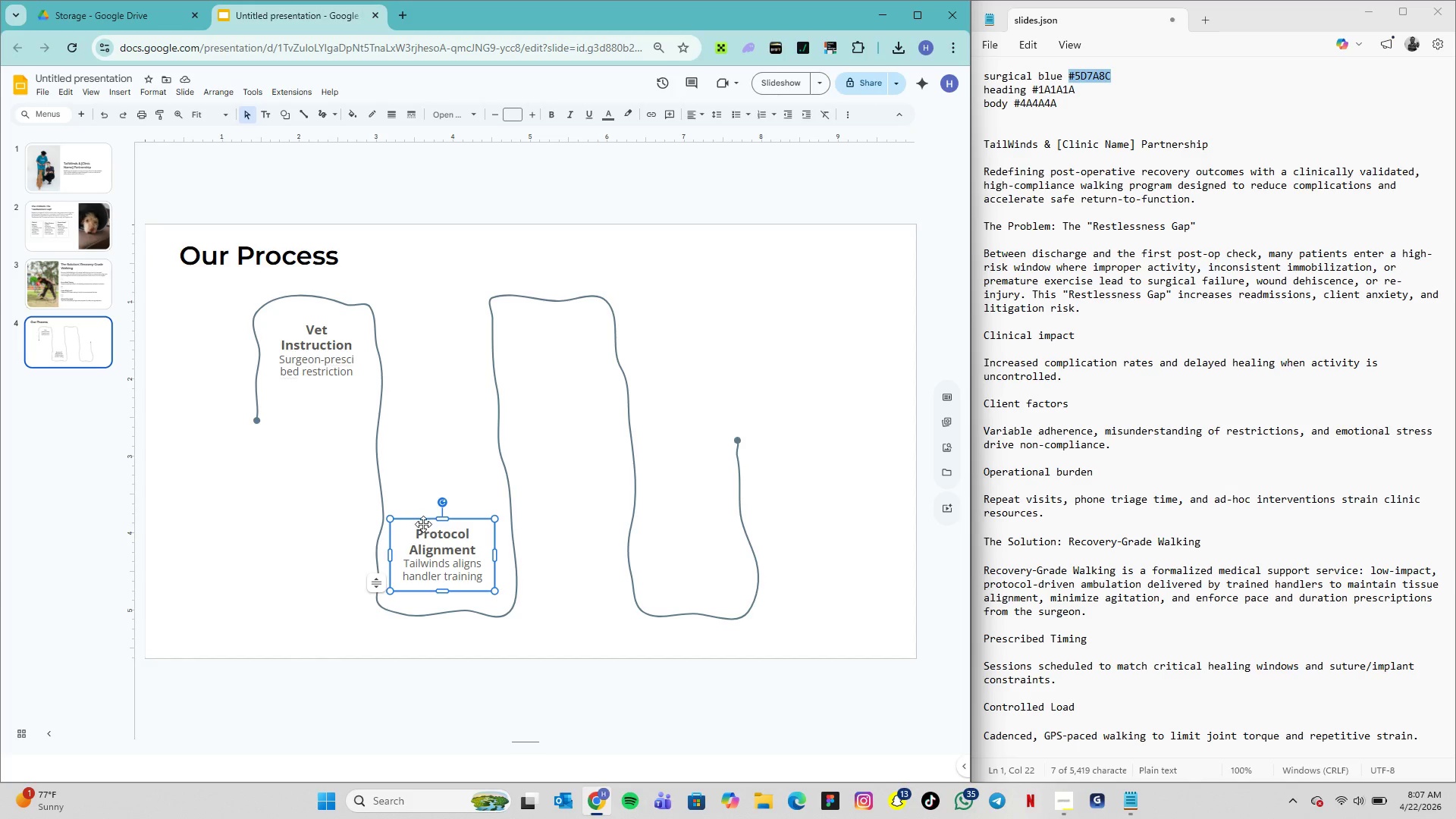 
left_click([422, 522])
 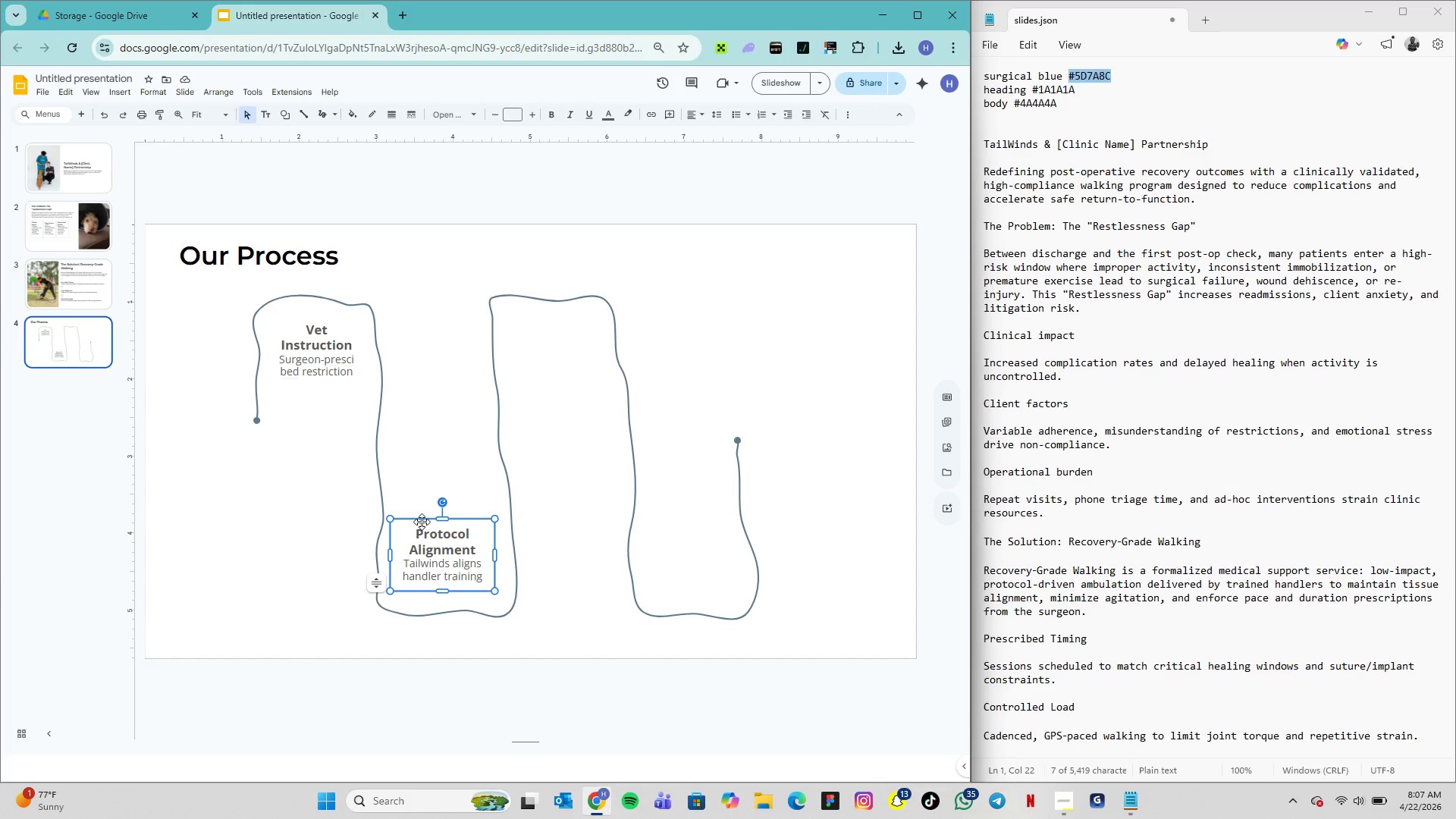 
key(Control+D)
 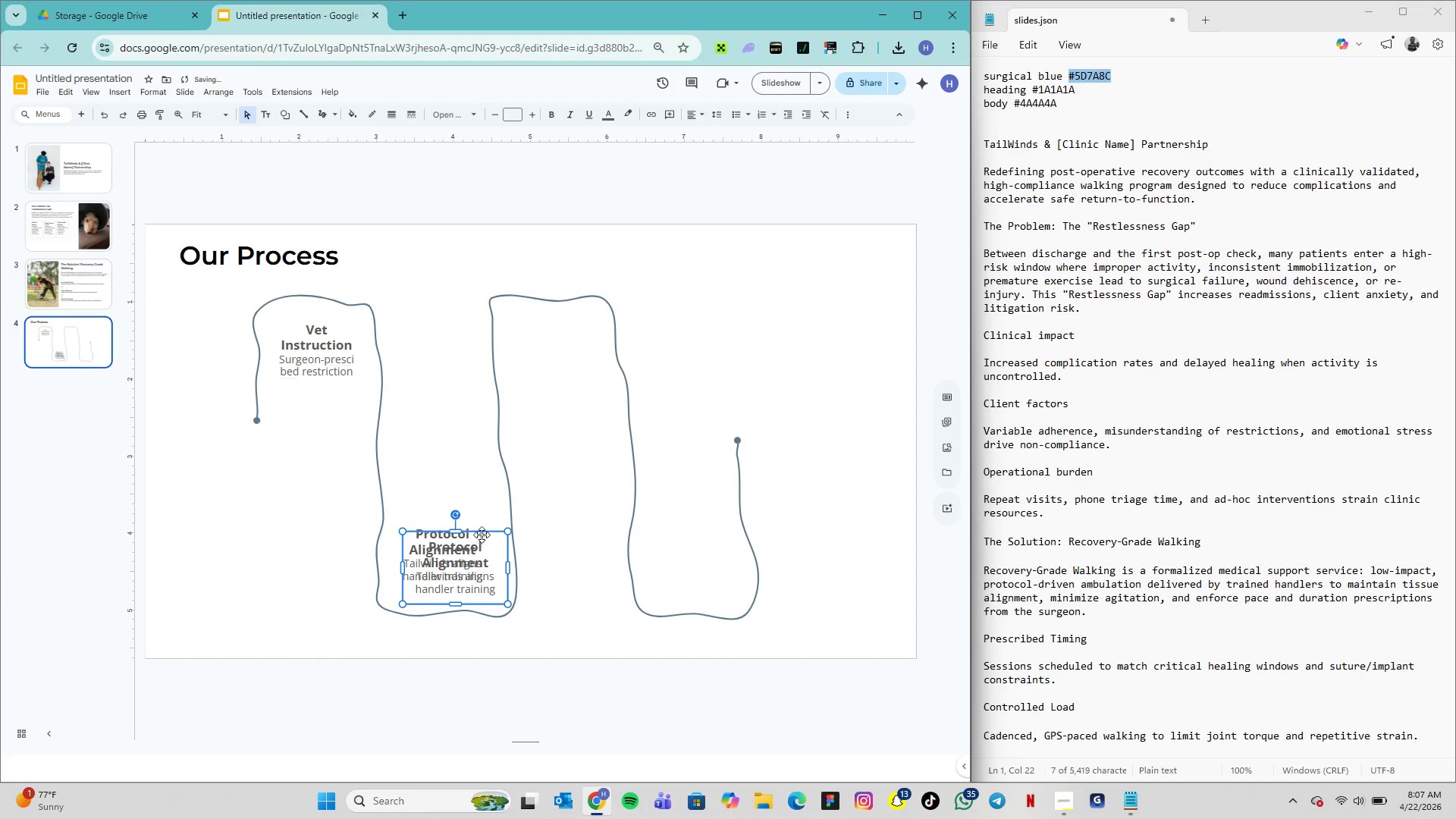 
left_click_drag(start_coordinate=[483, 532], to_coordinate=[580, 312])
 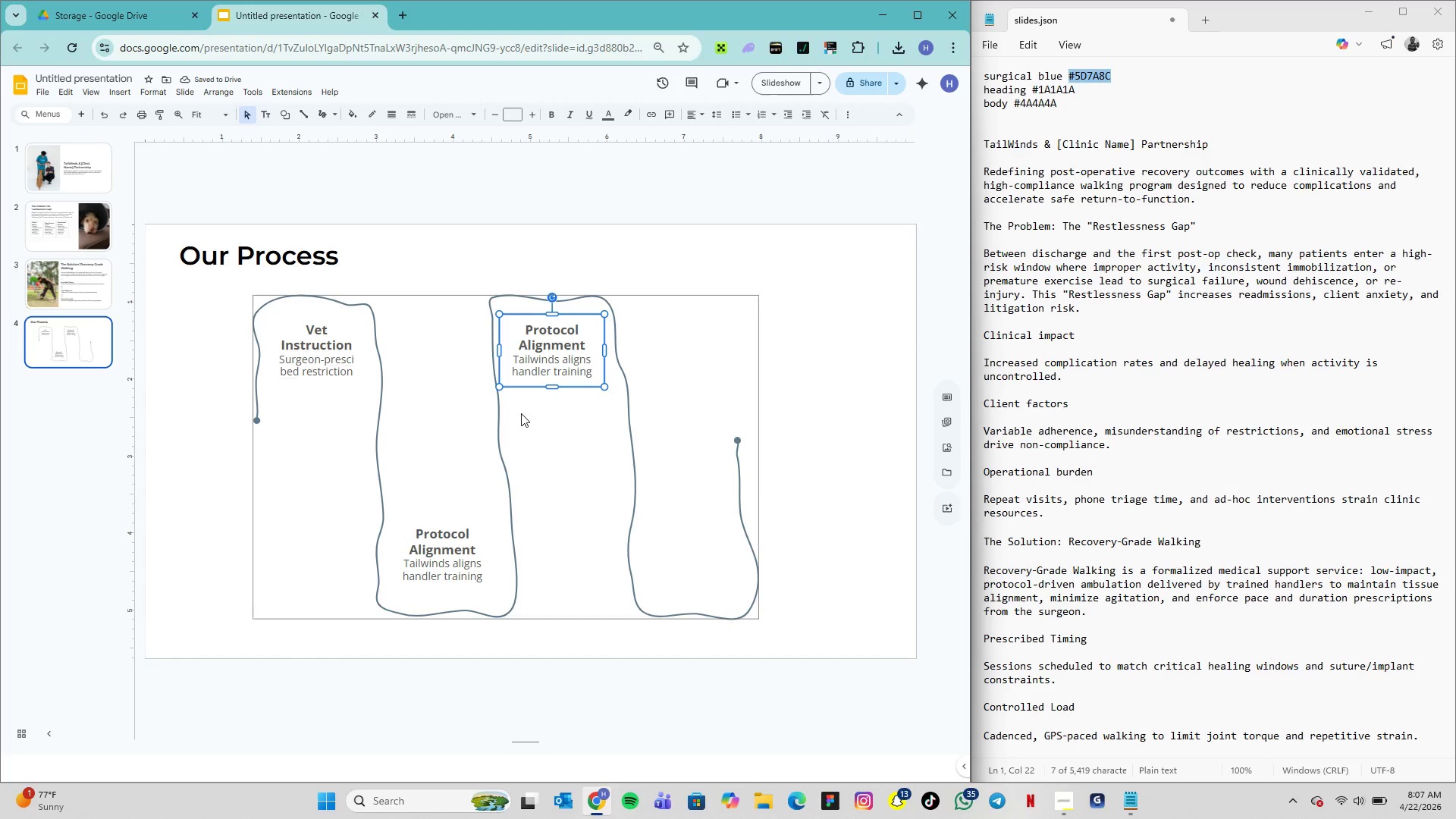 
double_click([542, 330])
 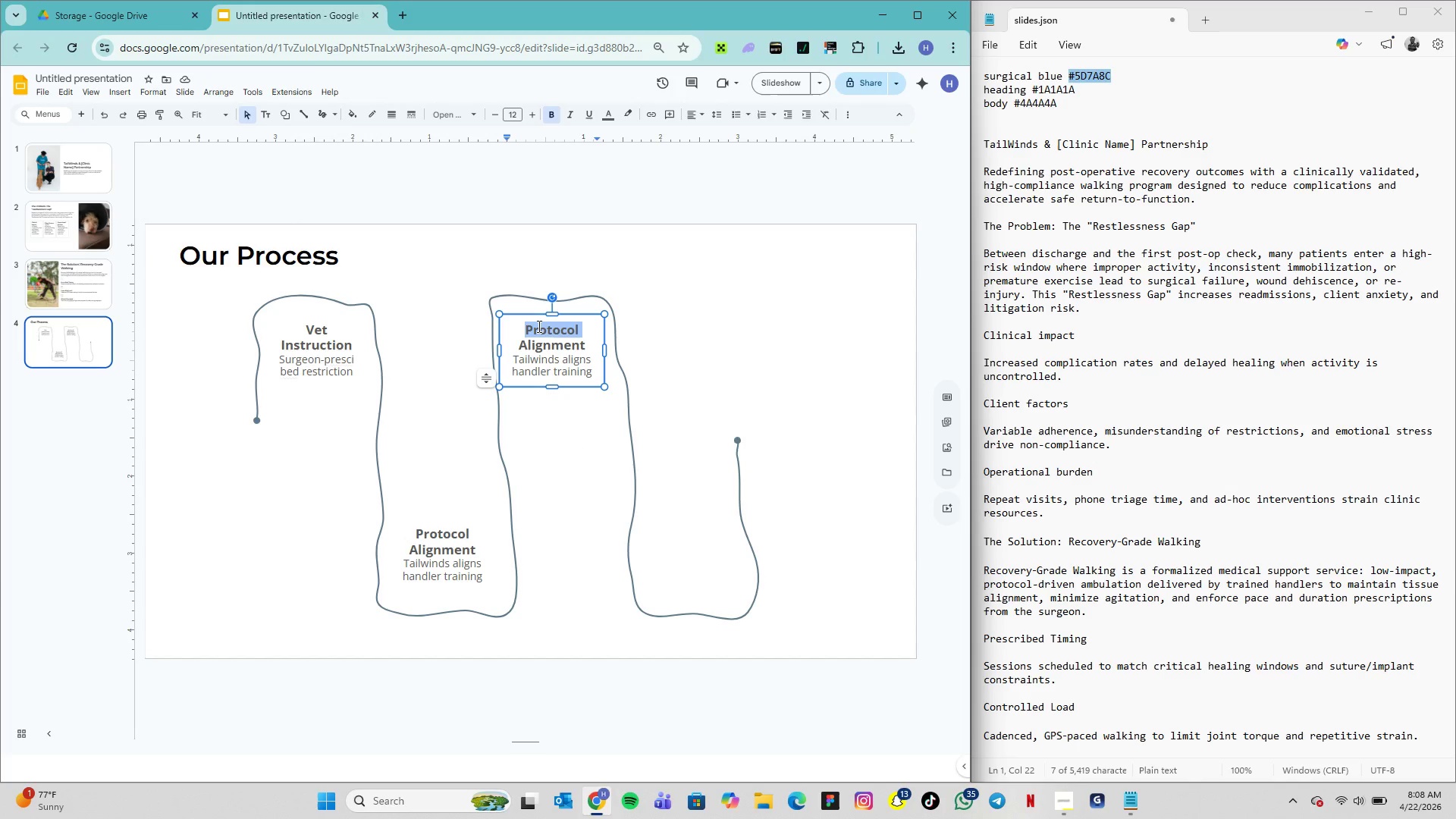 
triple_click([538, 326])
 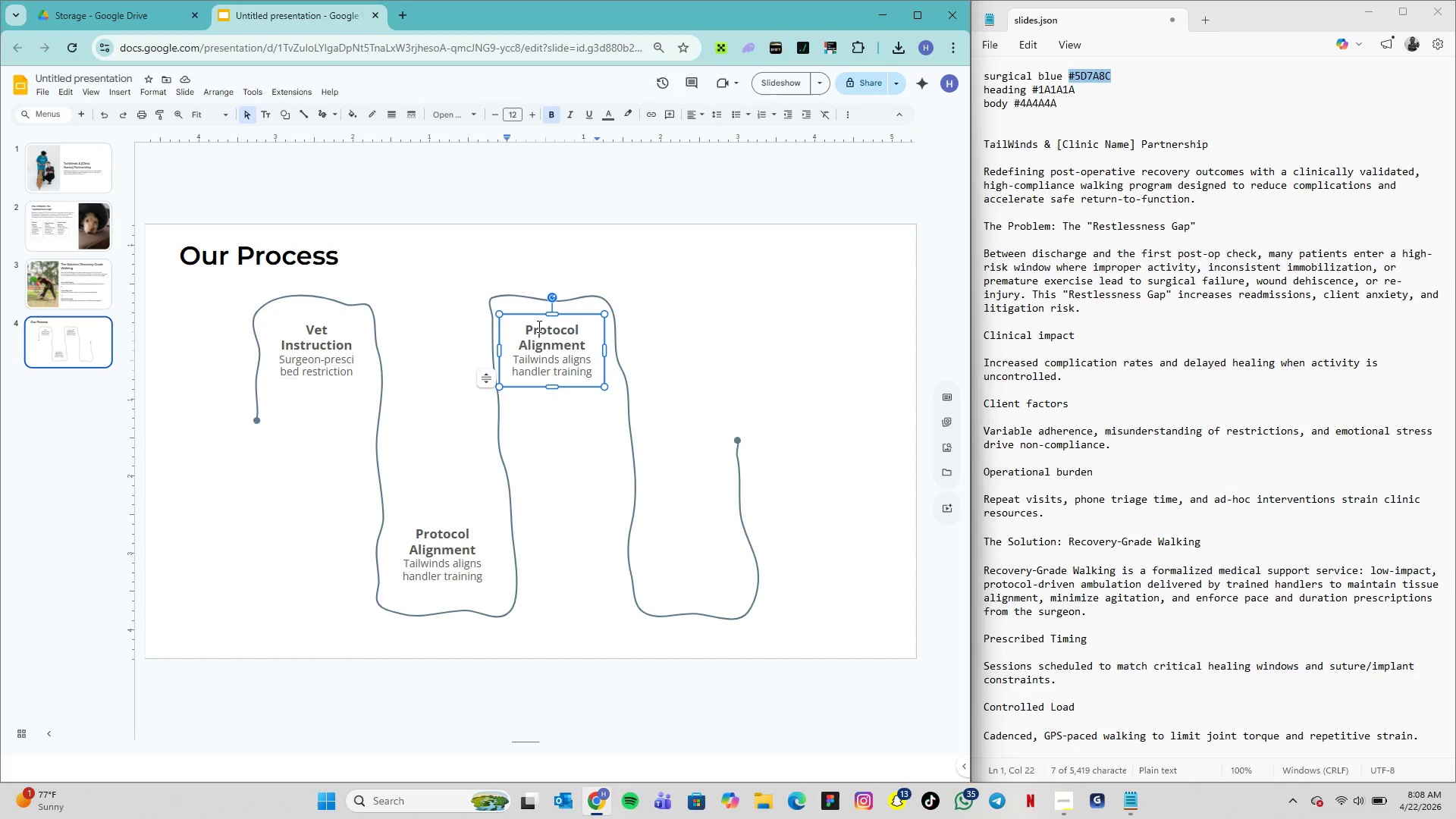 
double_click([538, 326])
 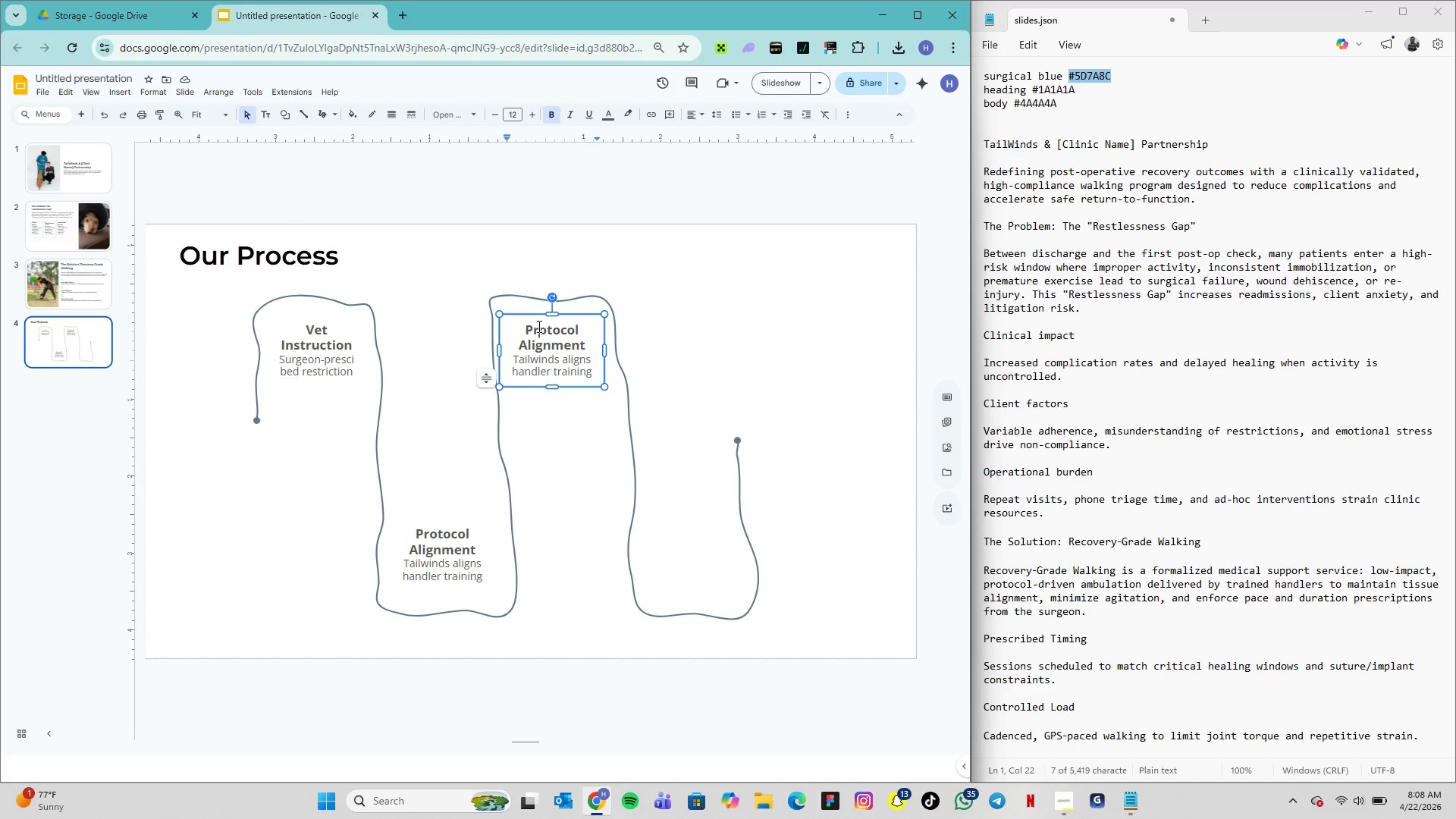 
double_click([538, 326])
 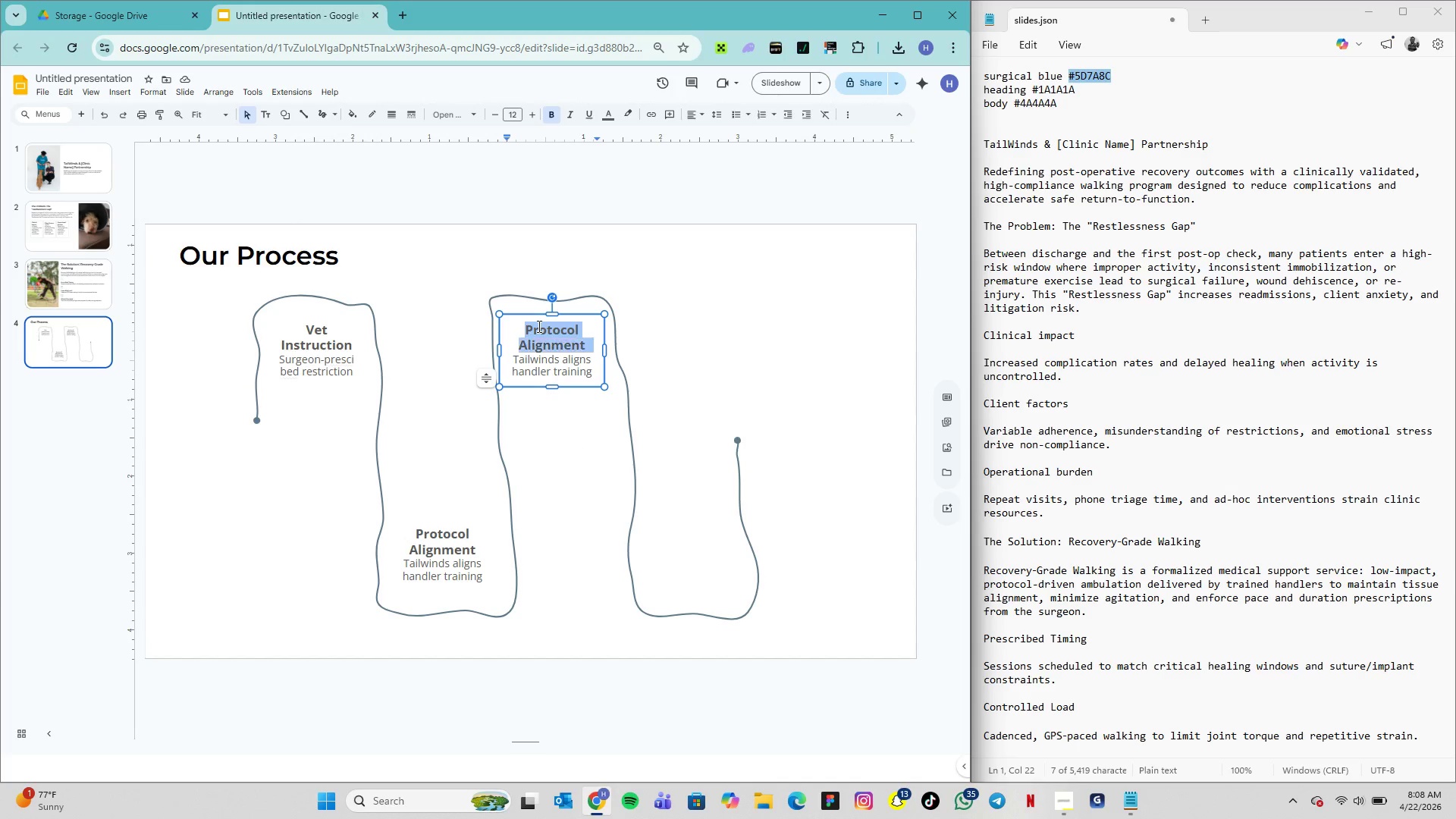 
triple_click([538, 326])
 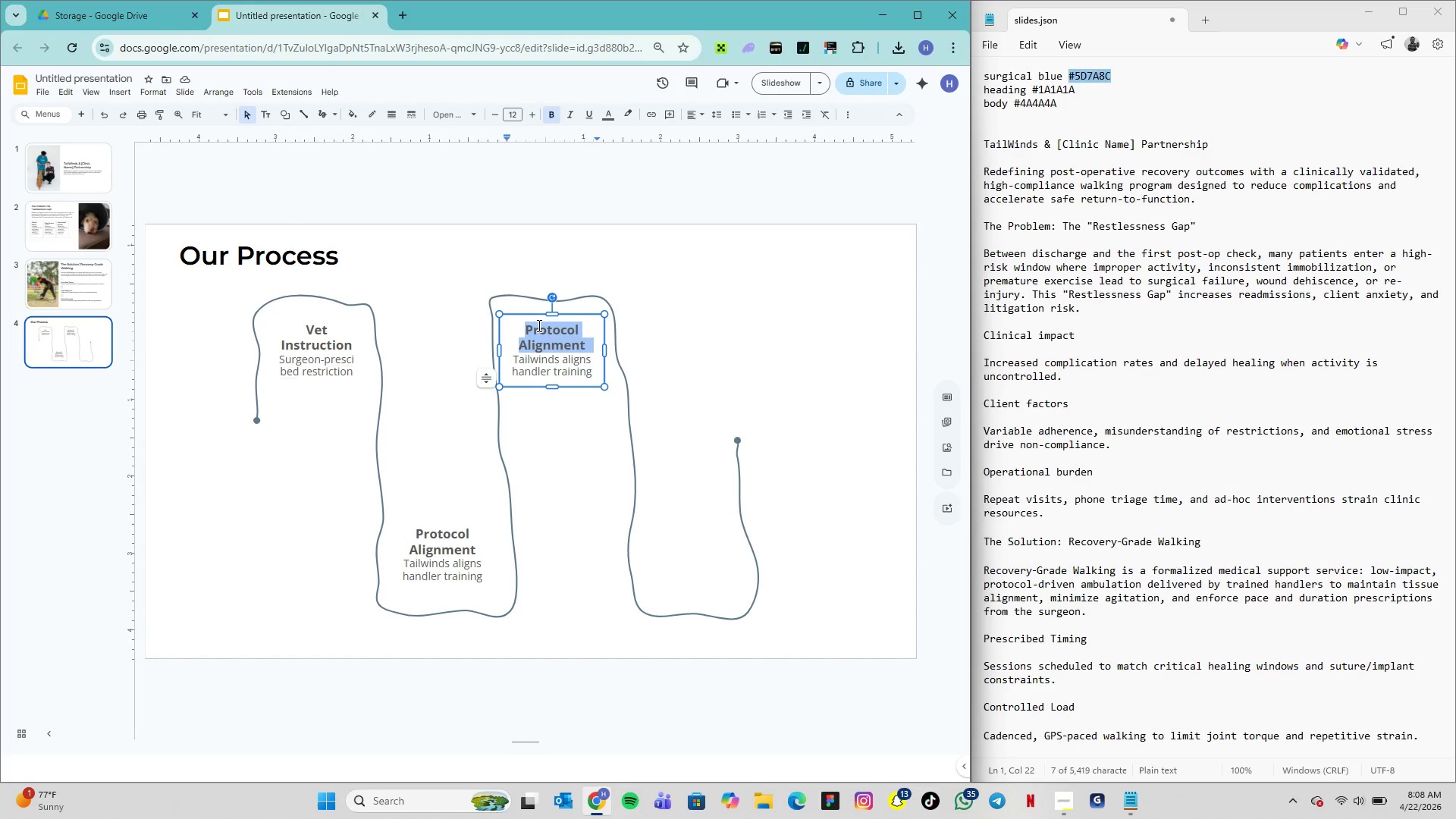 
type(GPS Walk)
 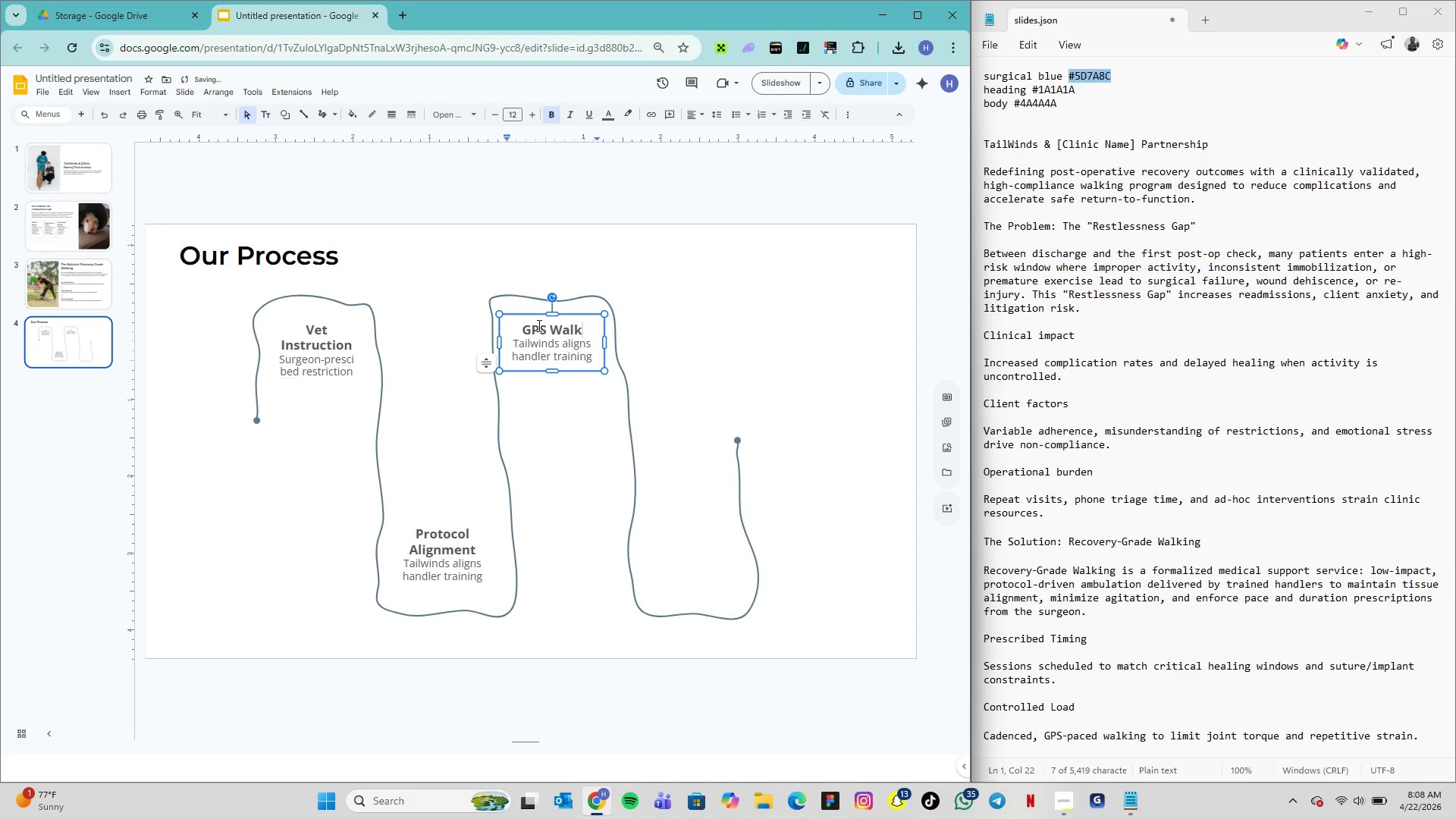 
wait(6.41)
 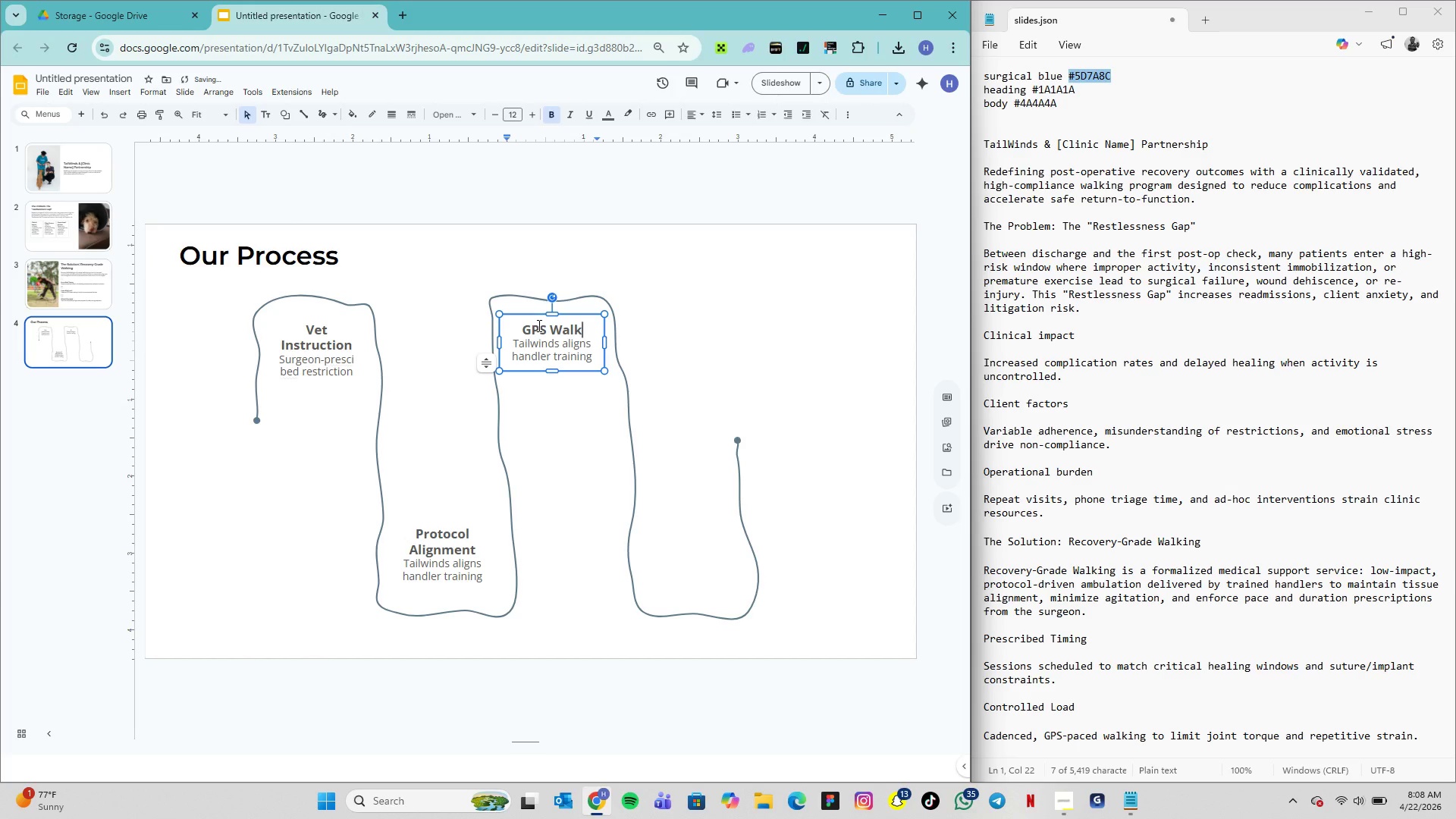 
double_click([526, 346])
 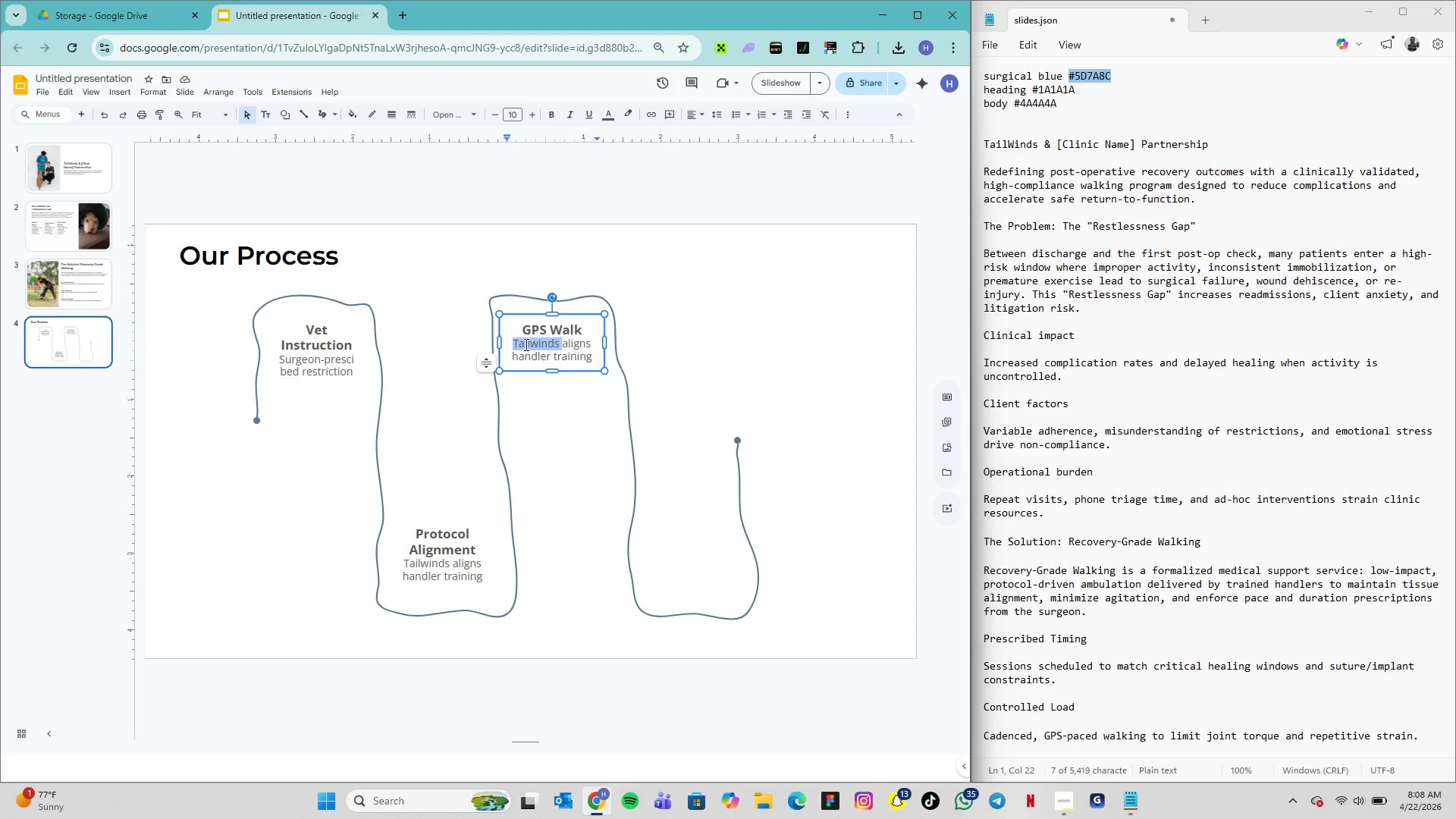 
triple_click([525, 344])
 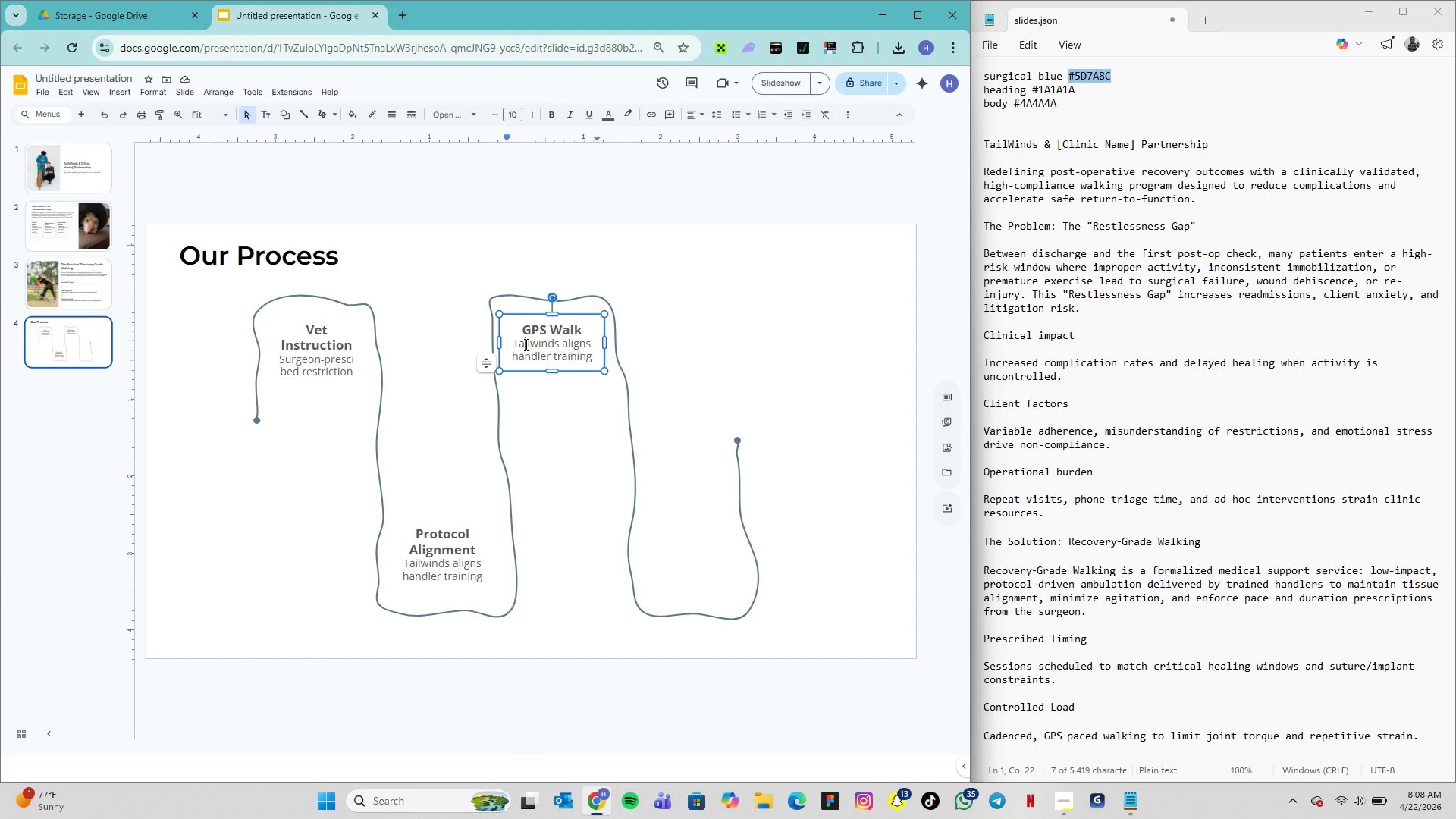 
triple_click([525, 344])
 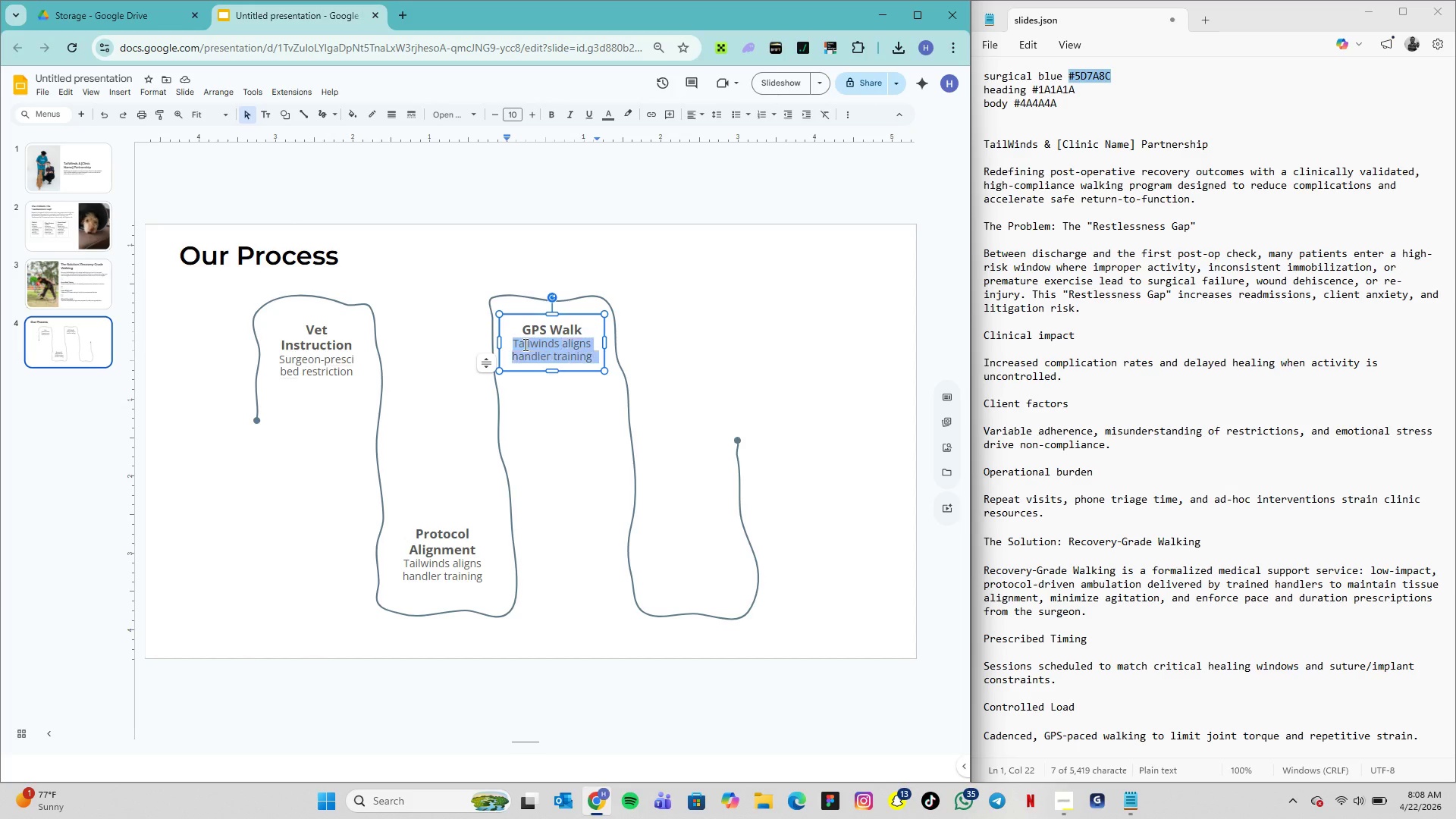 
triple_click([524, 344])
 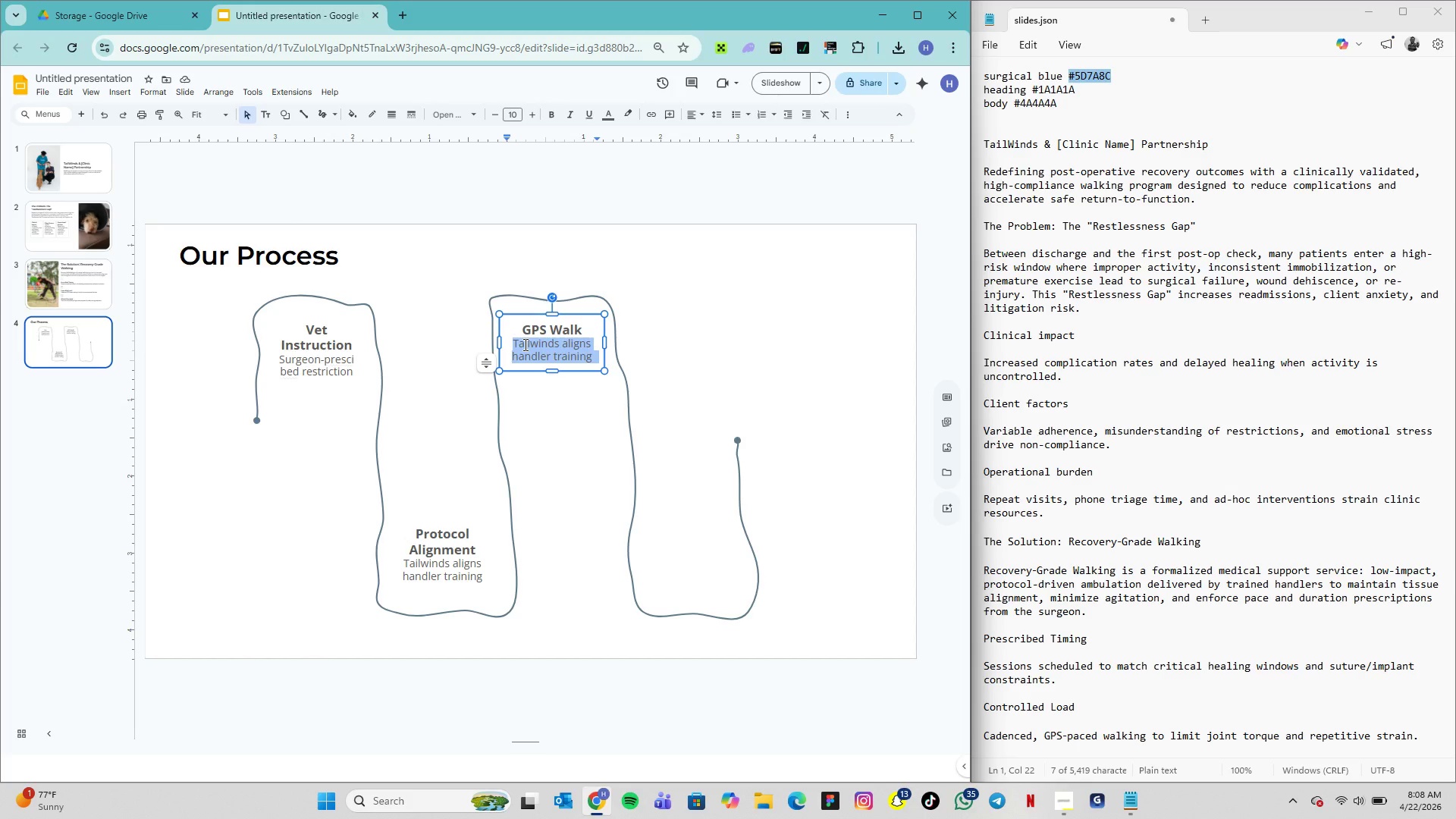 
type(GPS)
 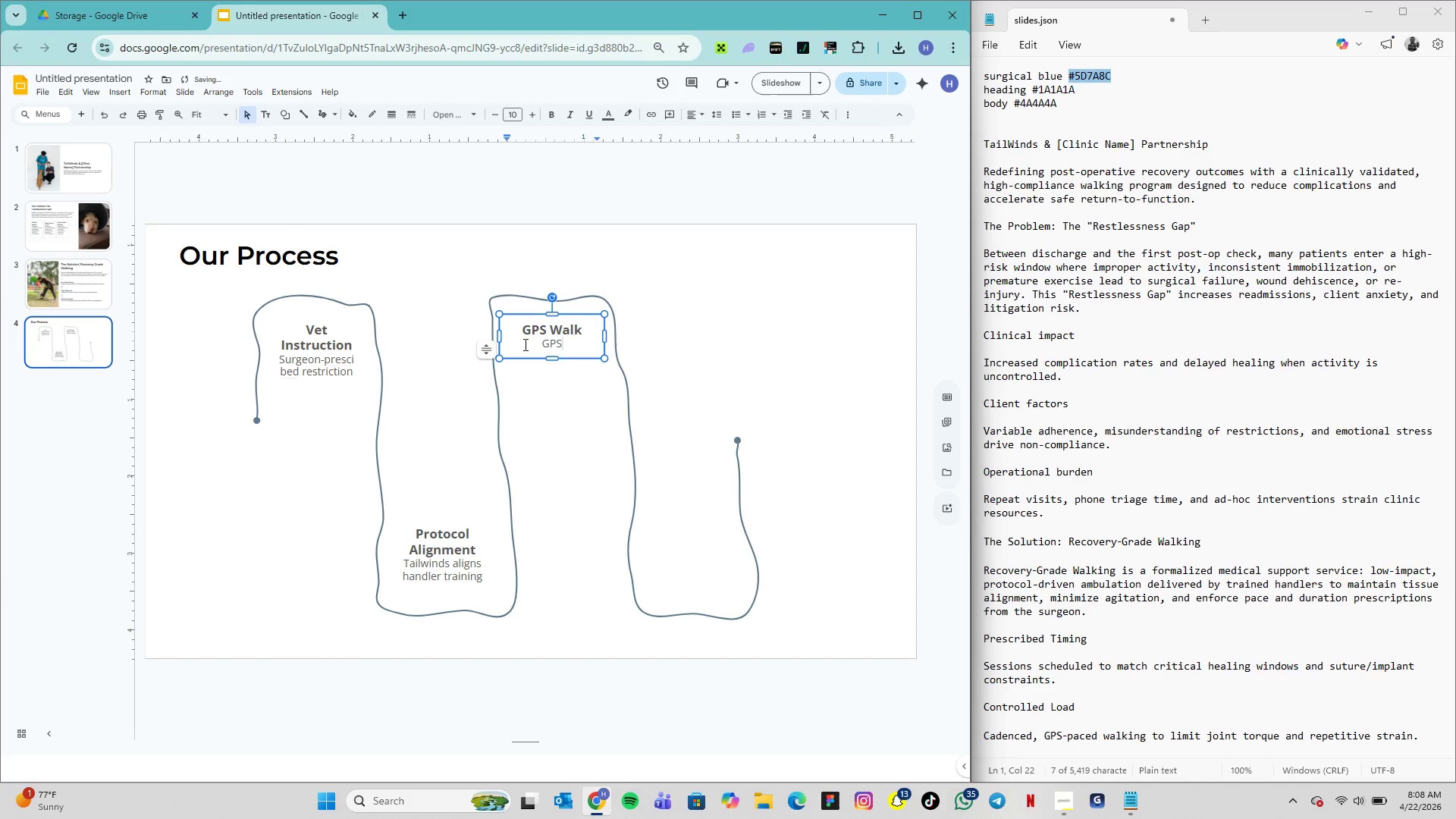 
wait(6.56)
 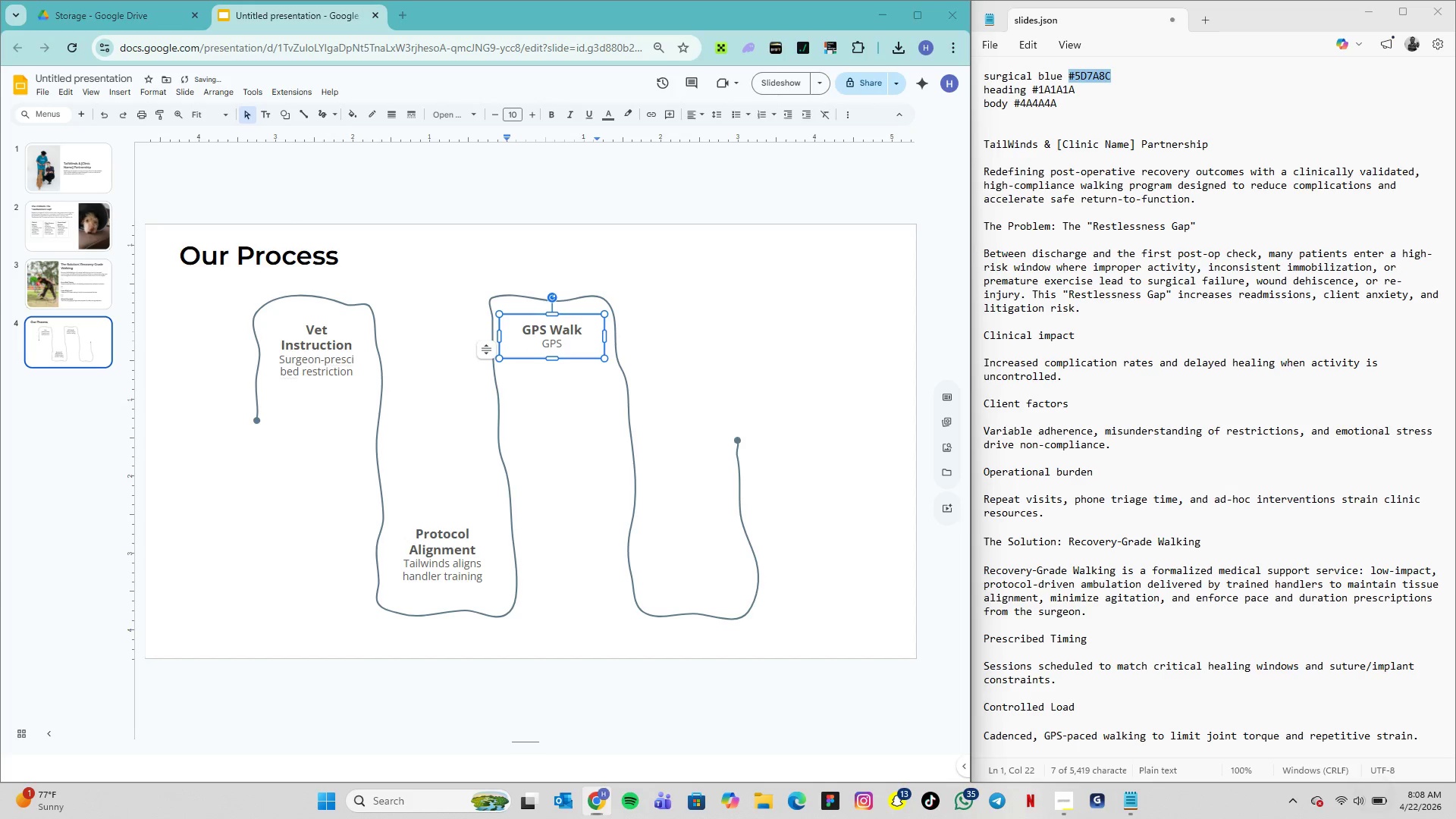 
type(-tracked slow walk with handler)
 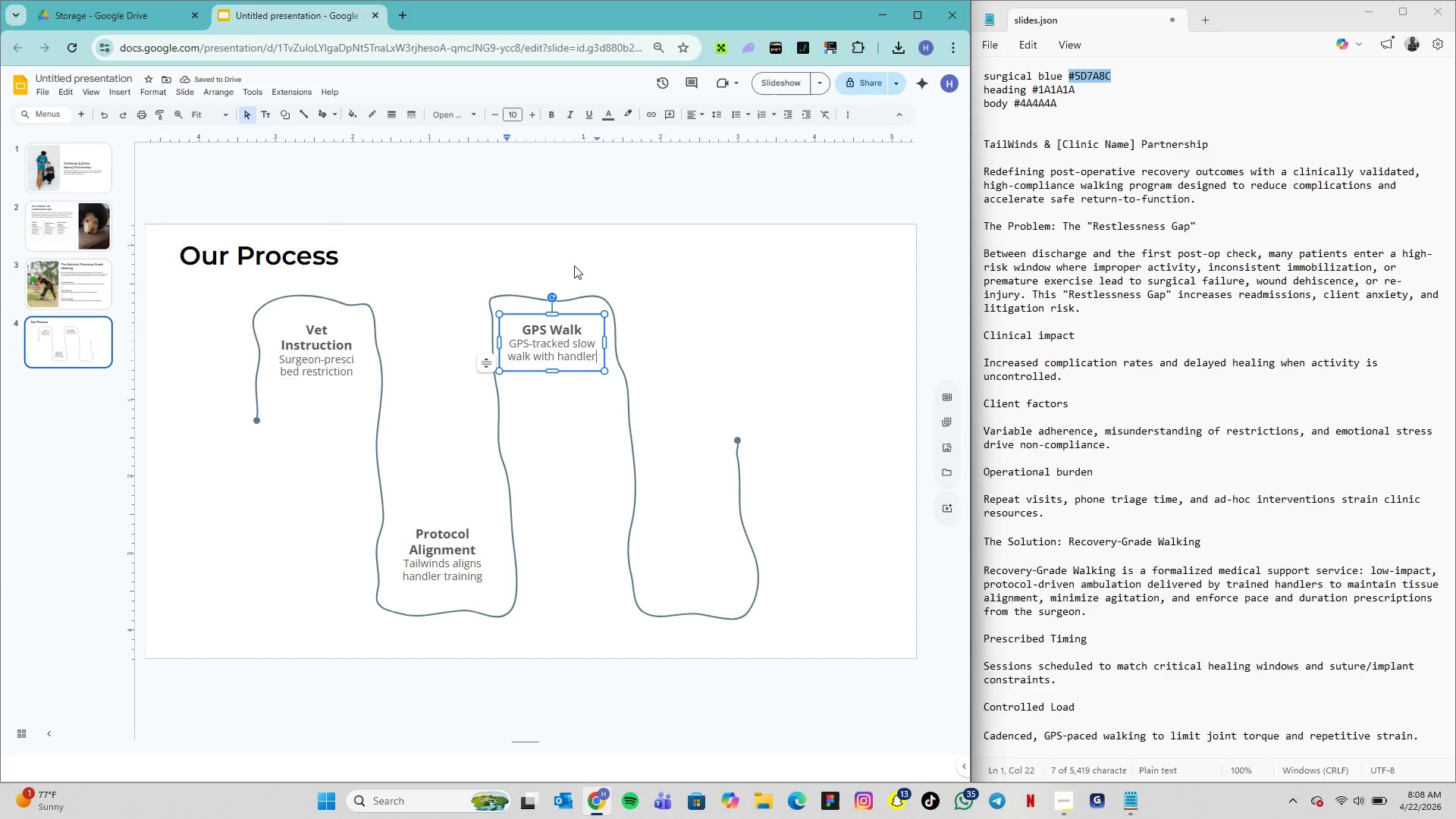 
wait(8.09)
 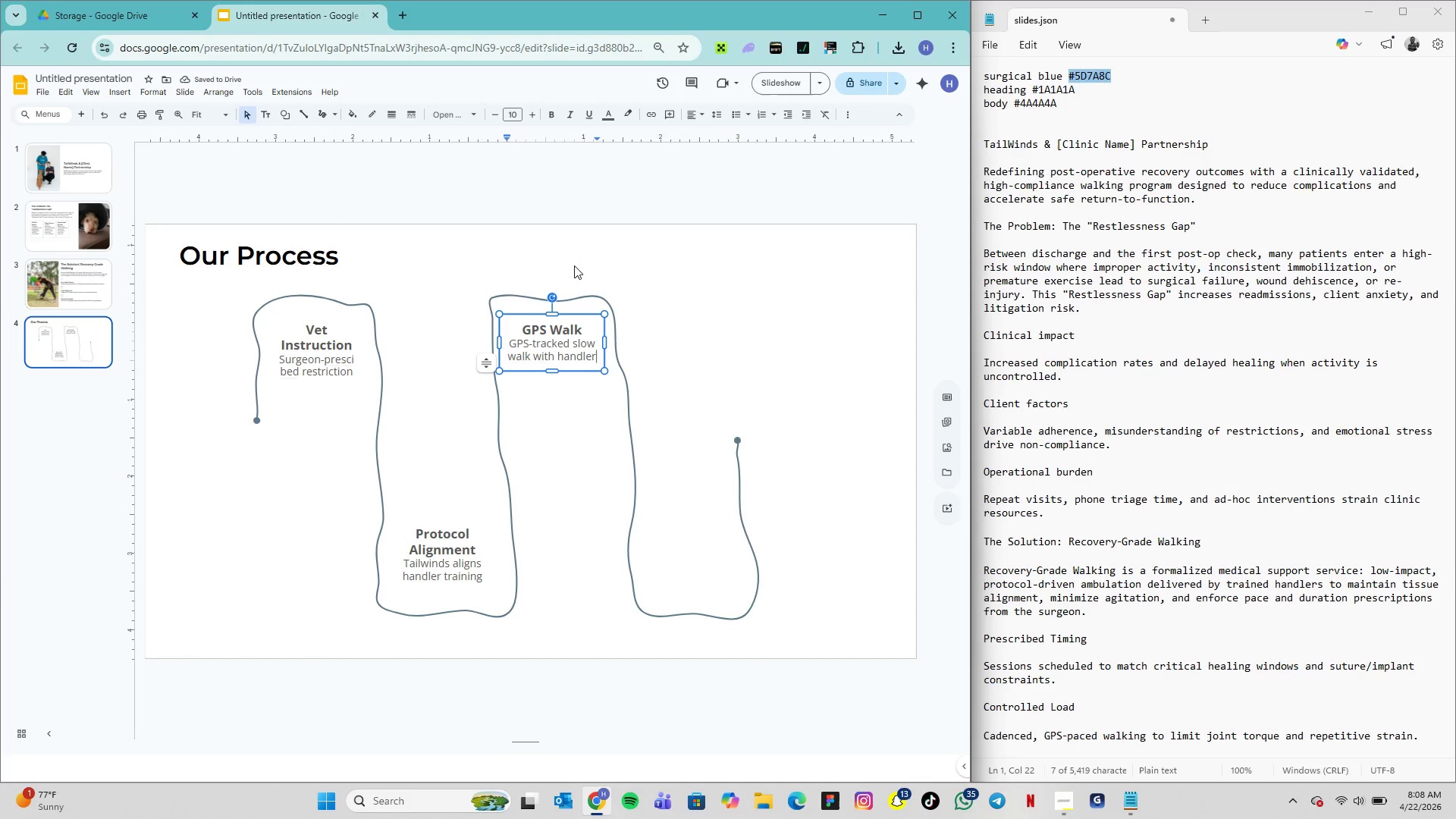 
left_click_drag(start_coordinate=[579, 320], to_coordinate=[579, 312])
 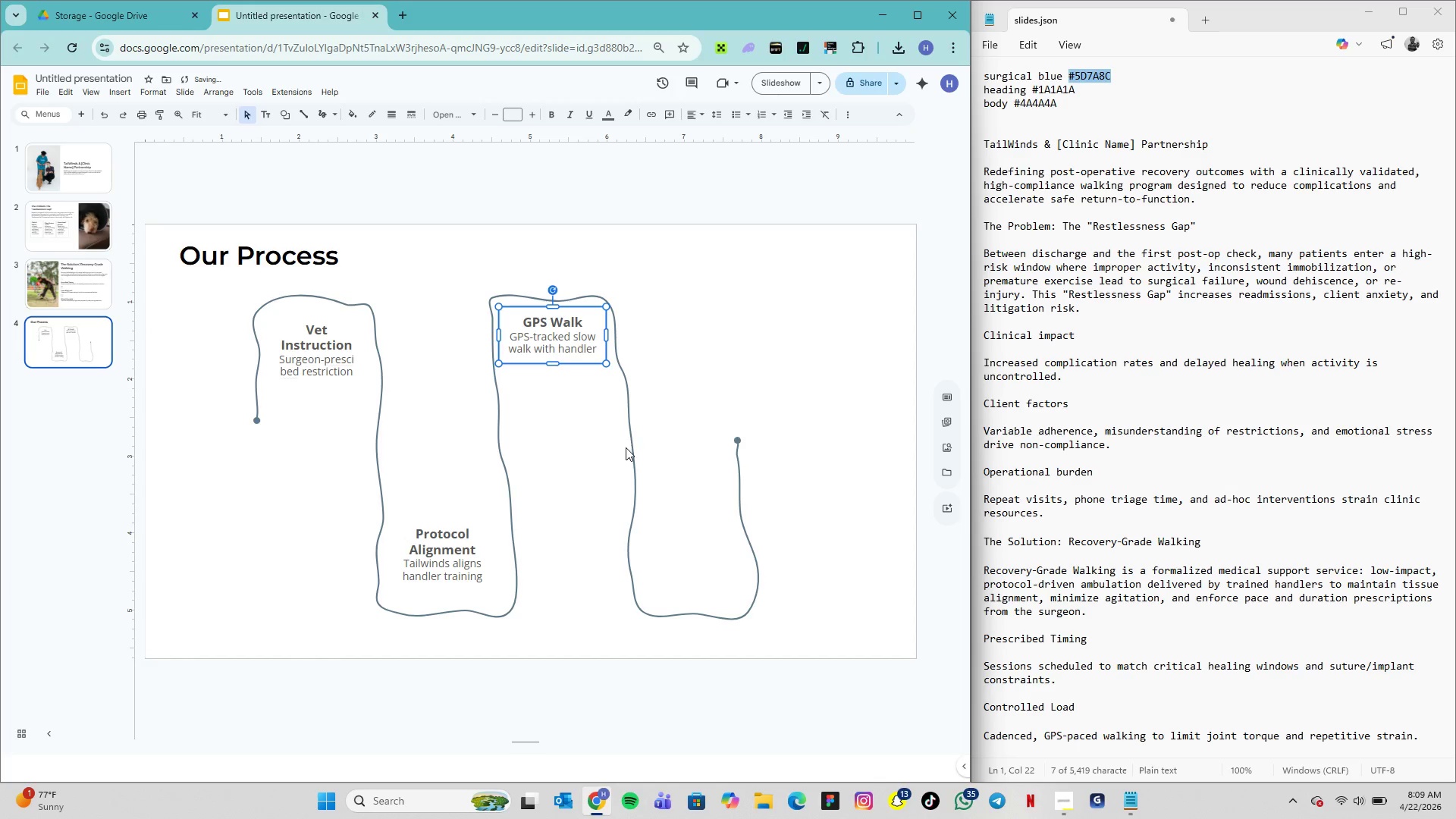 
left_click([625, 447])
 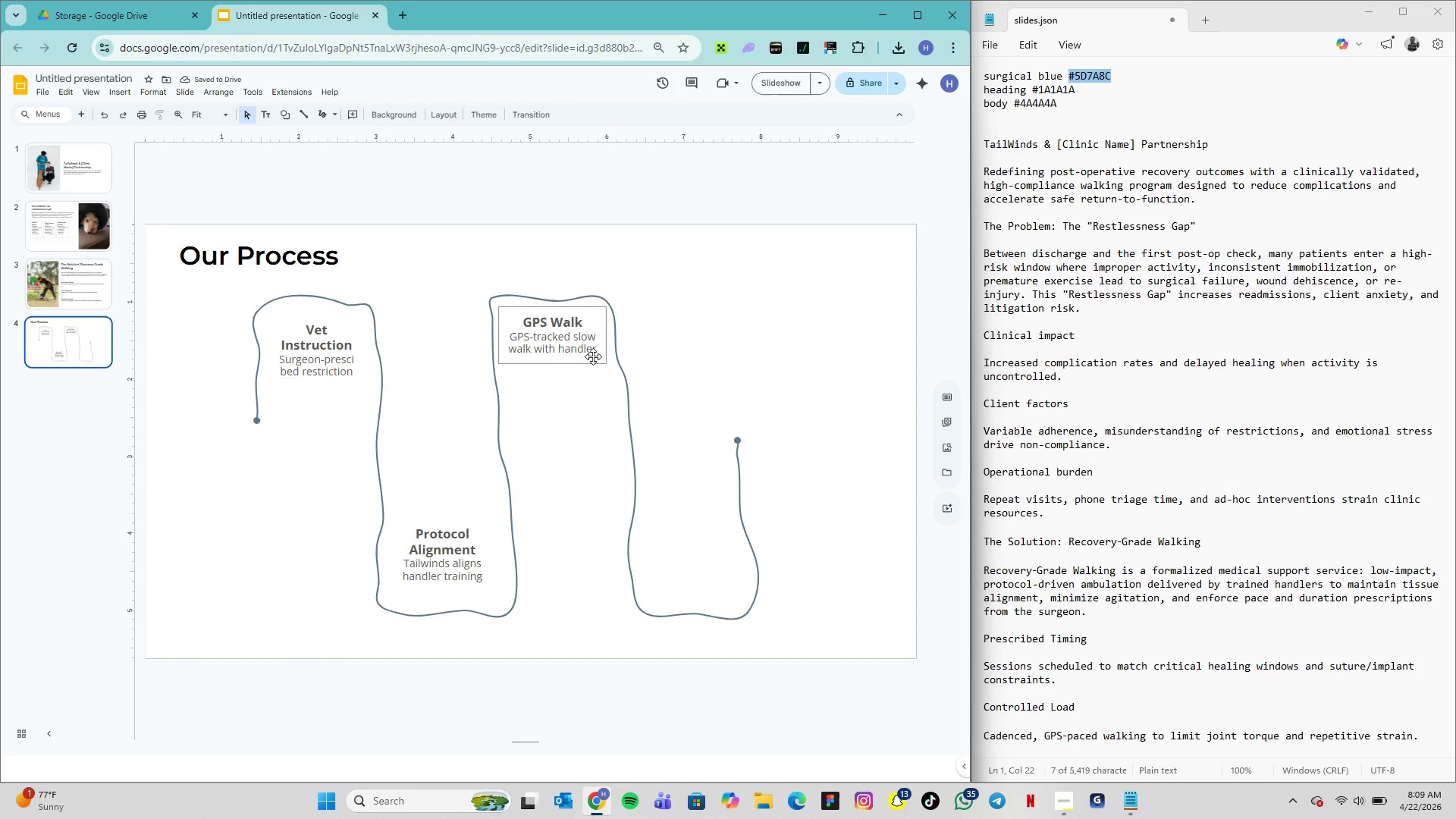 
wait(5.06)
 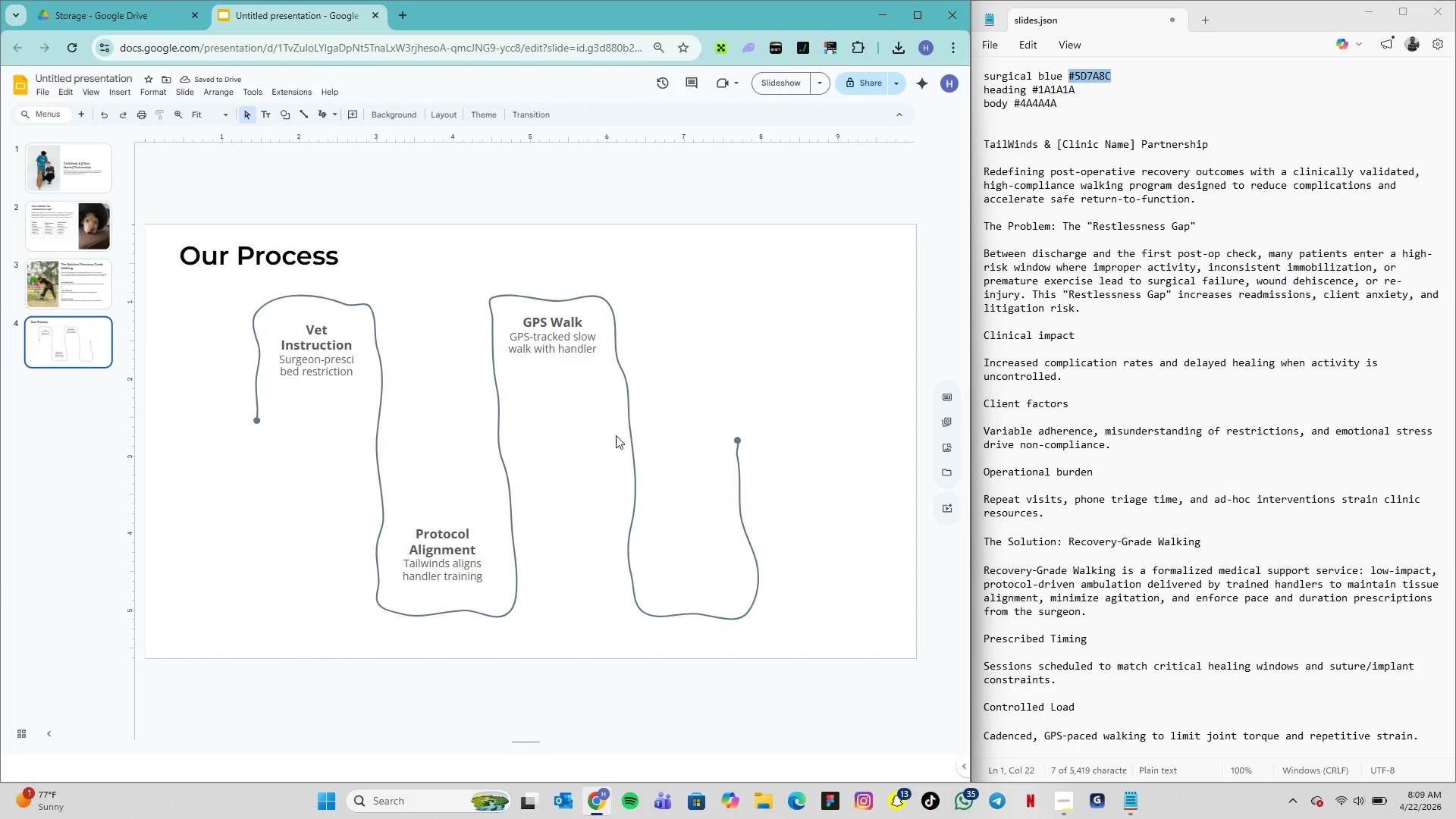 
left_click([526, 312])
 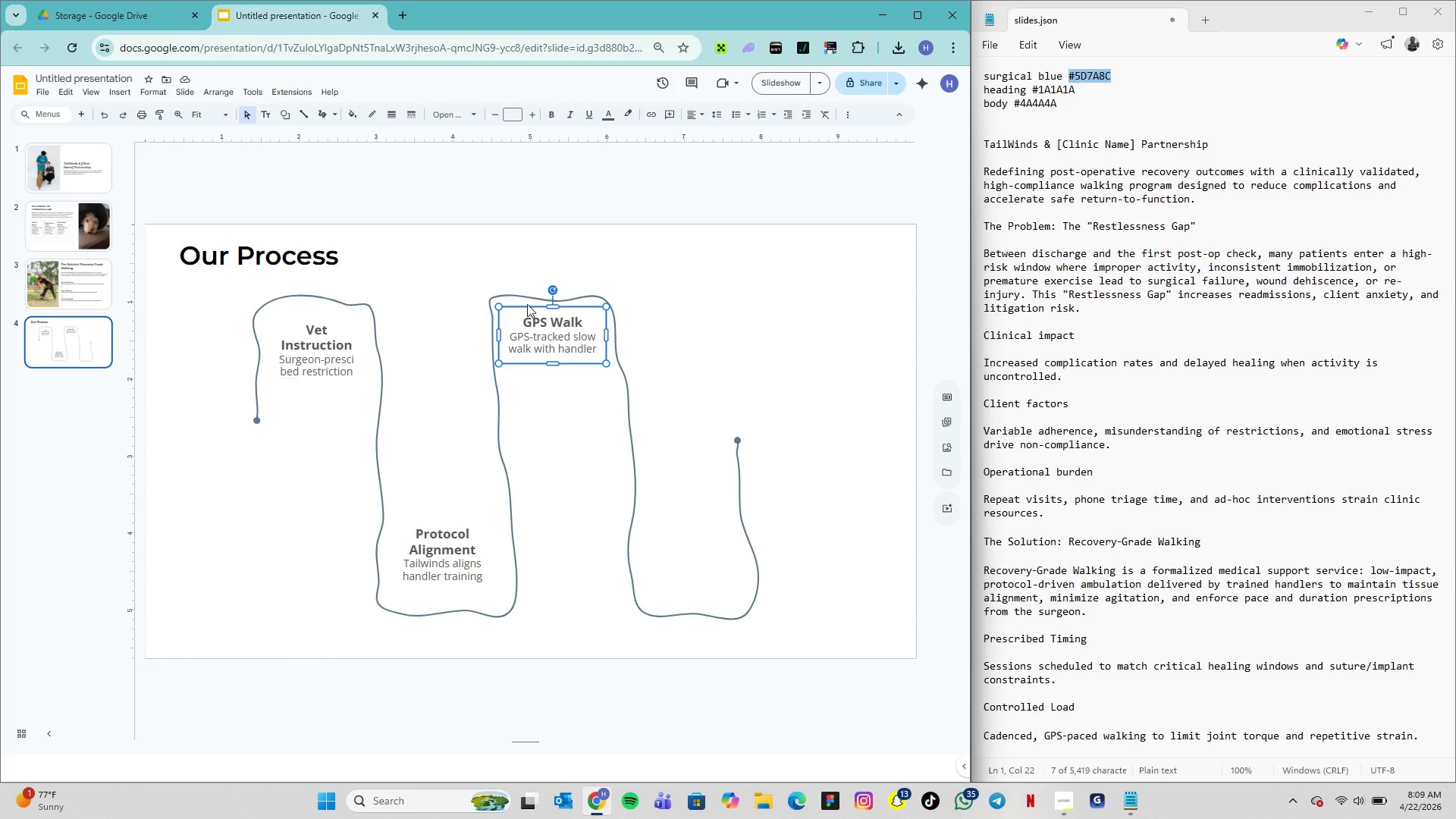 
key(Control+D)
 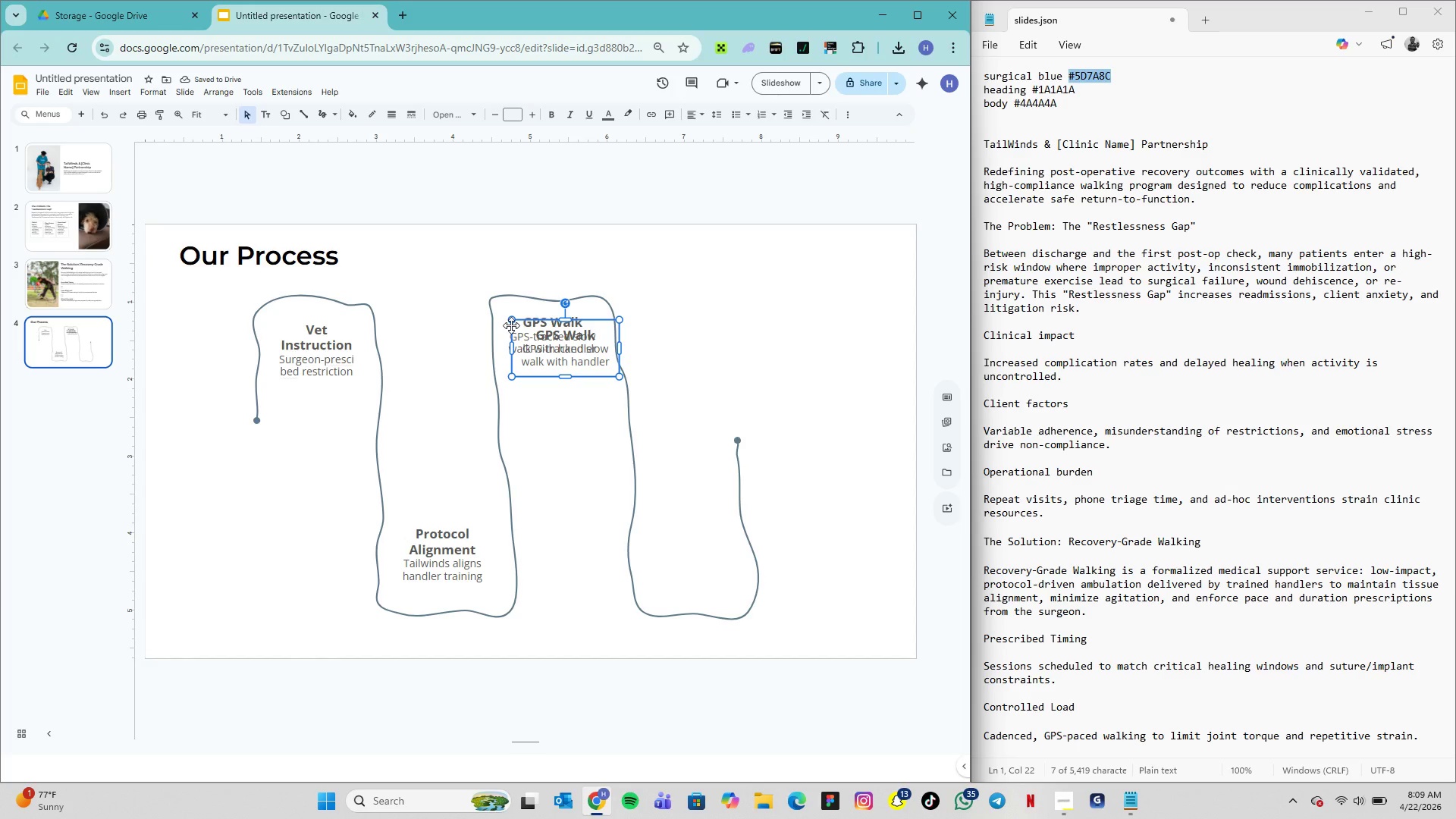 
left_click_drag(start_coordinate=[511, 325], to_coordinate=[639, 548])
 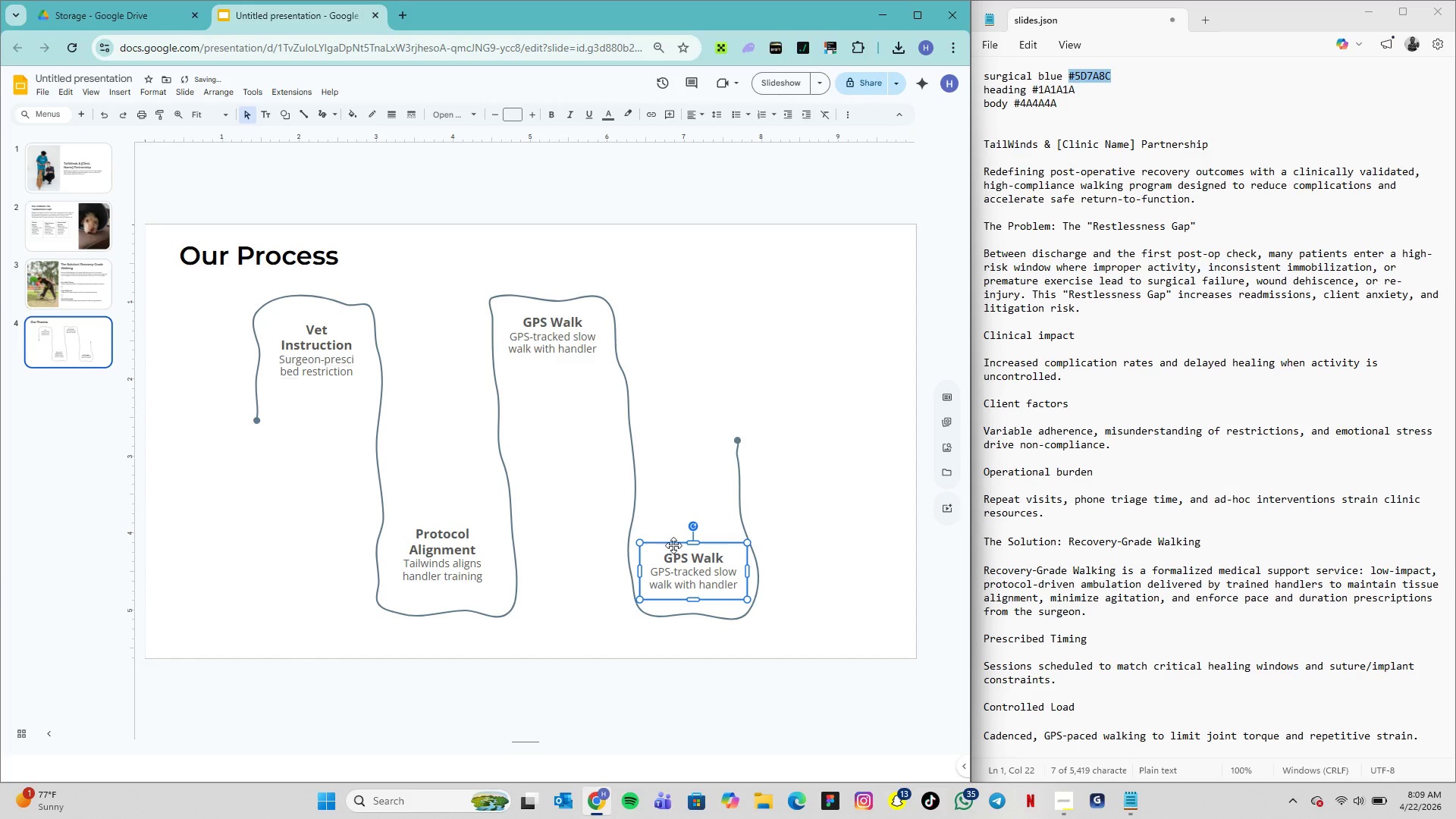 
double_click([675, 559])
 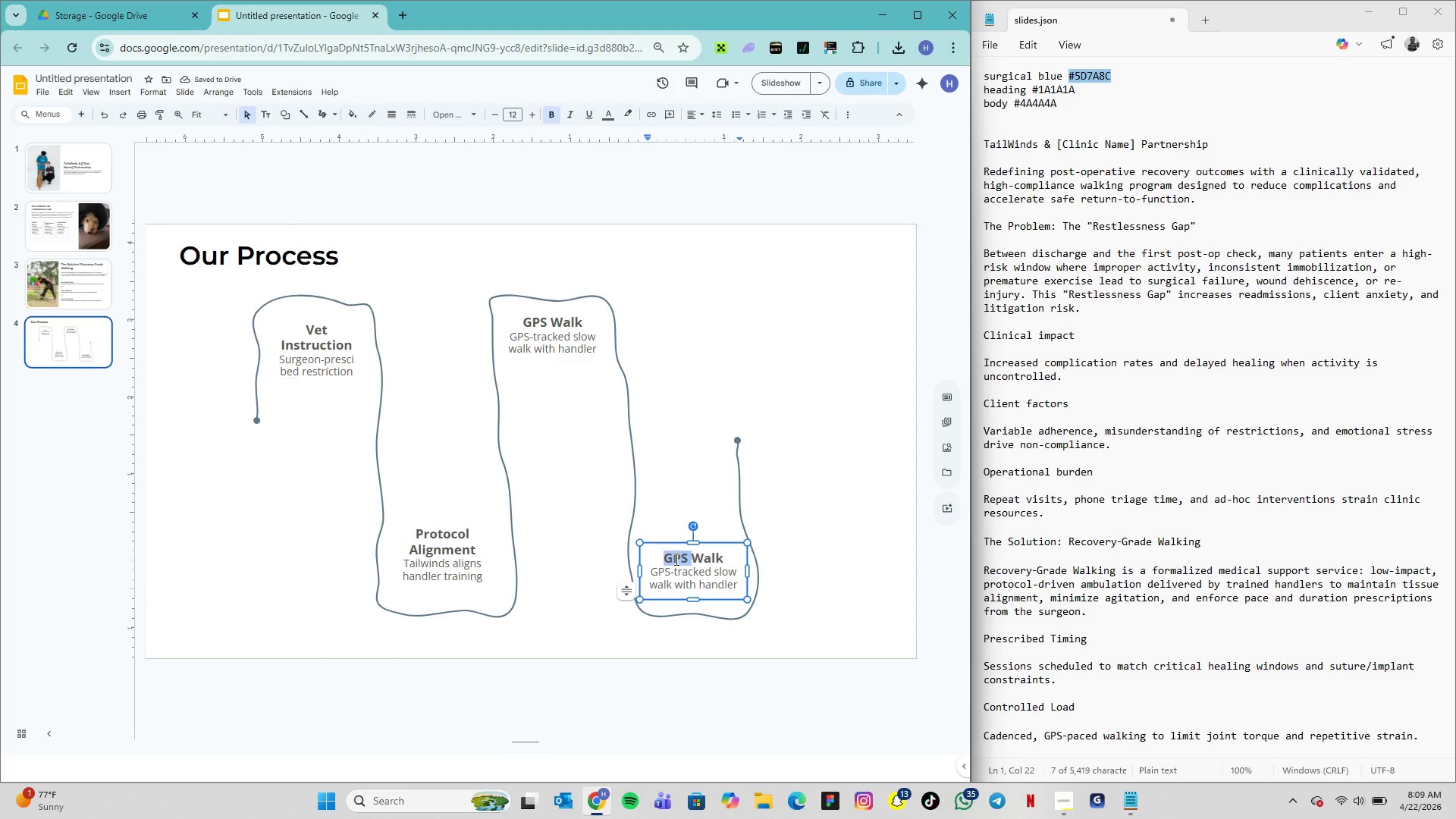 
triple_click([676, 559])
 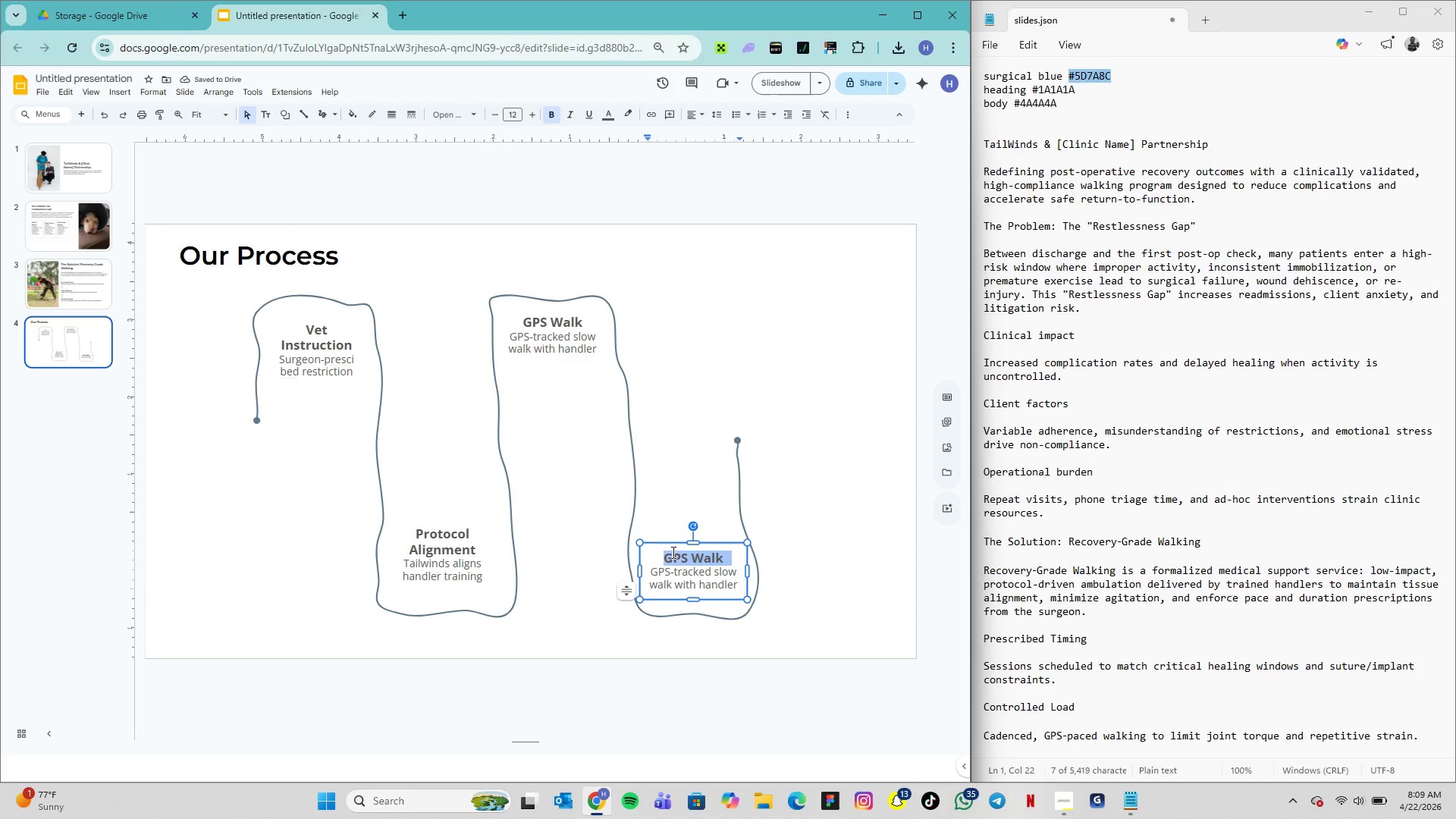 
type(REco)
key(Backspace)
key(Backspace)
key(Backspace)
type(ecovery Log)
 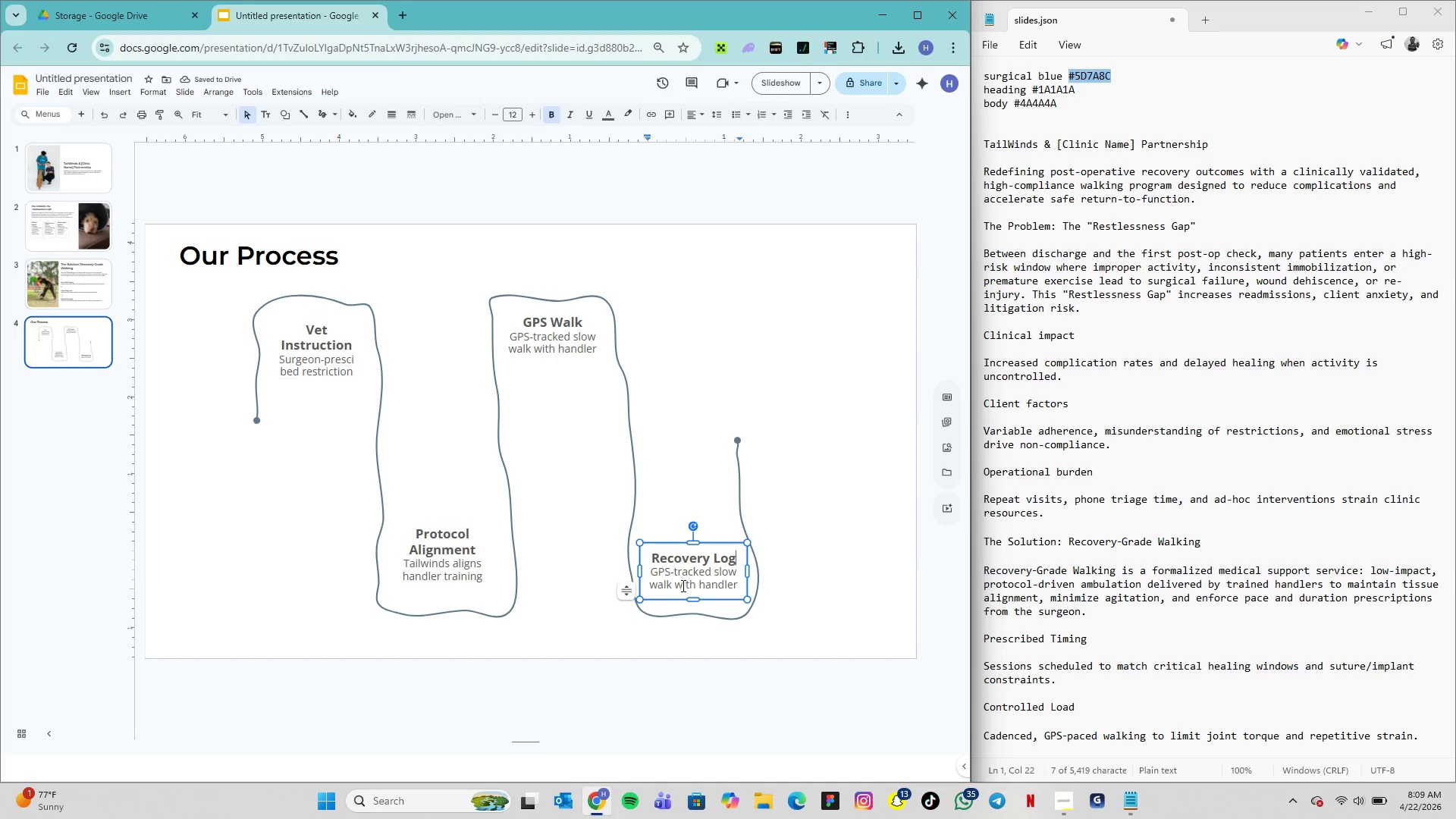 
double_click([710, 575])
 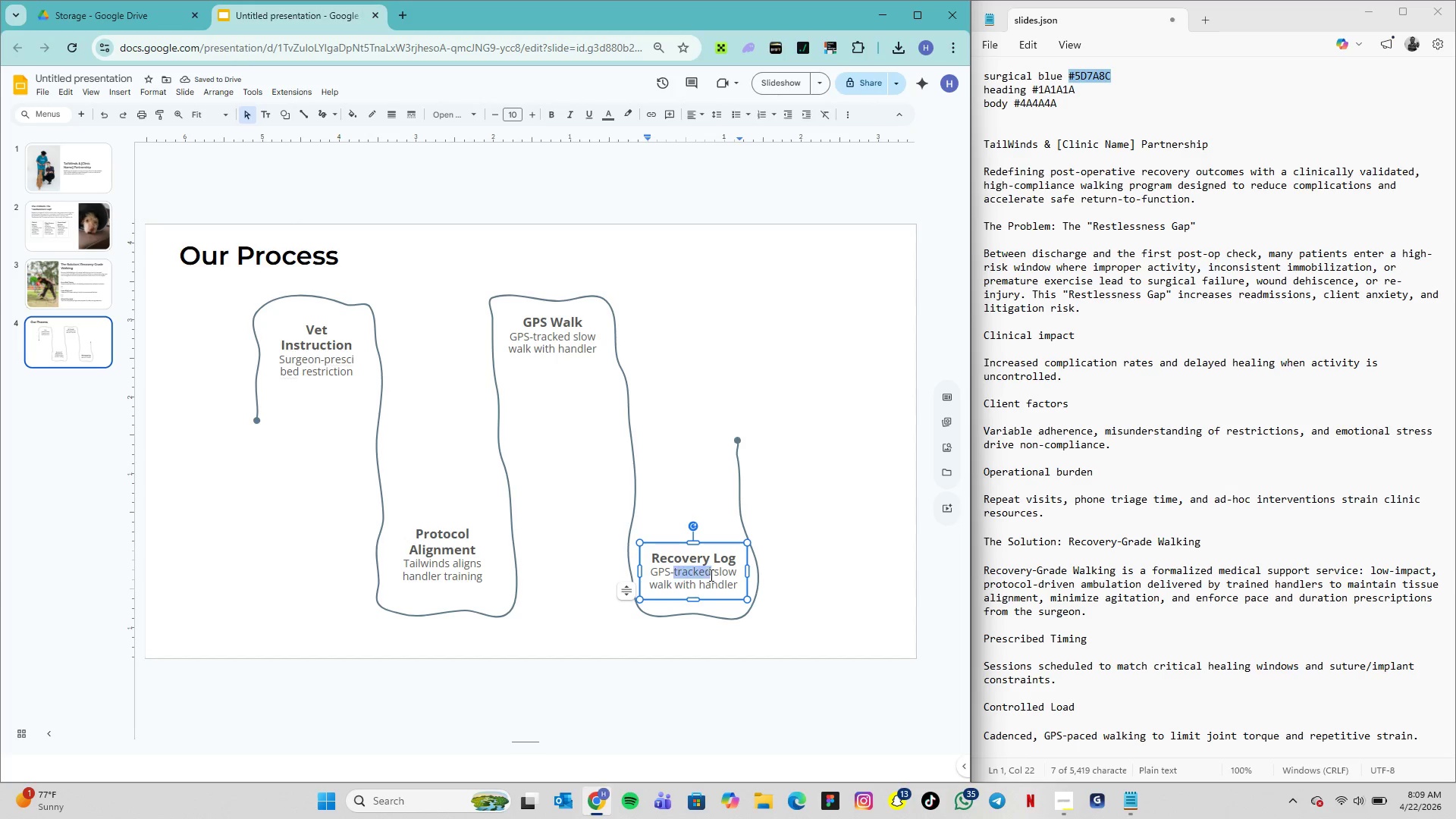 
triple_click([710, 575])
 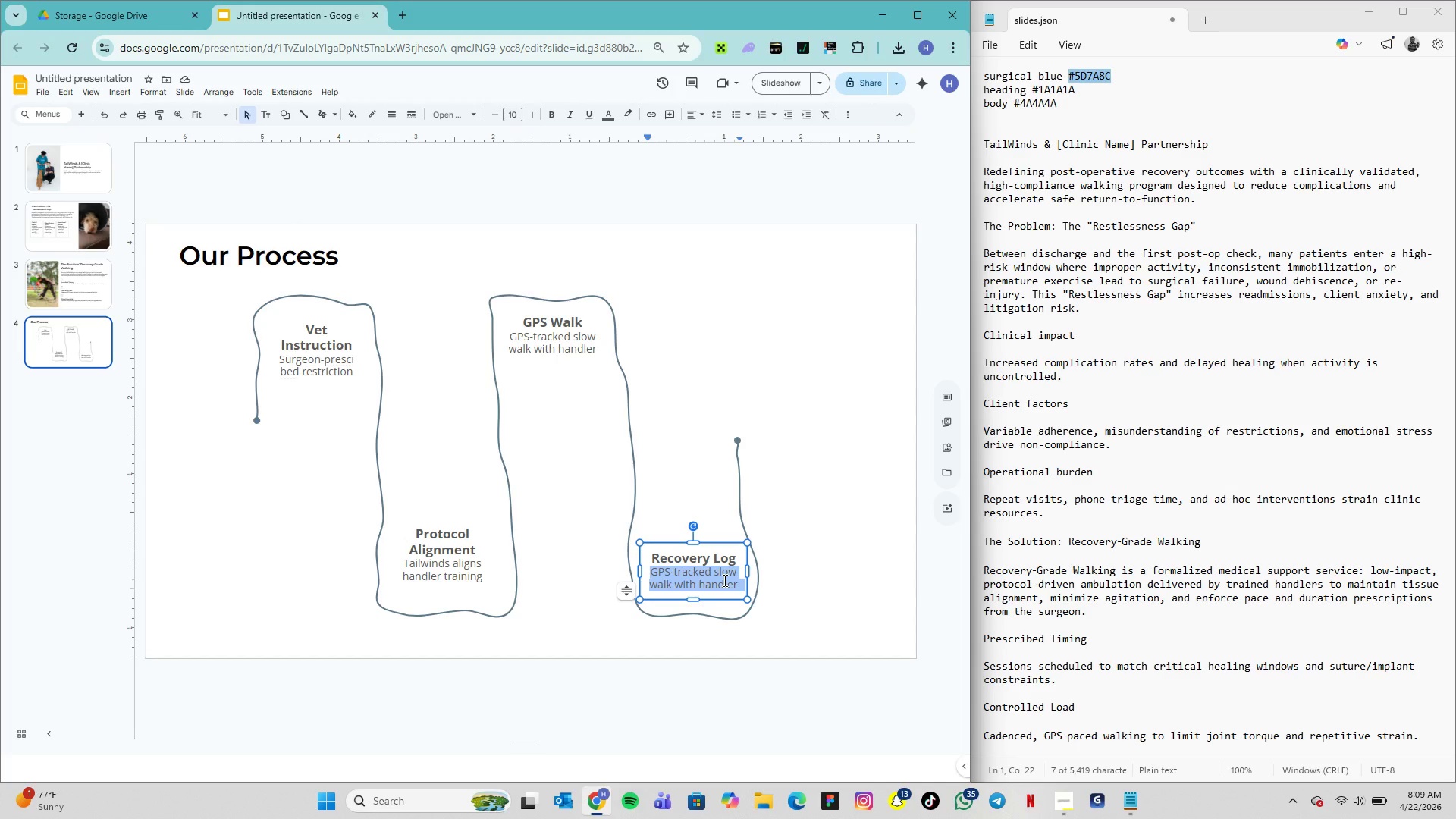 
type(Digital log with clinica)
 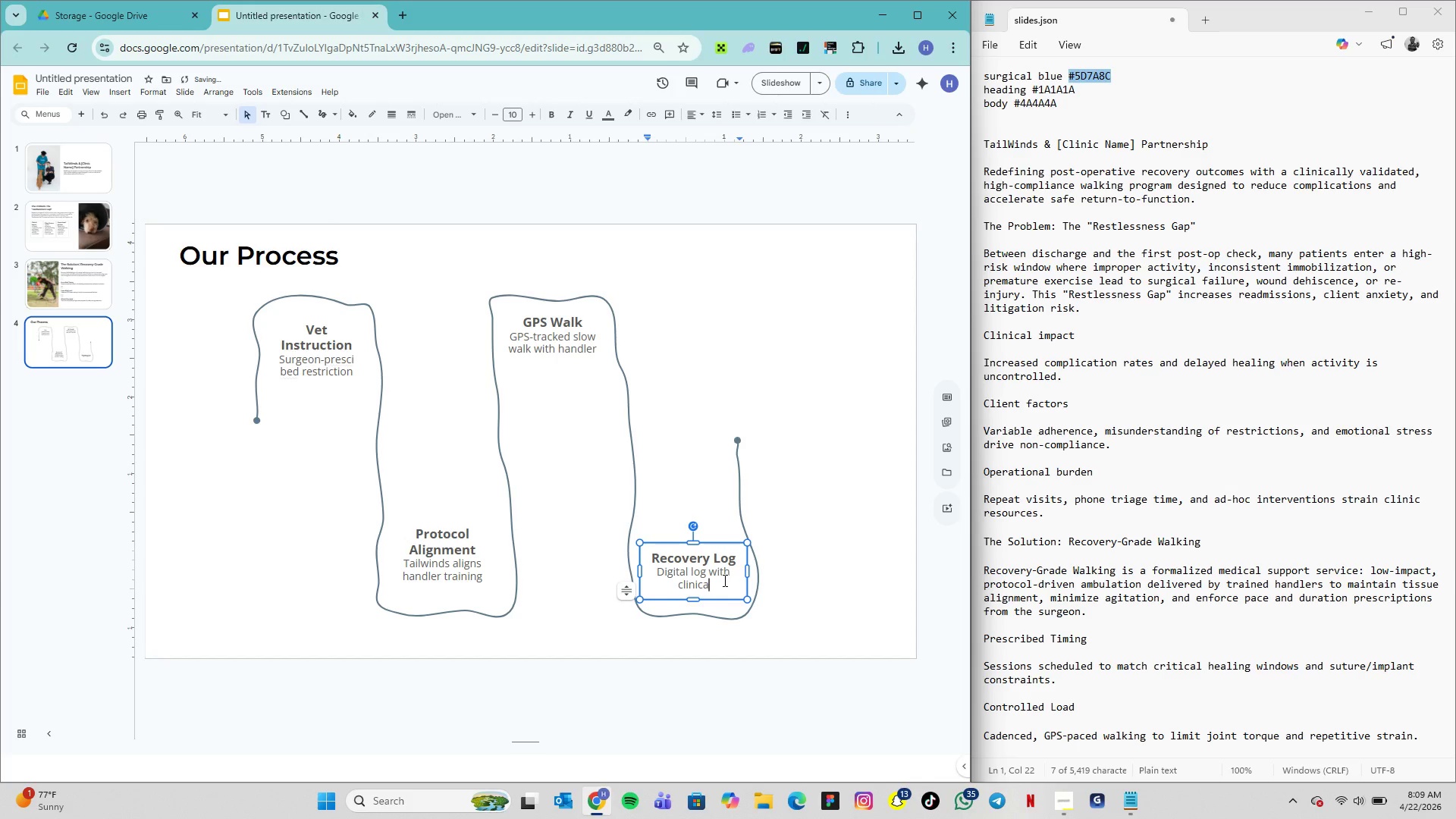 
key(Backspace)
type(ian review)
 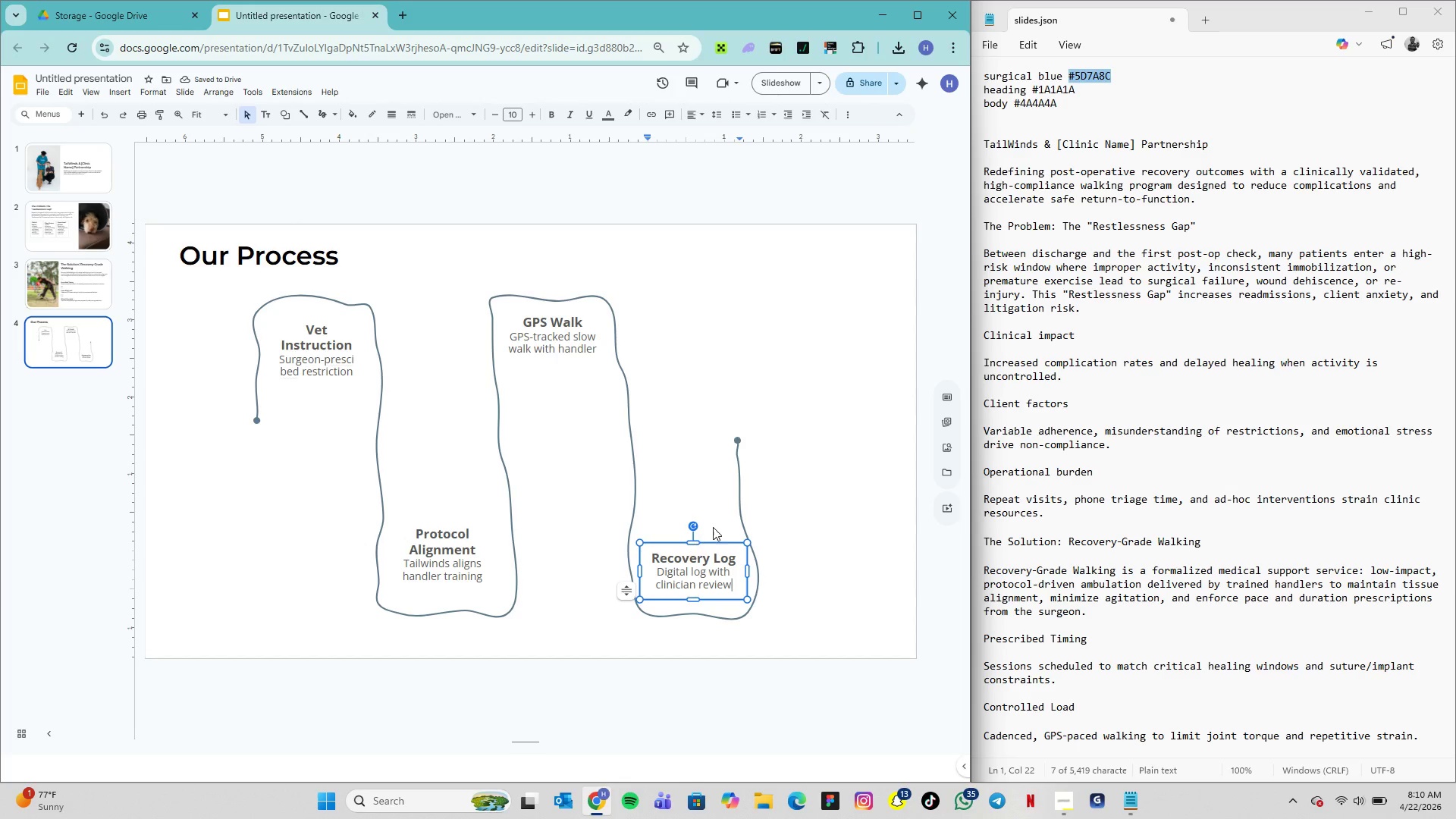 
wait(5.47)
 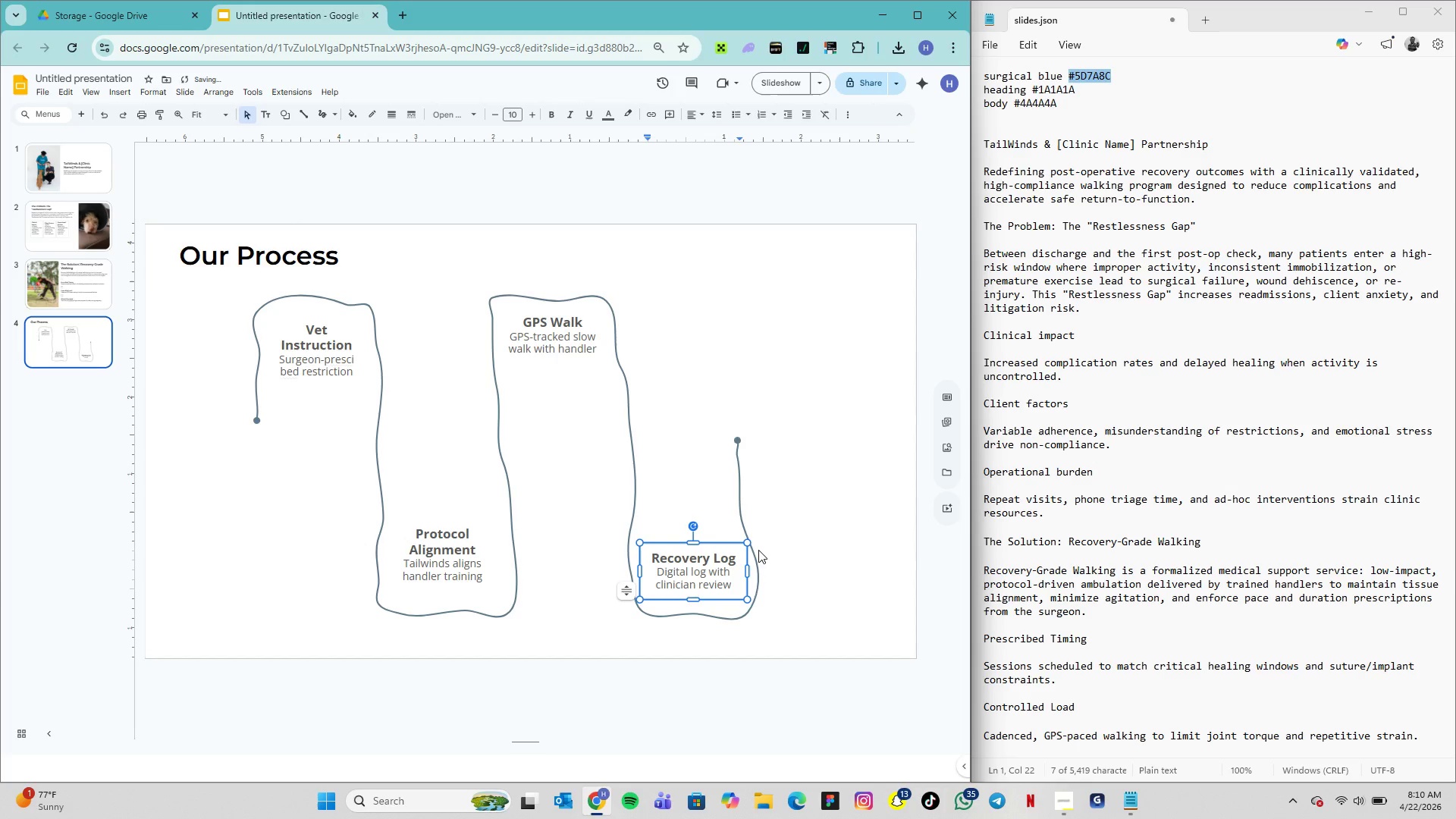 
left_click_drag(start_coordinate=[749, 568], to_coordinate=[739, 570])
 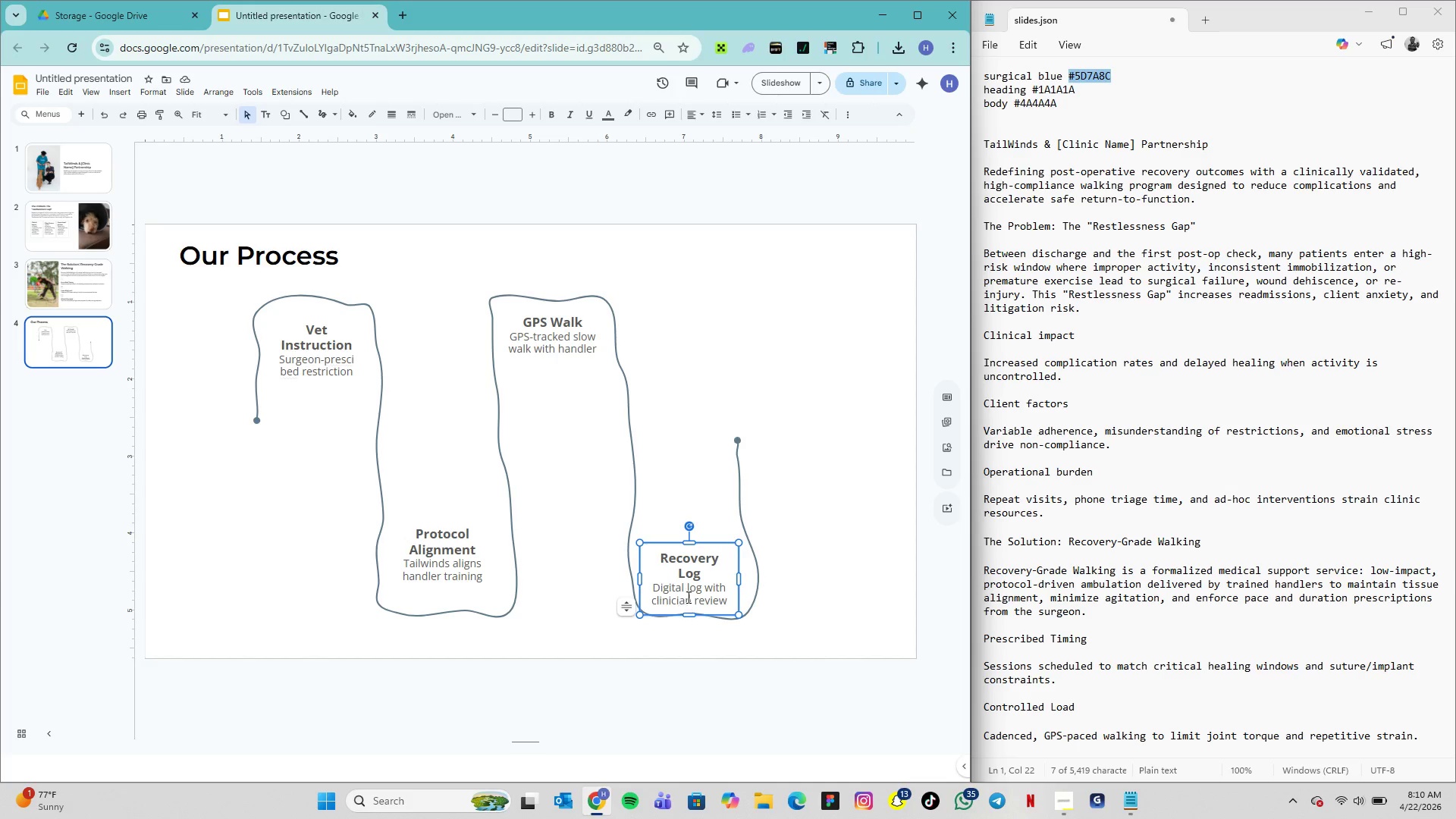 
wait(7.61)
 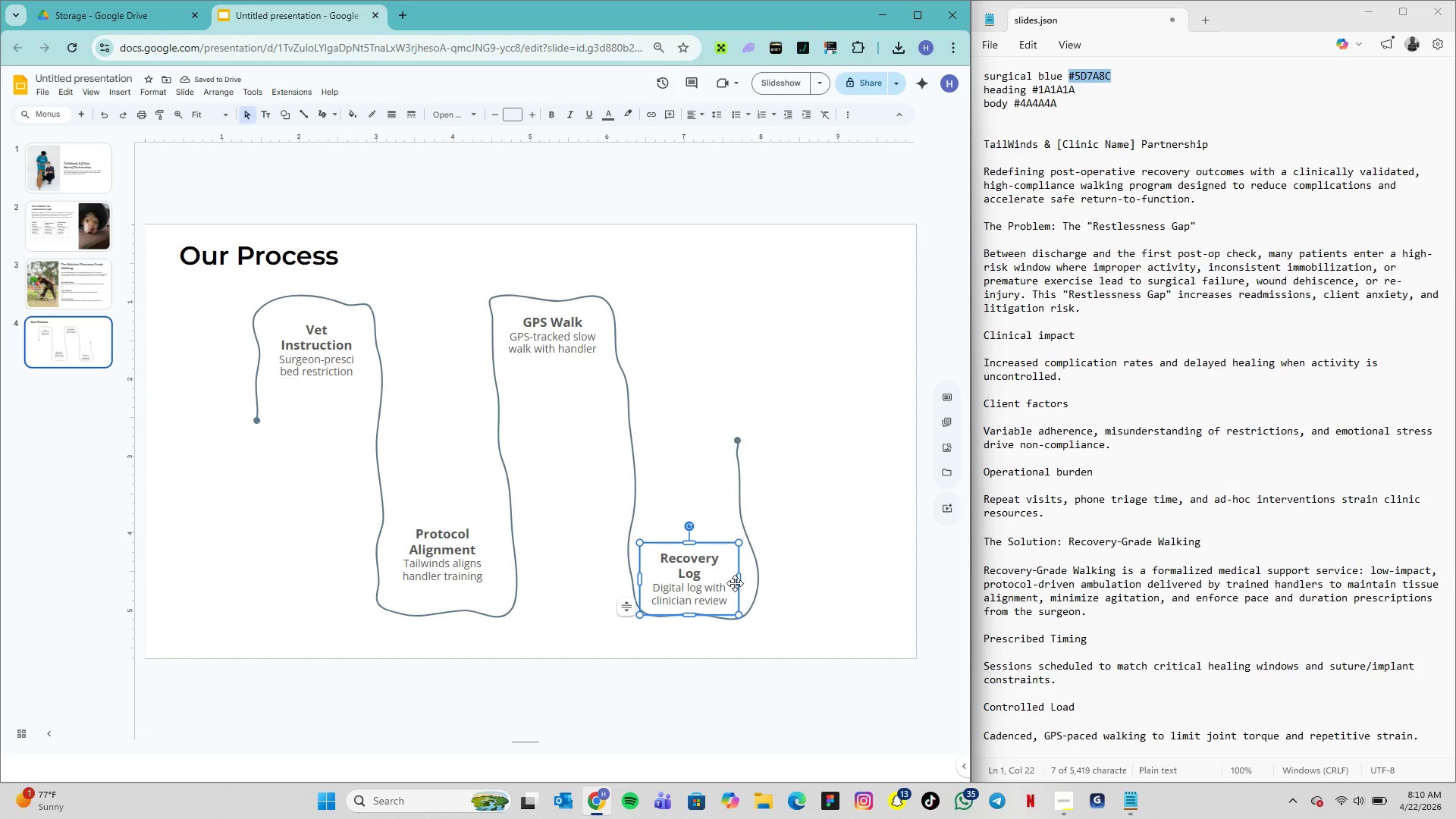 
left_click_drag(start_coordinate=[717, 549], to_coordinate=[716, 525])
 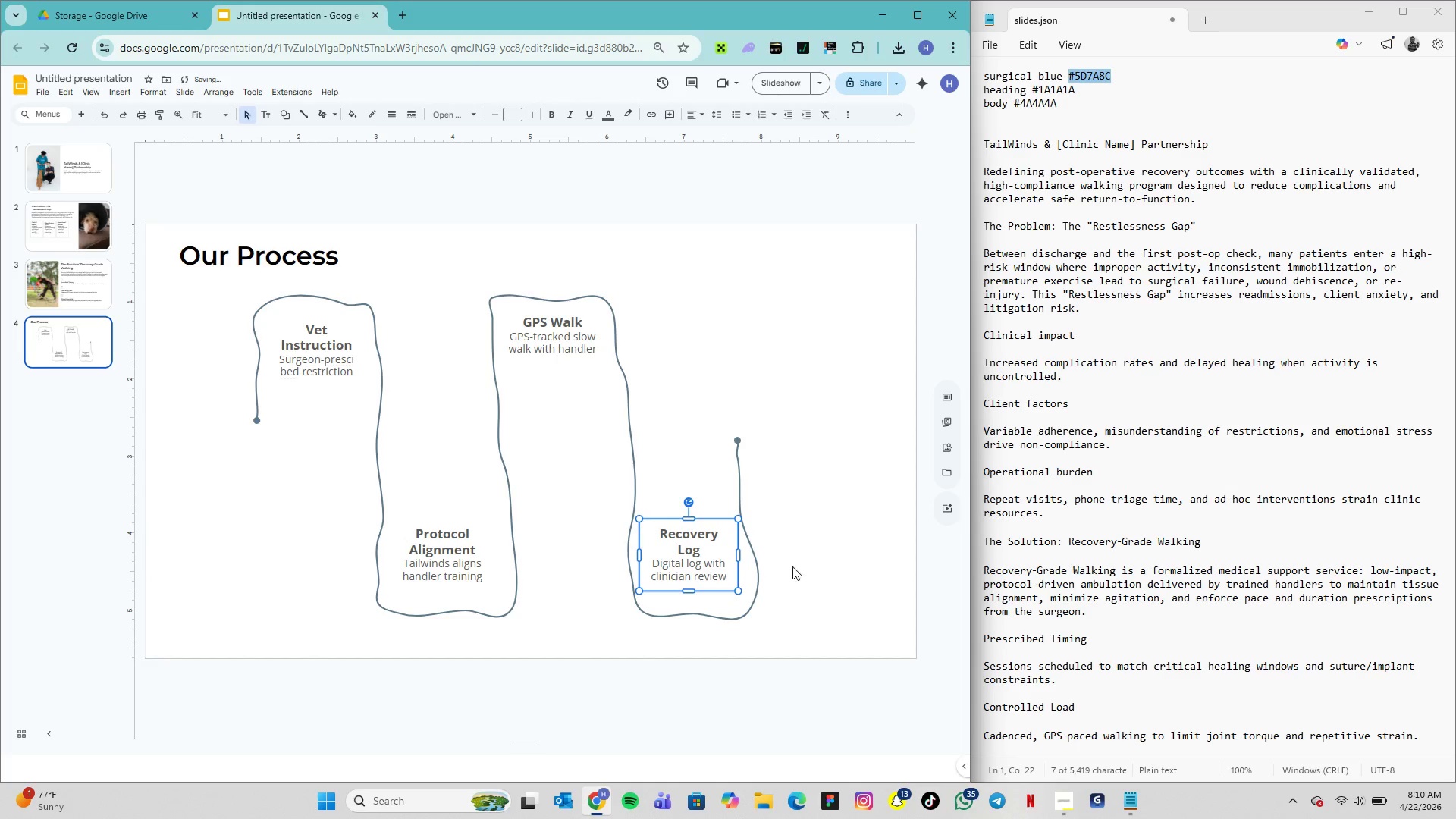 
left_click([801, 563])
 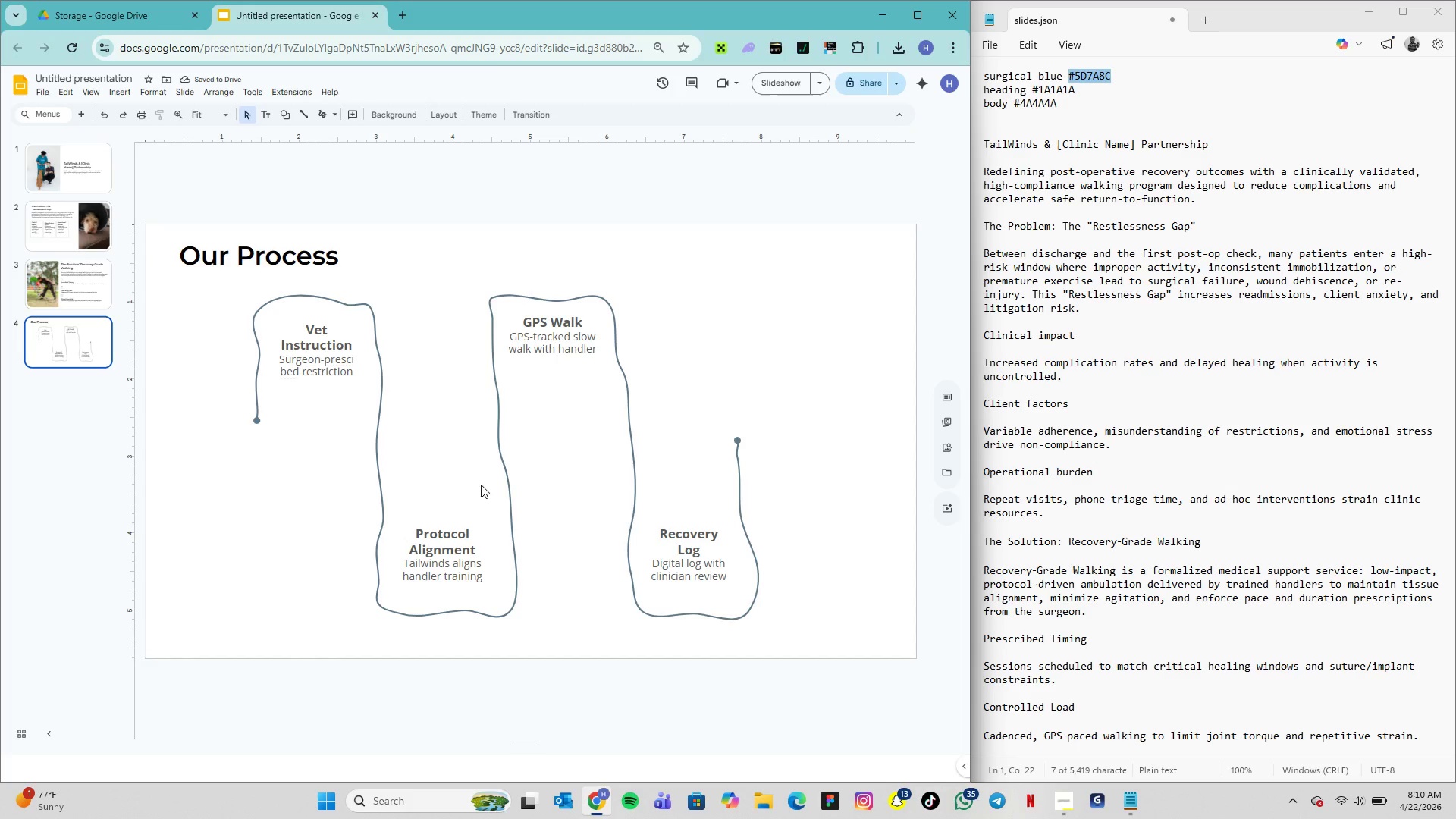 
left_click_drag(start_coordinate=[212, 306], to_coordinate=[877, 632])
 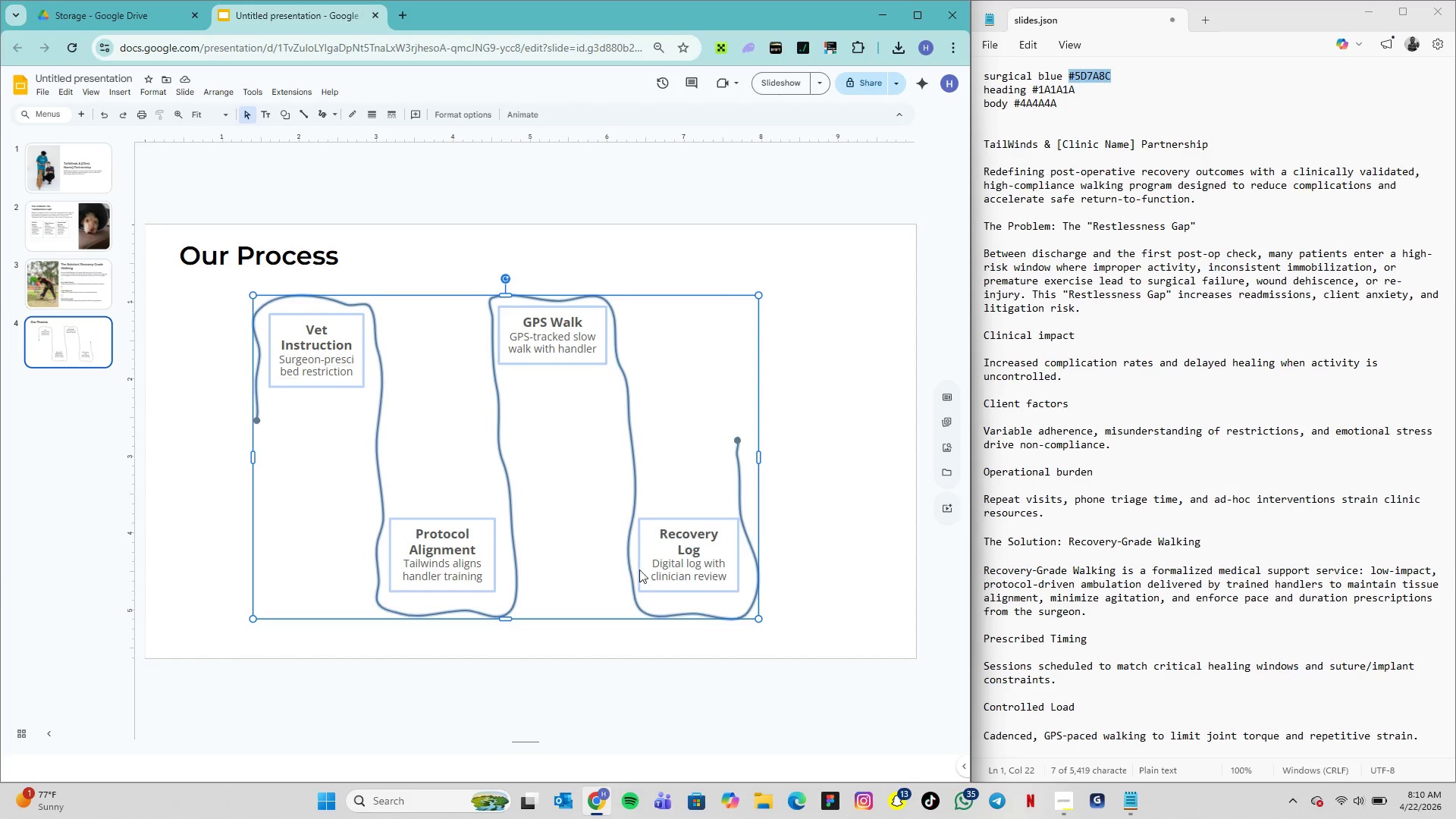 
right_click([672, 570])
 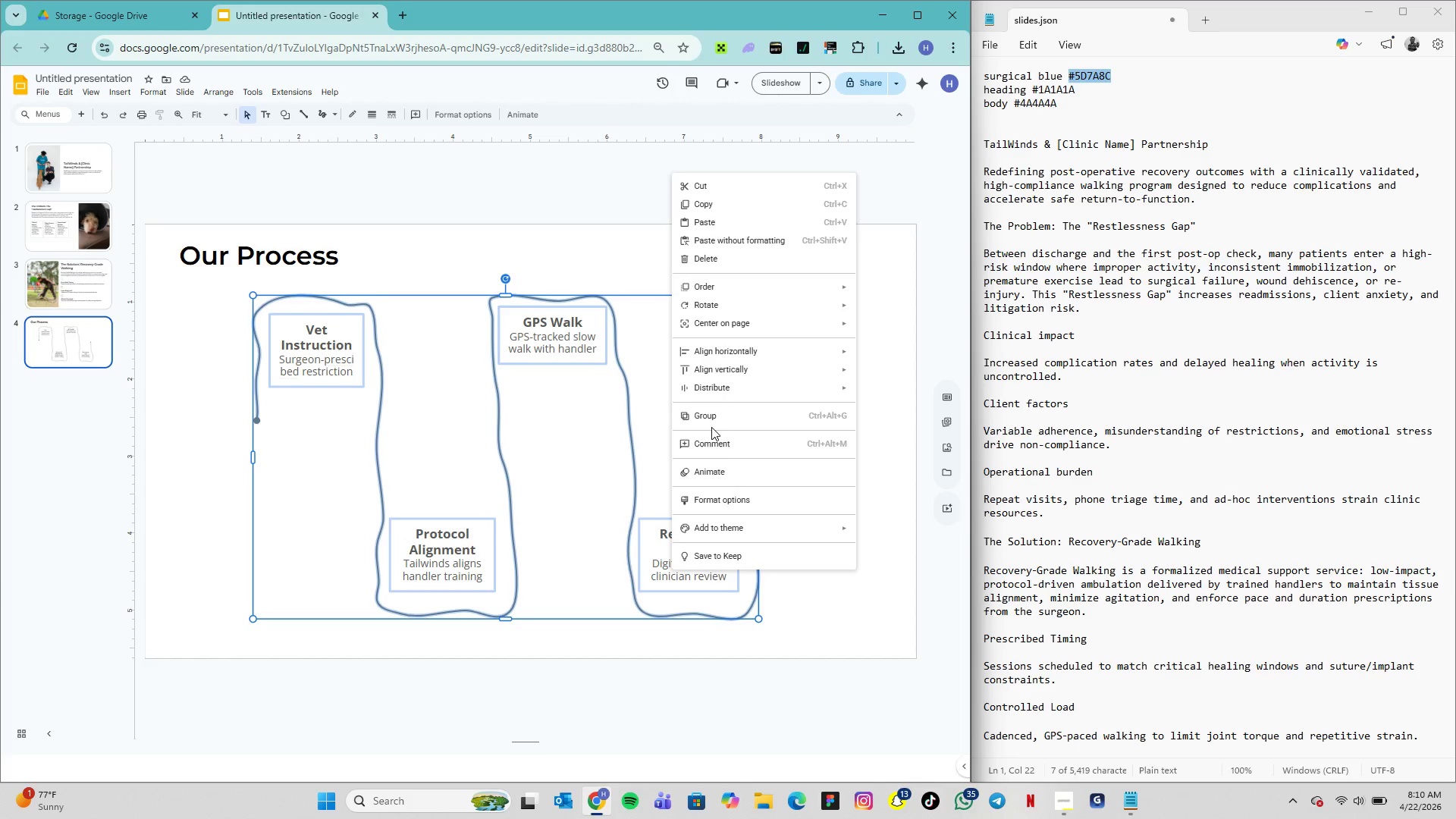 
left_click([709, 421])
 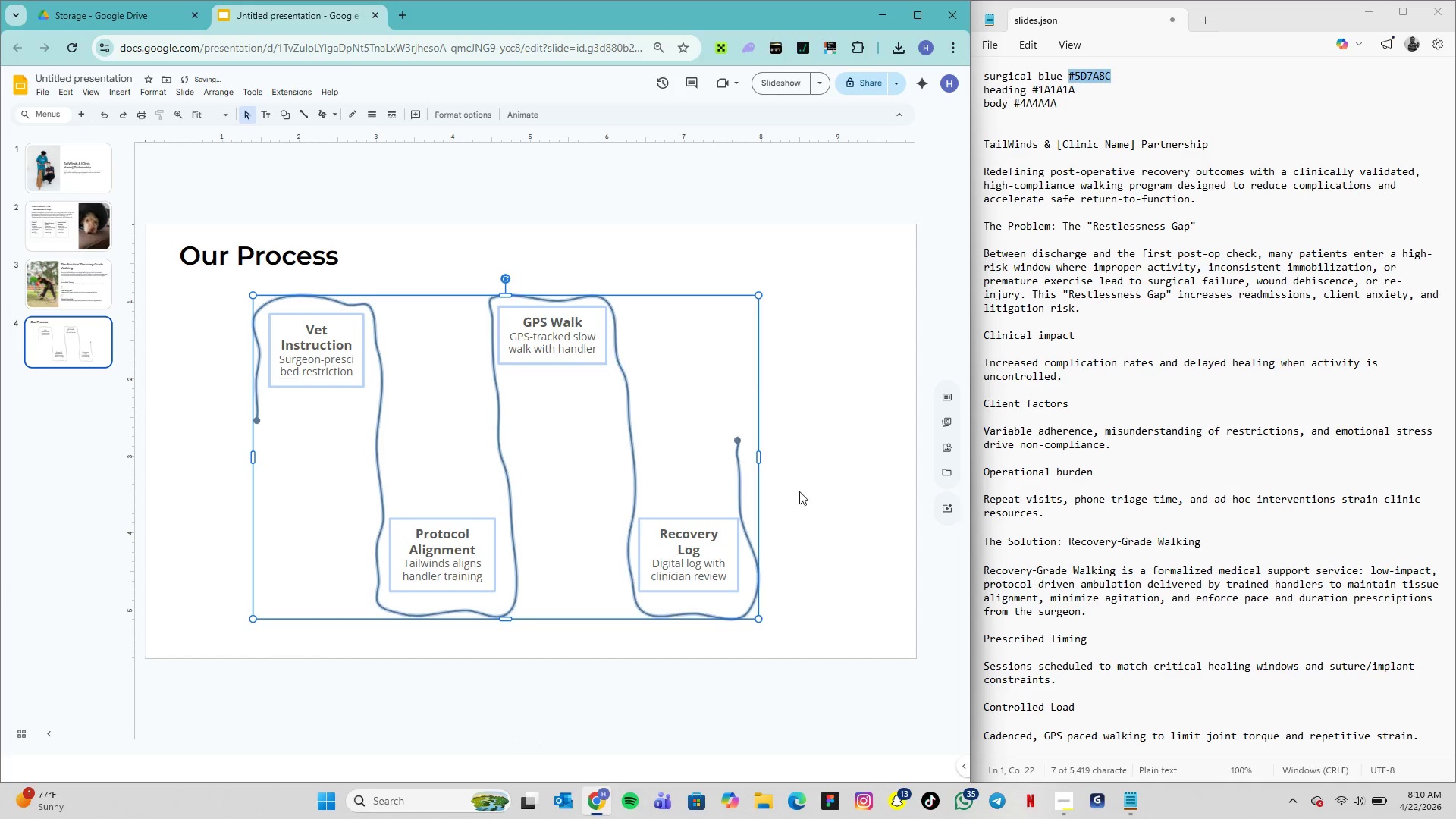 
left_click([807, 497])
 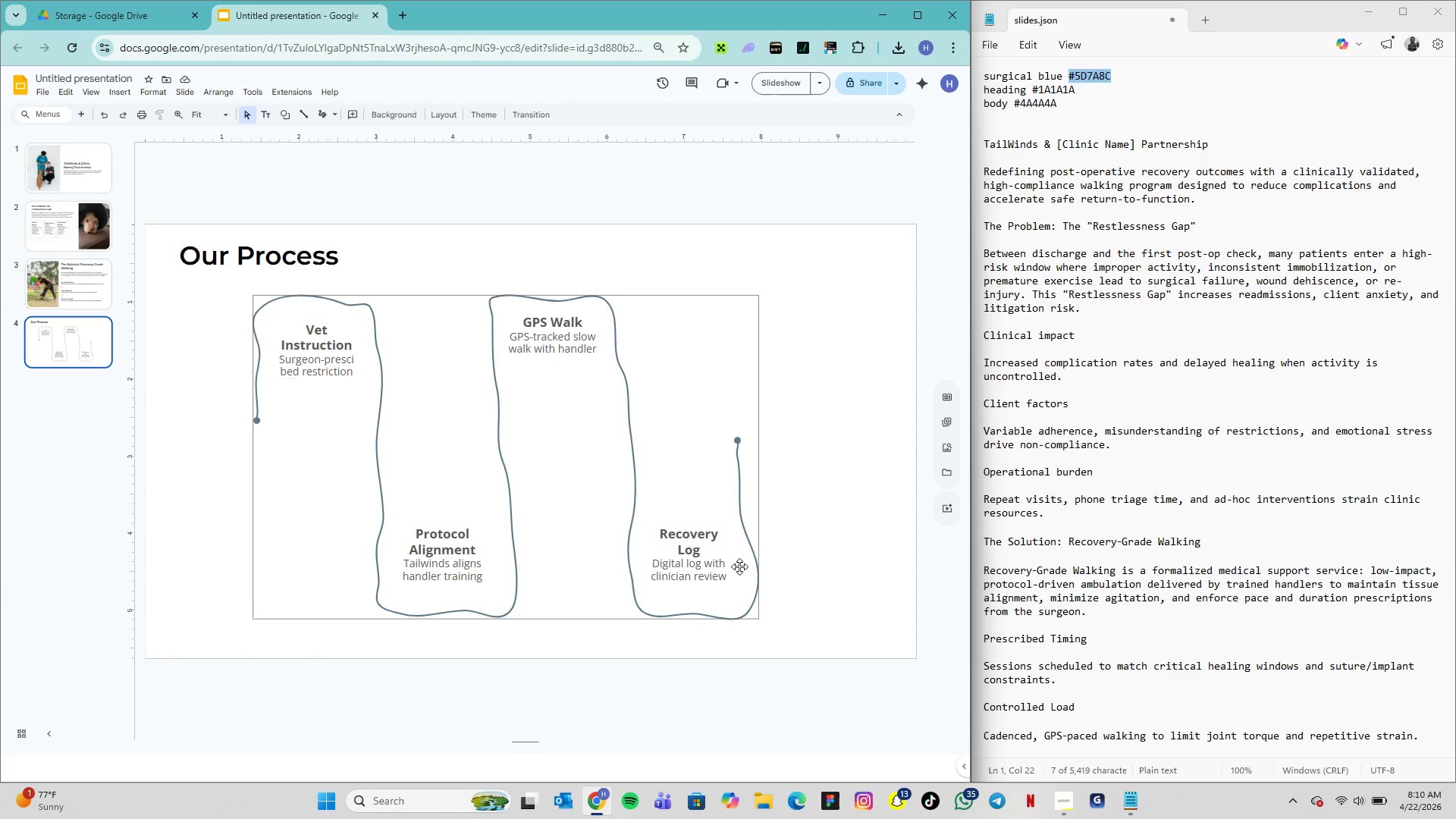 
wait(9.38)
 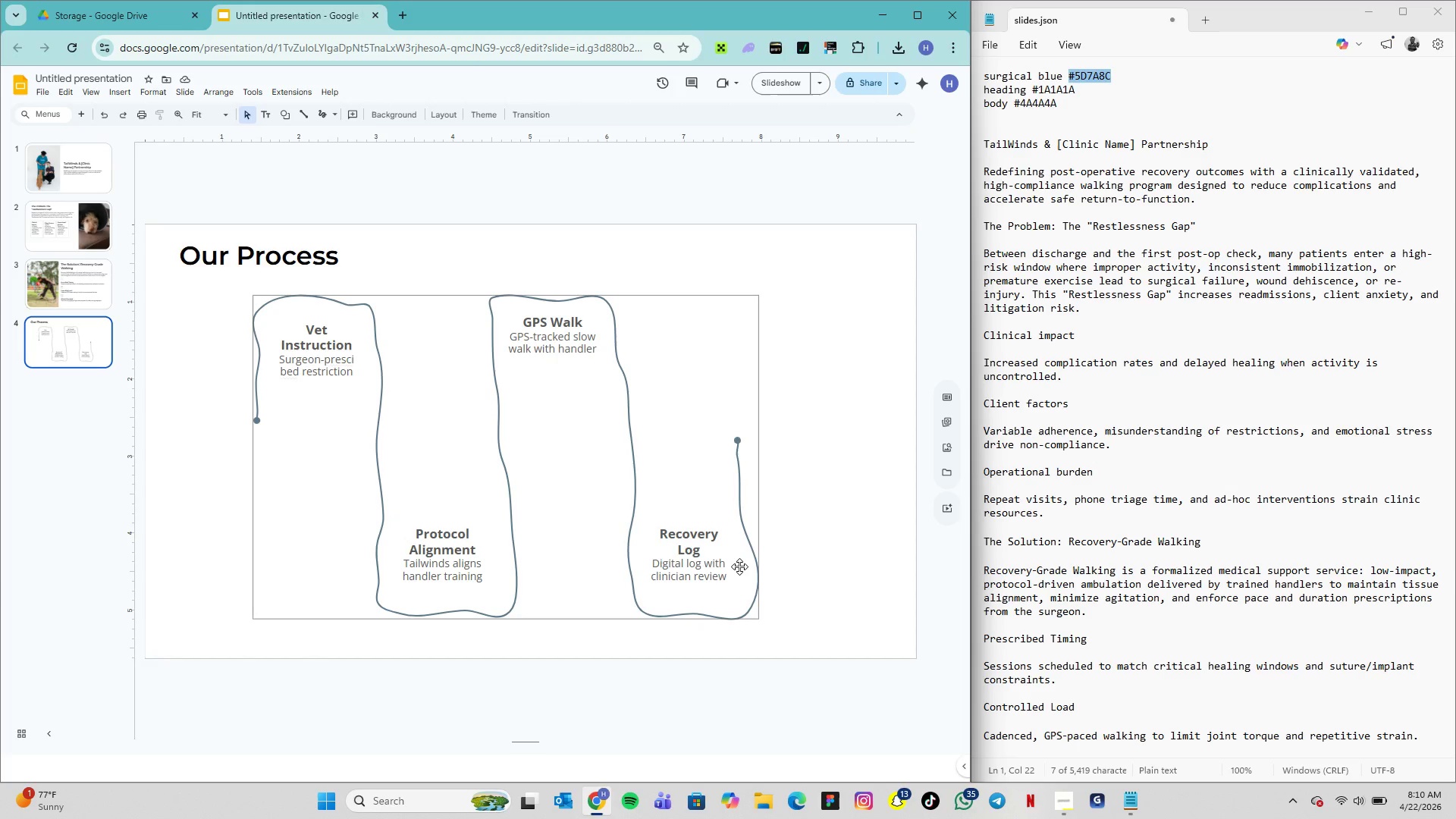 
left_click([748, 613])
 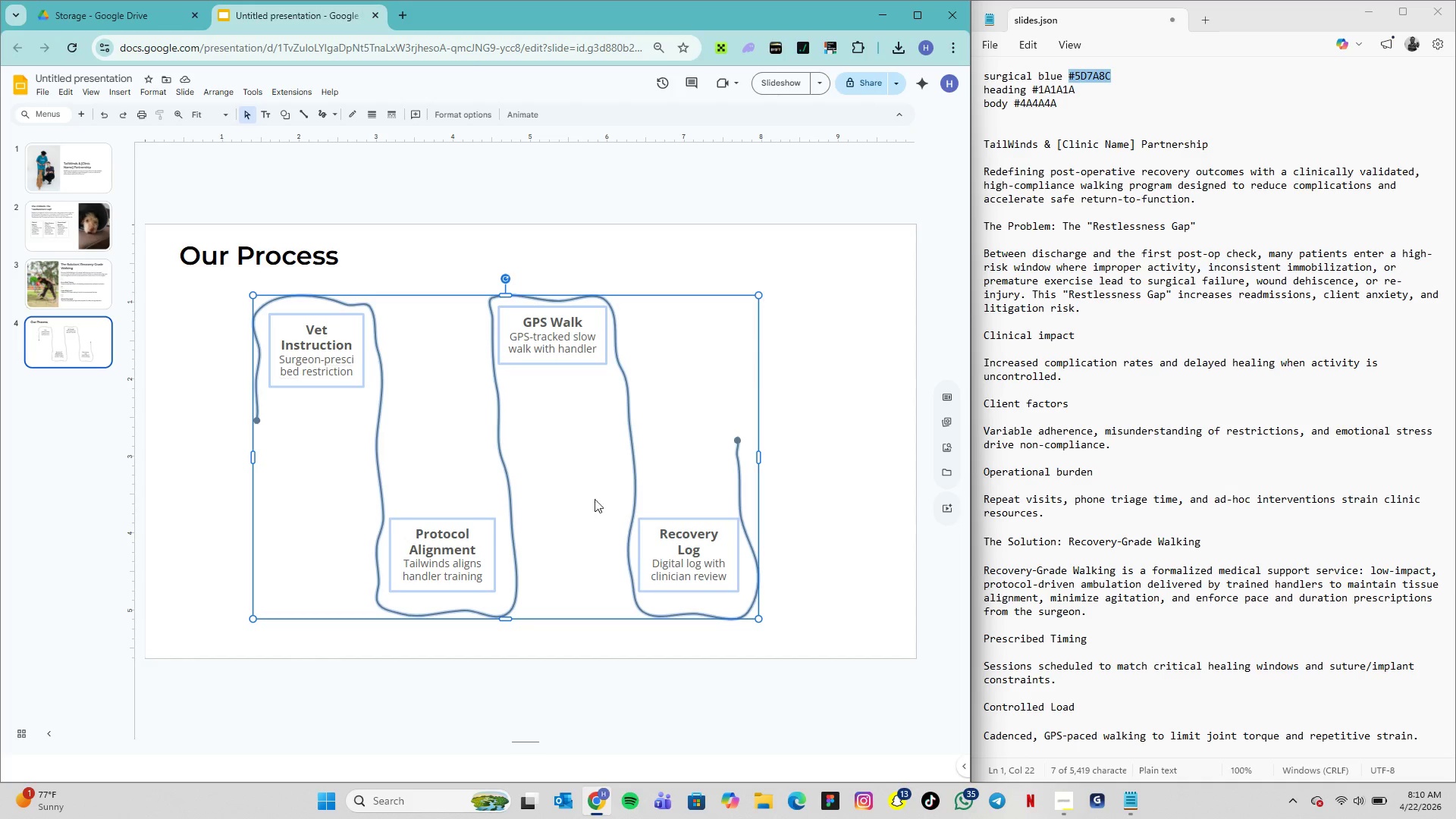 
wait(9.02)
 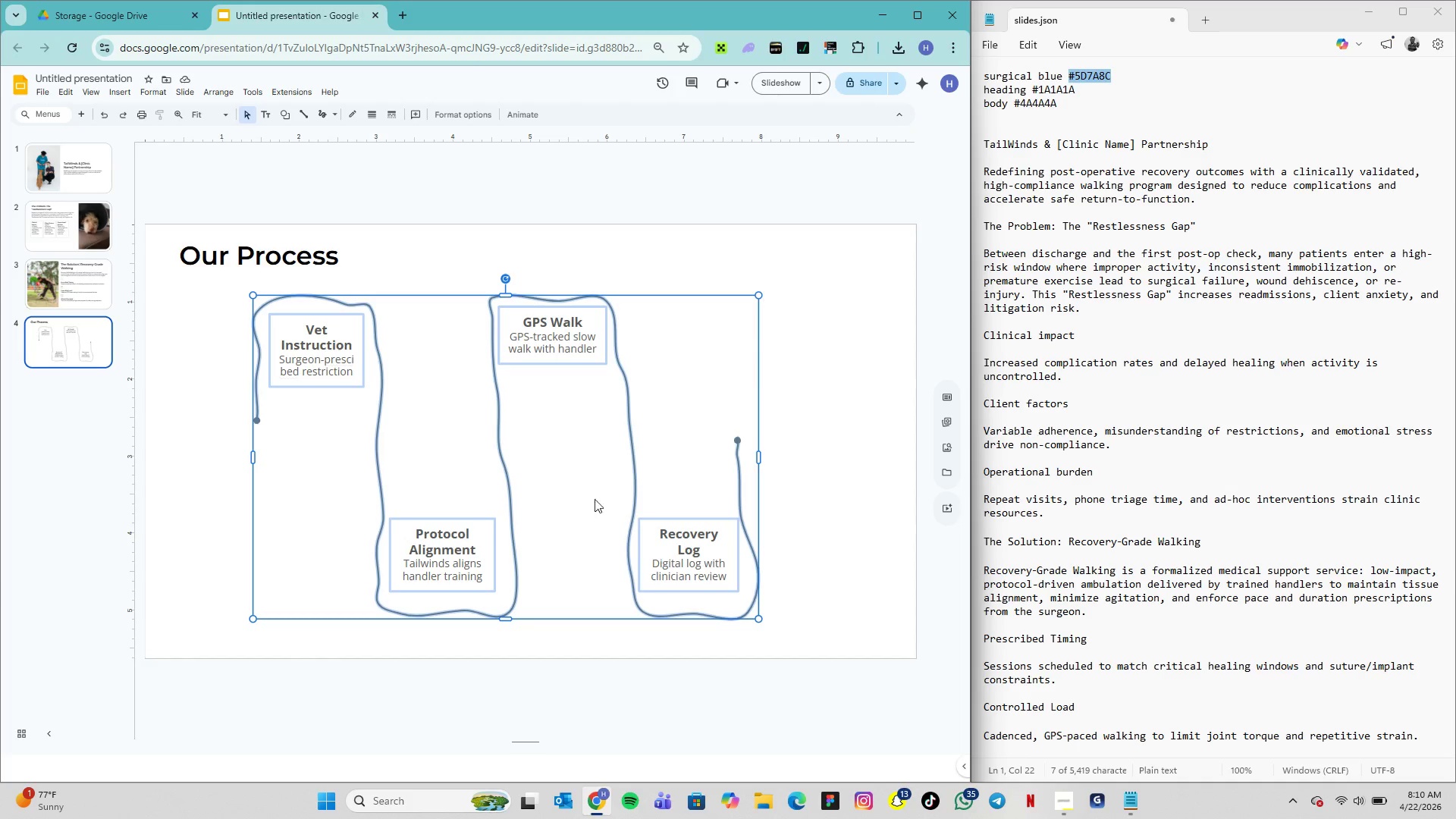 
left_click([392, 640])
 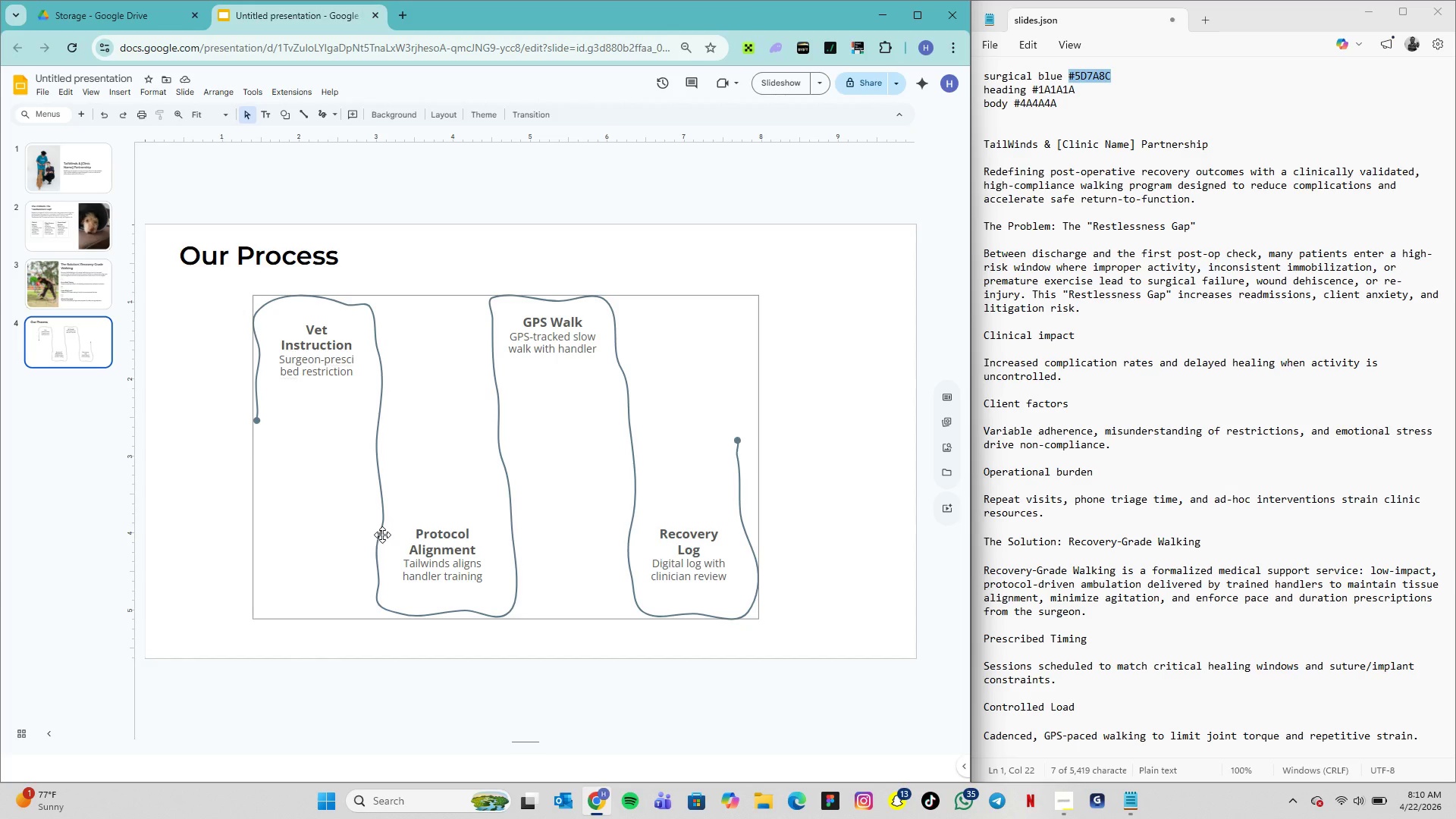 
left_click_drag(start_coordinate=[382, 535], to_coordinate=[401, 523])
 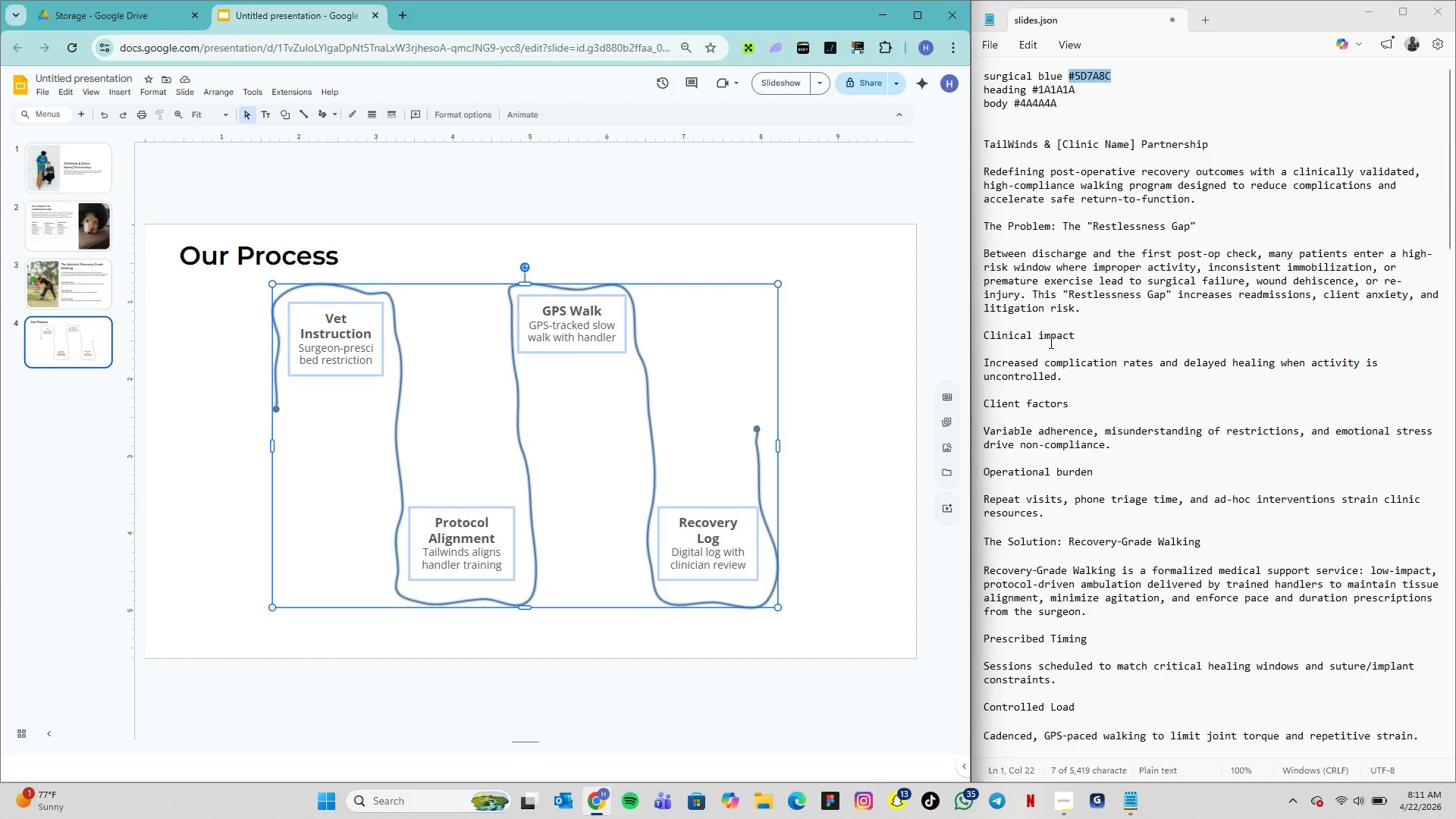 
wait(16.89)
 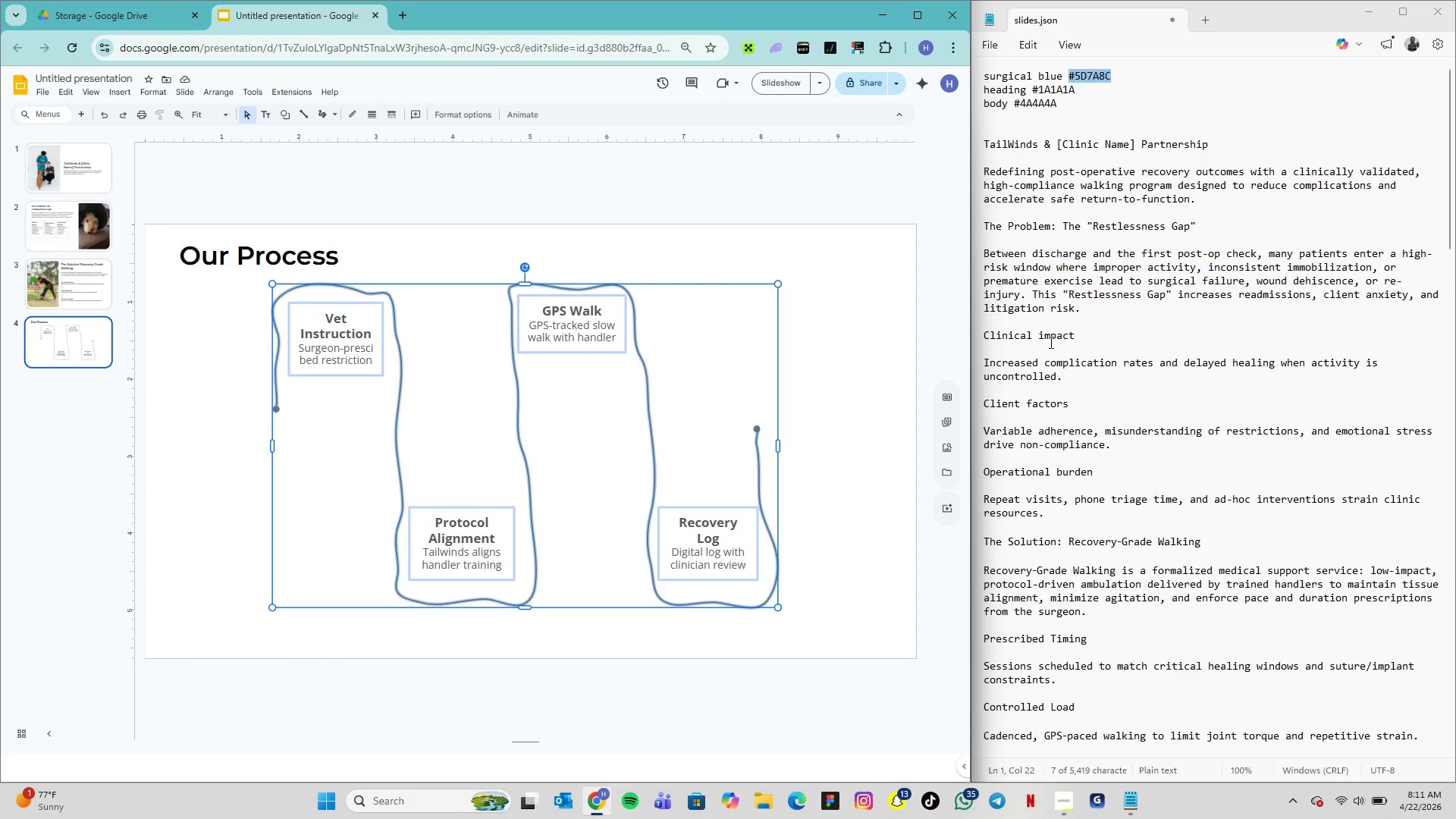 
scroll: coordinate [1093, 484], scroll_direction: down, amount: 4.0
 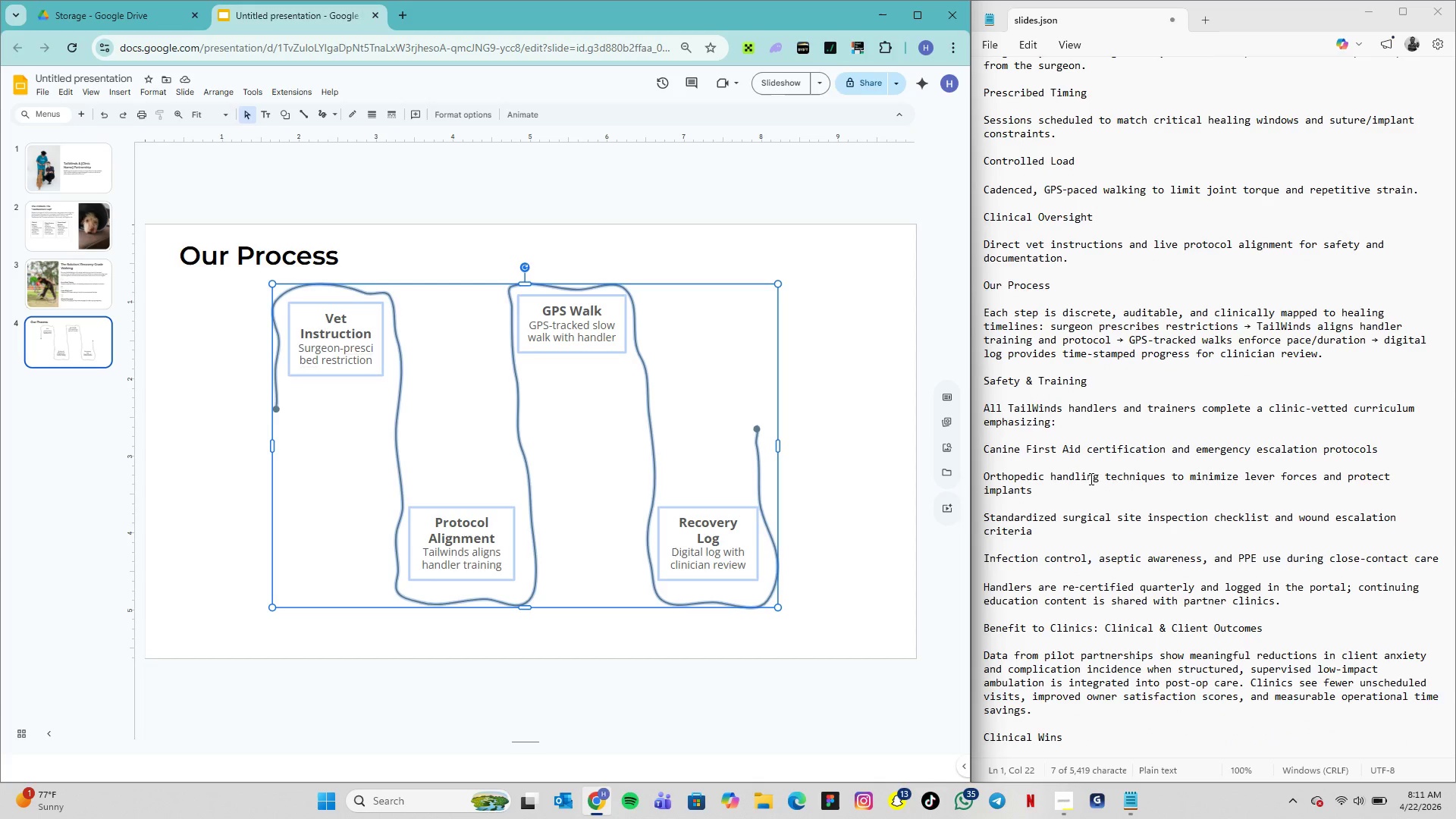 
left_click_drag(start_coordinate=[984, 407], to_coordinate=[1046, 488])
 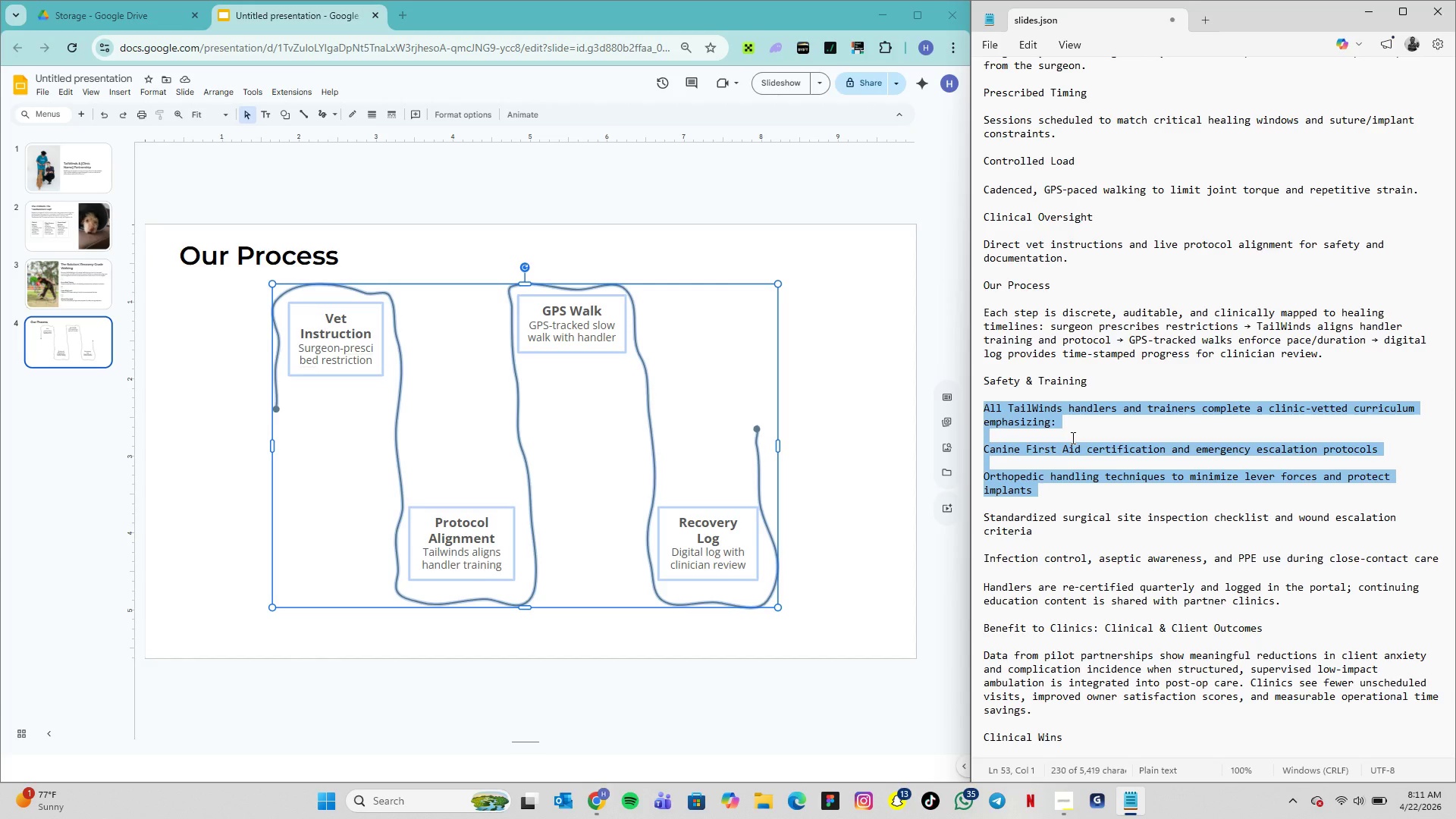 
wait(15.47)
 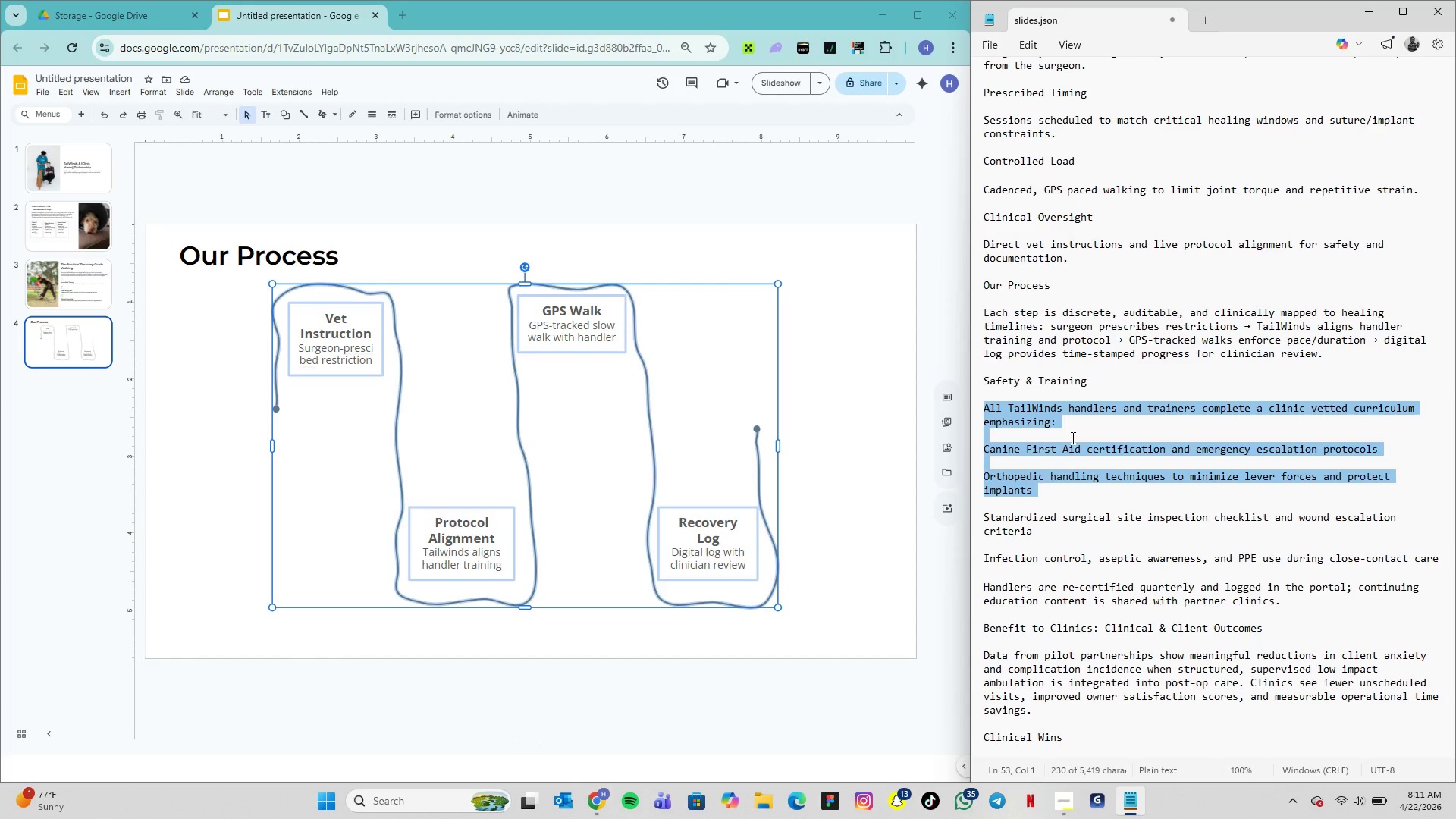 
left_click_drag(start_coordinate=[1322, 361], to_coordinate=[983, 317])
 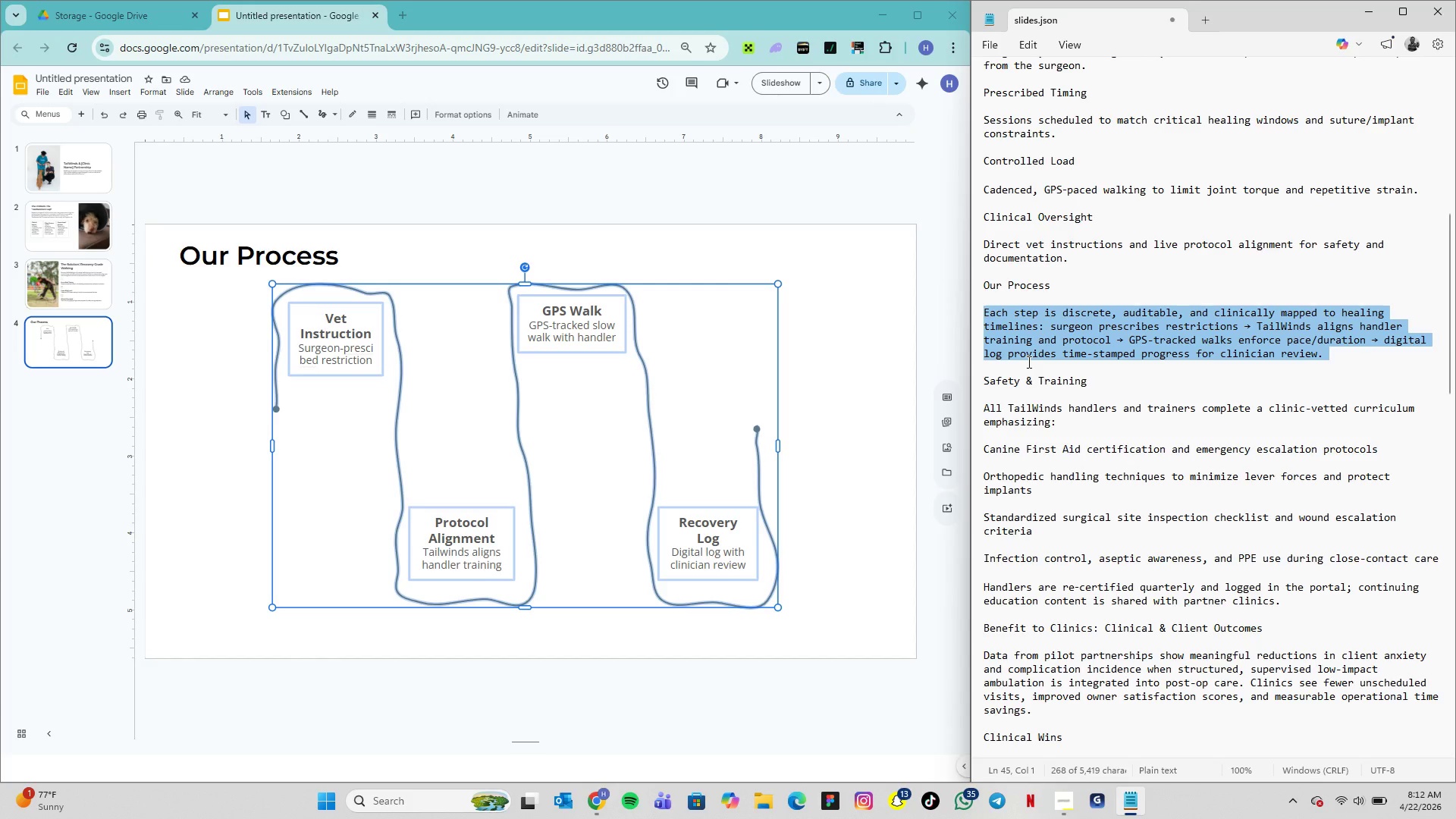 
key(Control+C)
 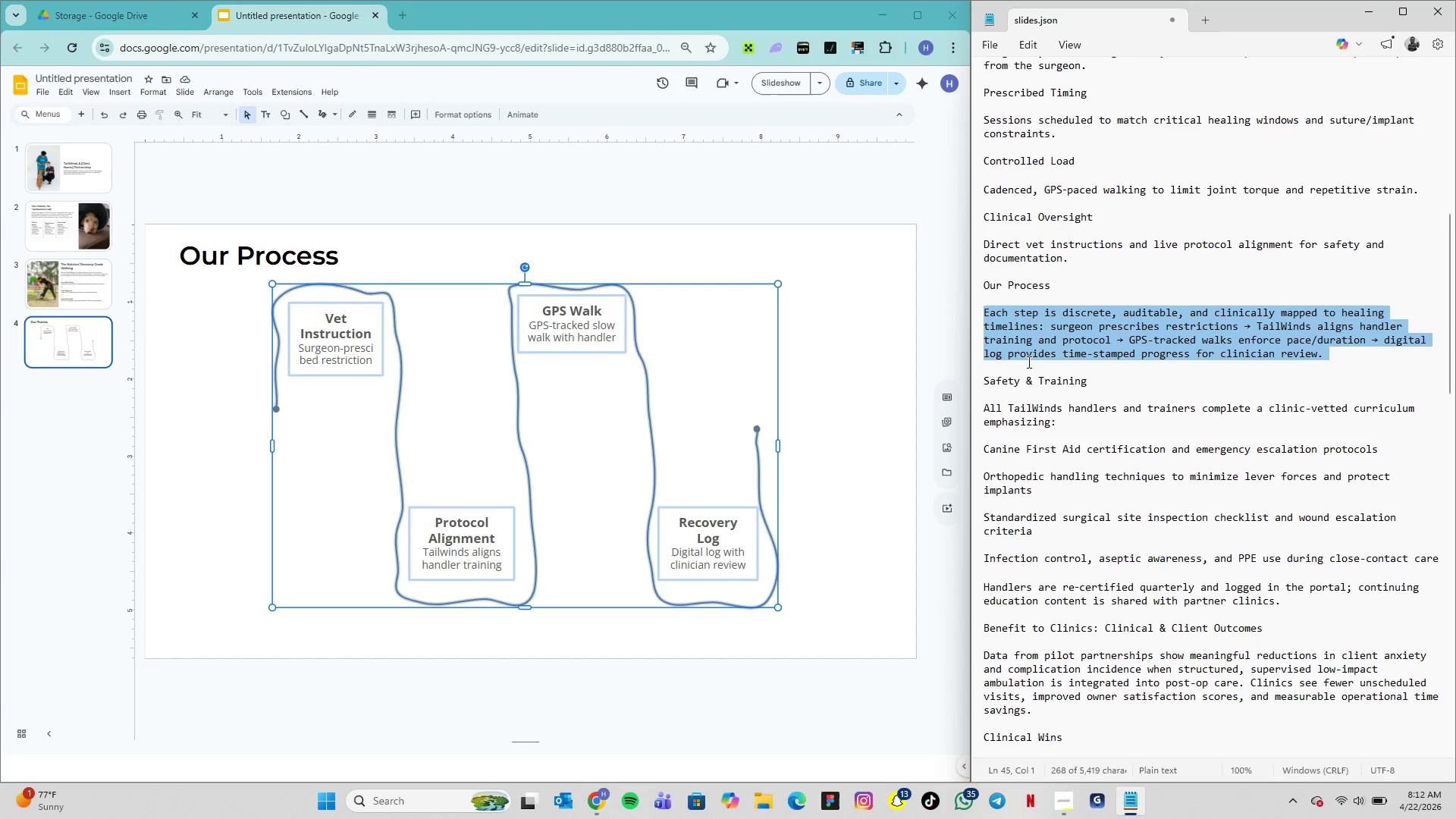 
key(Control+C)
 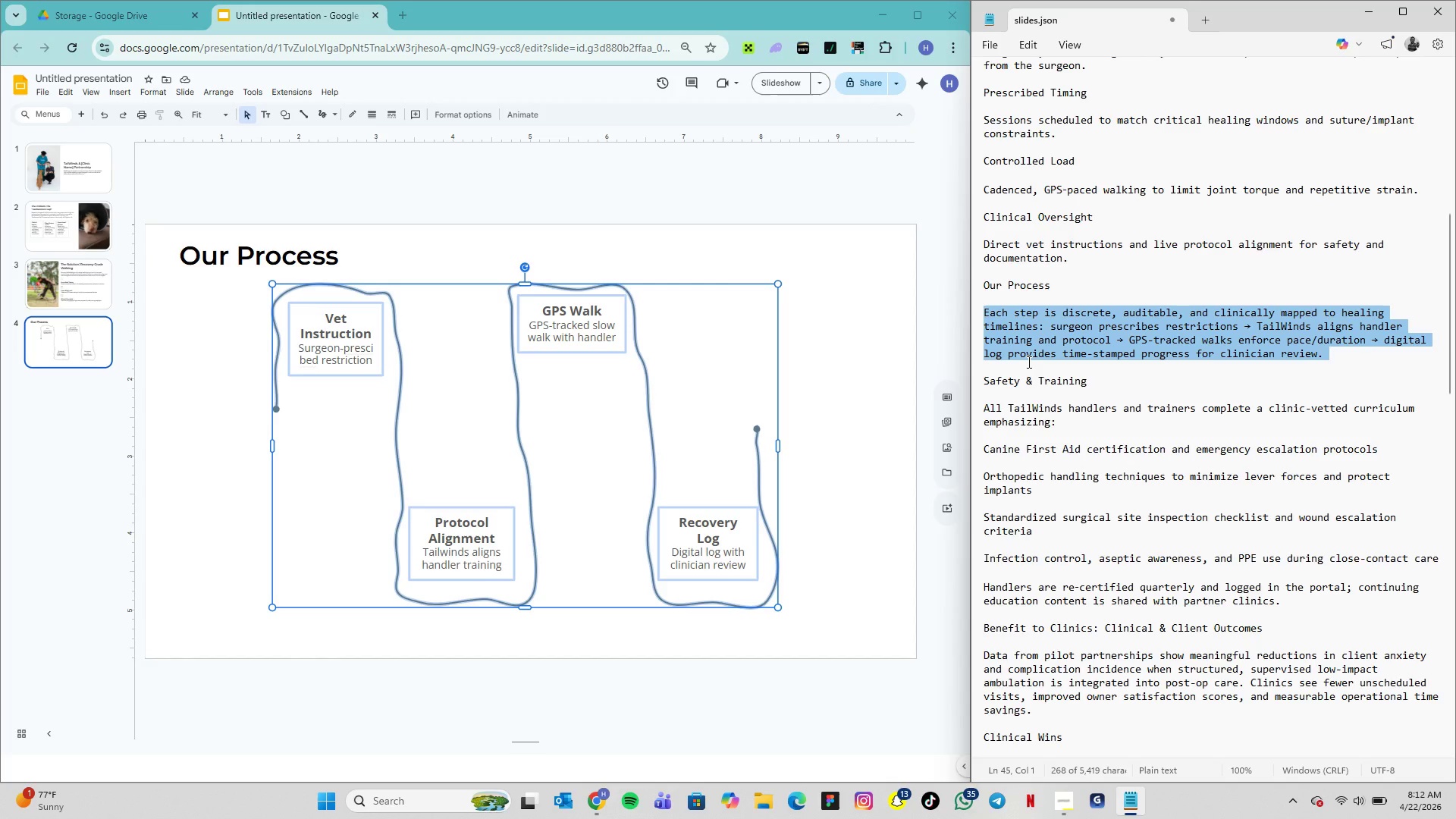 
key(Control+C)
 